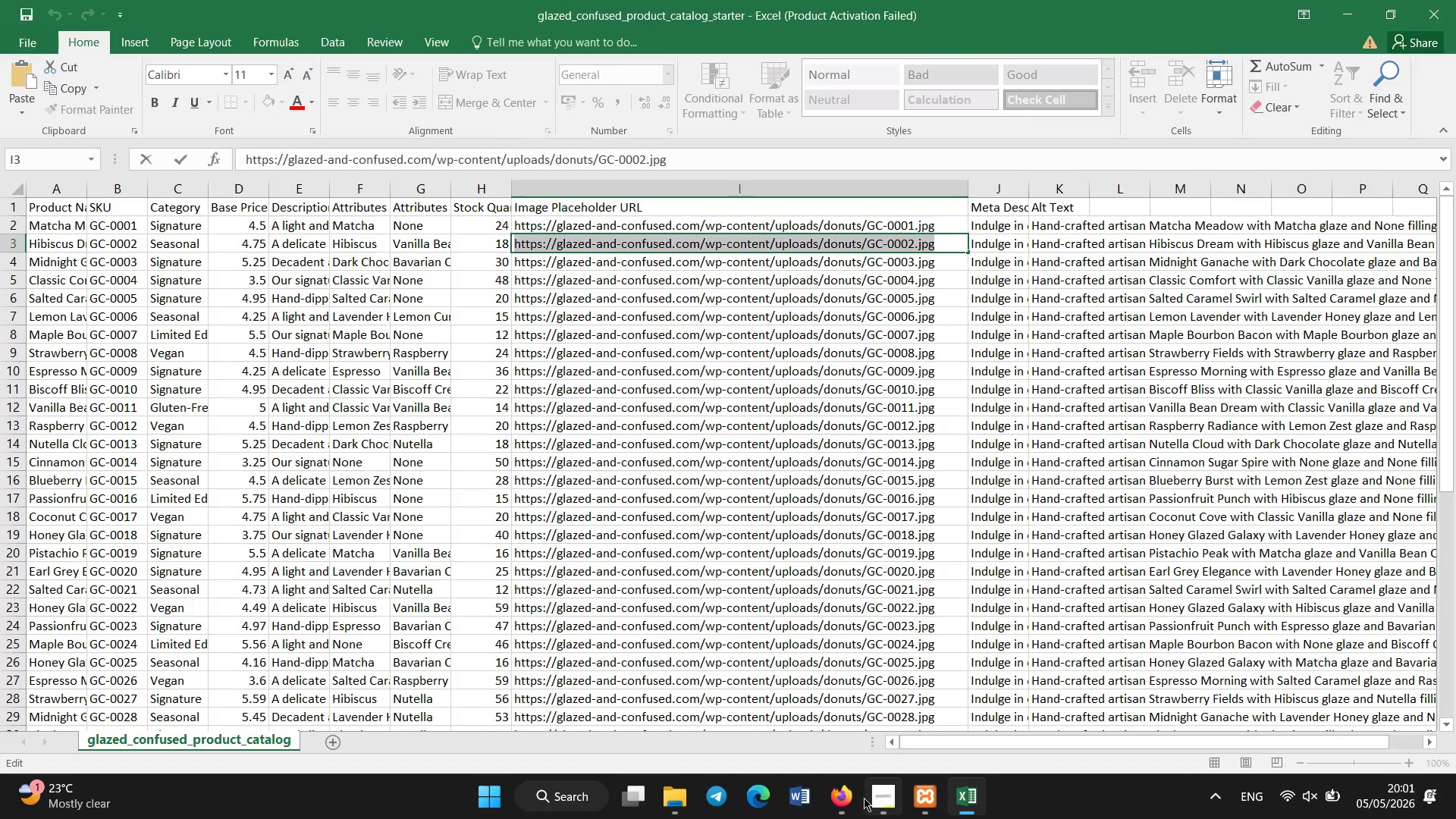 
left_click([851, 799])
 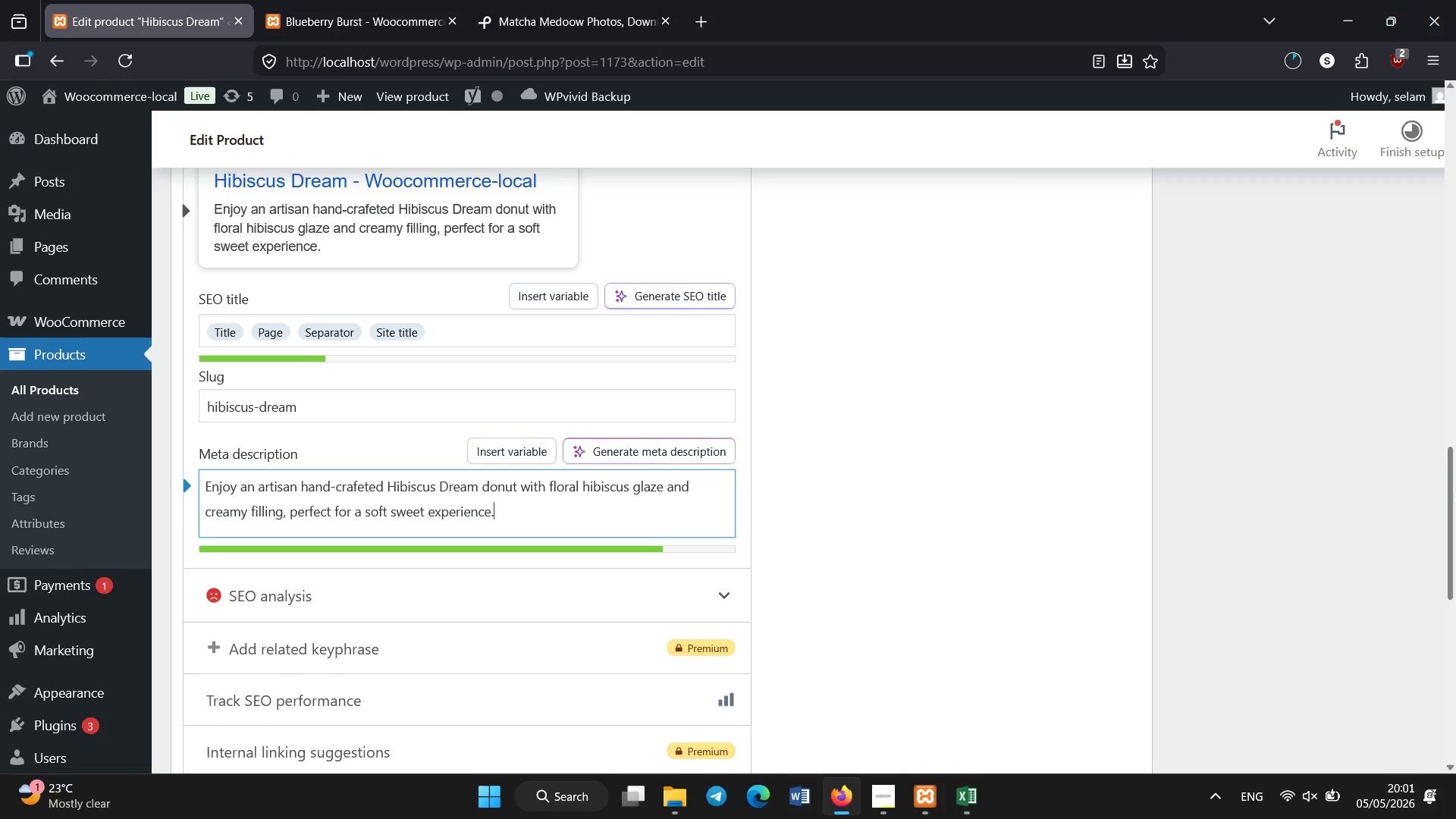 
left_click_drag(start_coordinate=[1451, 492], to_coordinate=[1455, 129])
 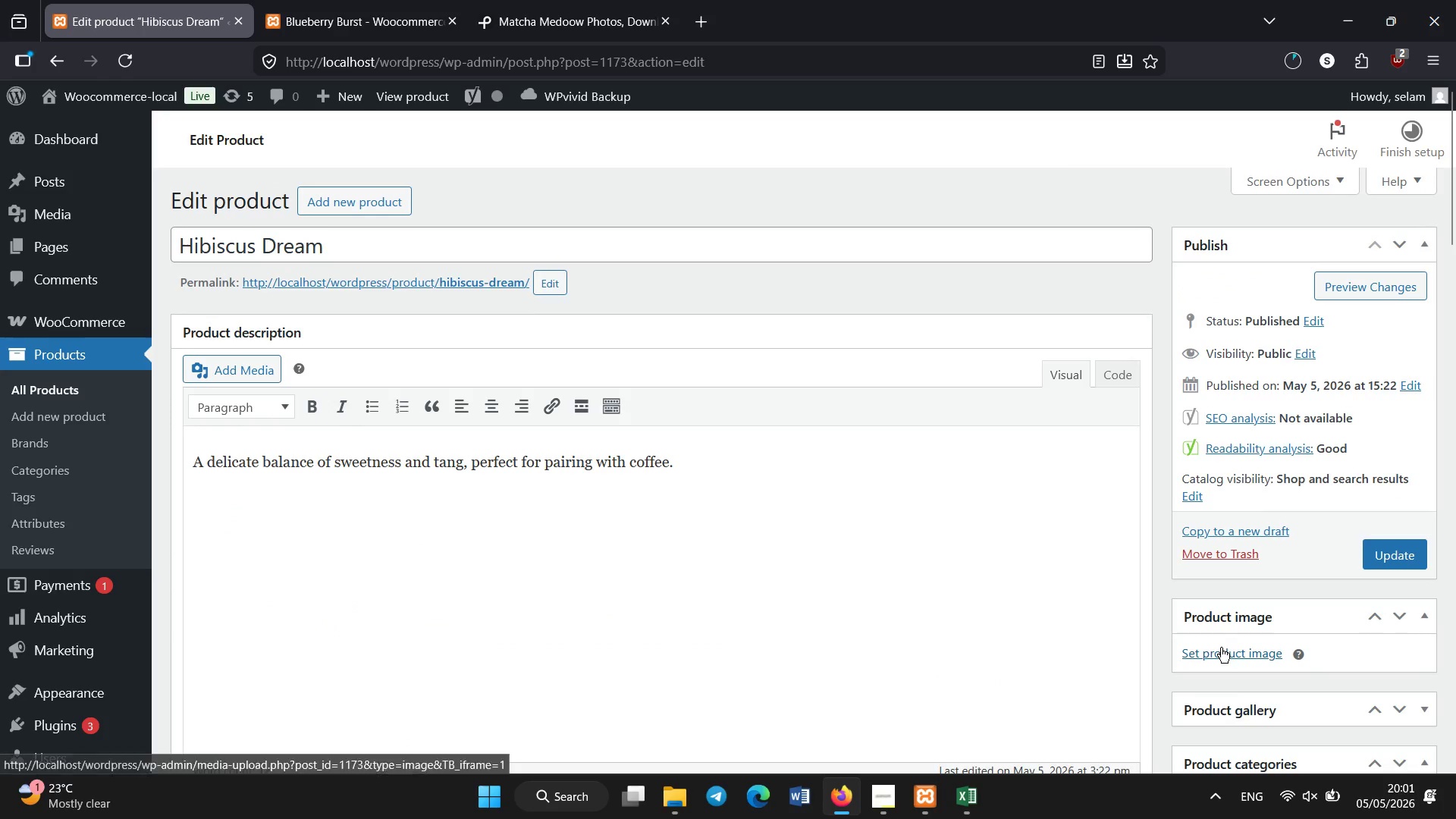 
left_click([1224, 653])
 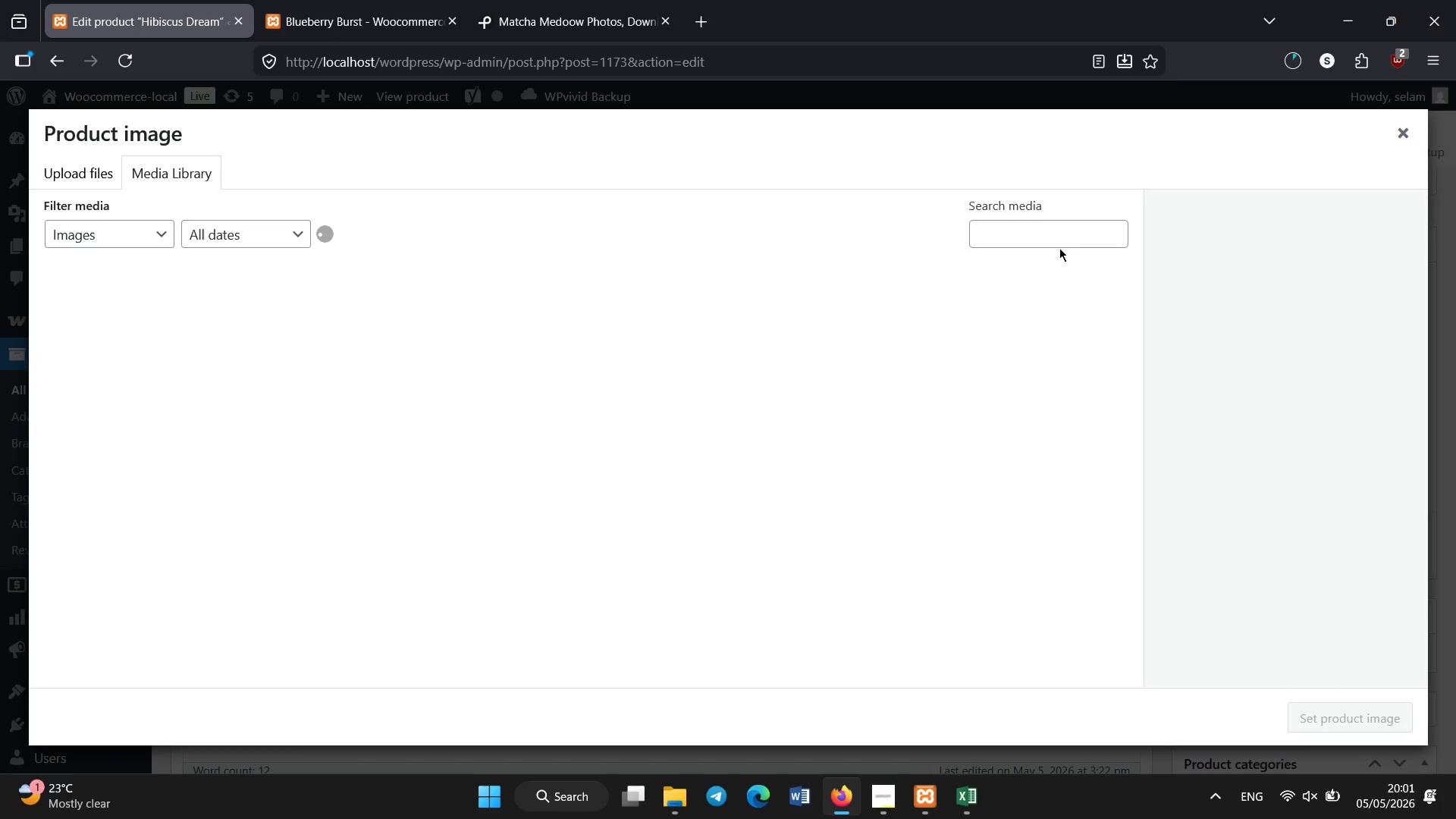 
left_click([1062, 234])
 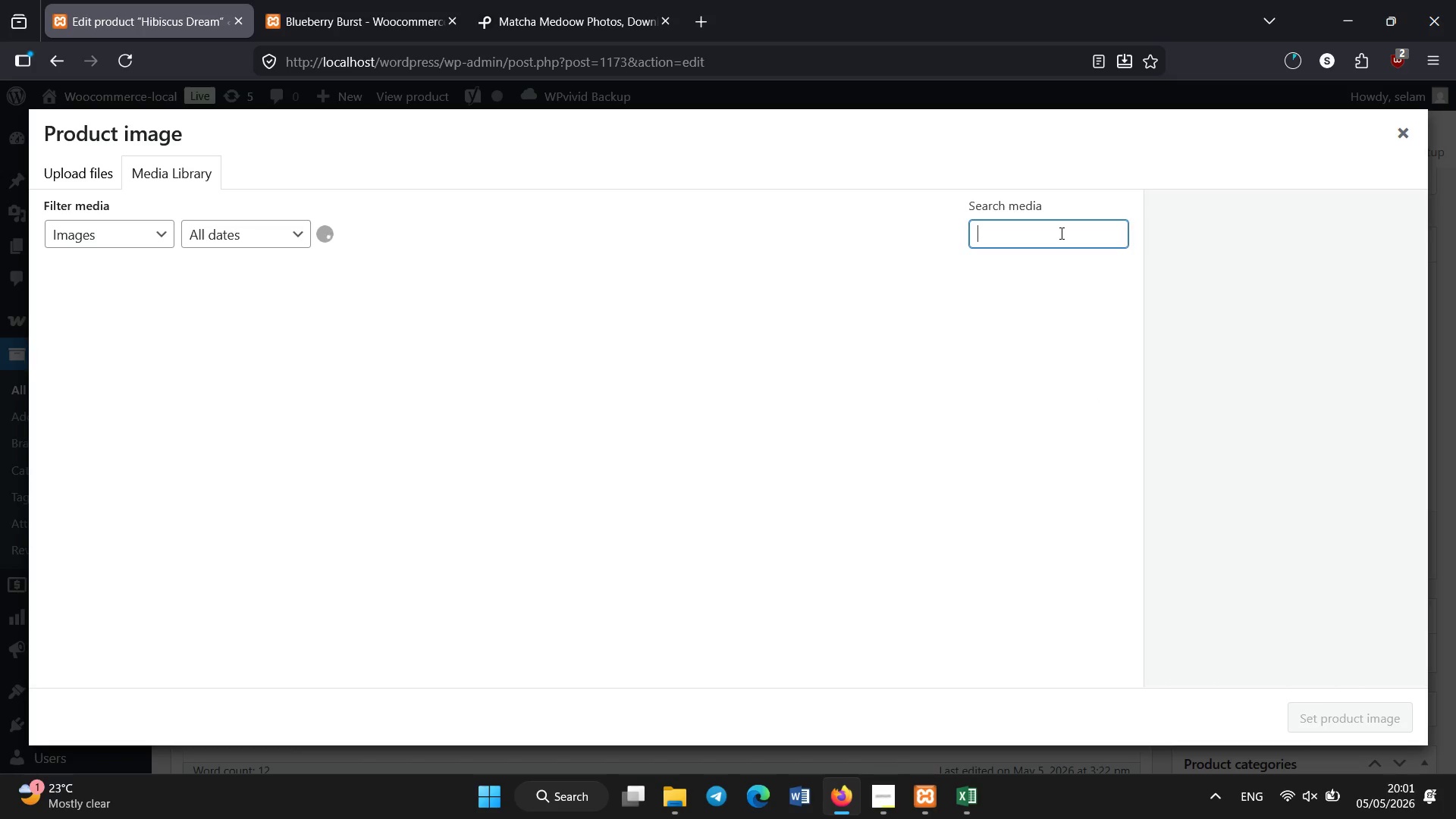 
hold_key(key=ControlLeft, duration=0.36)
 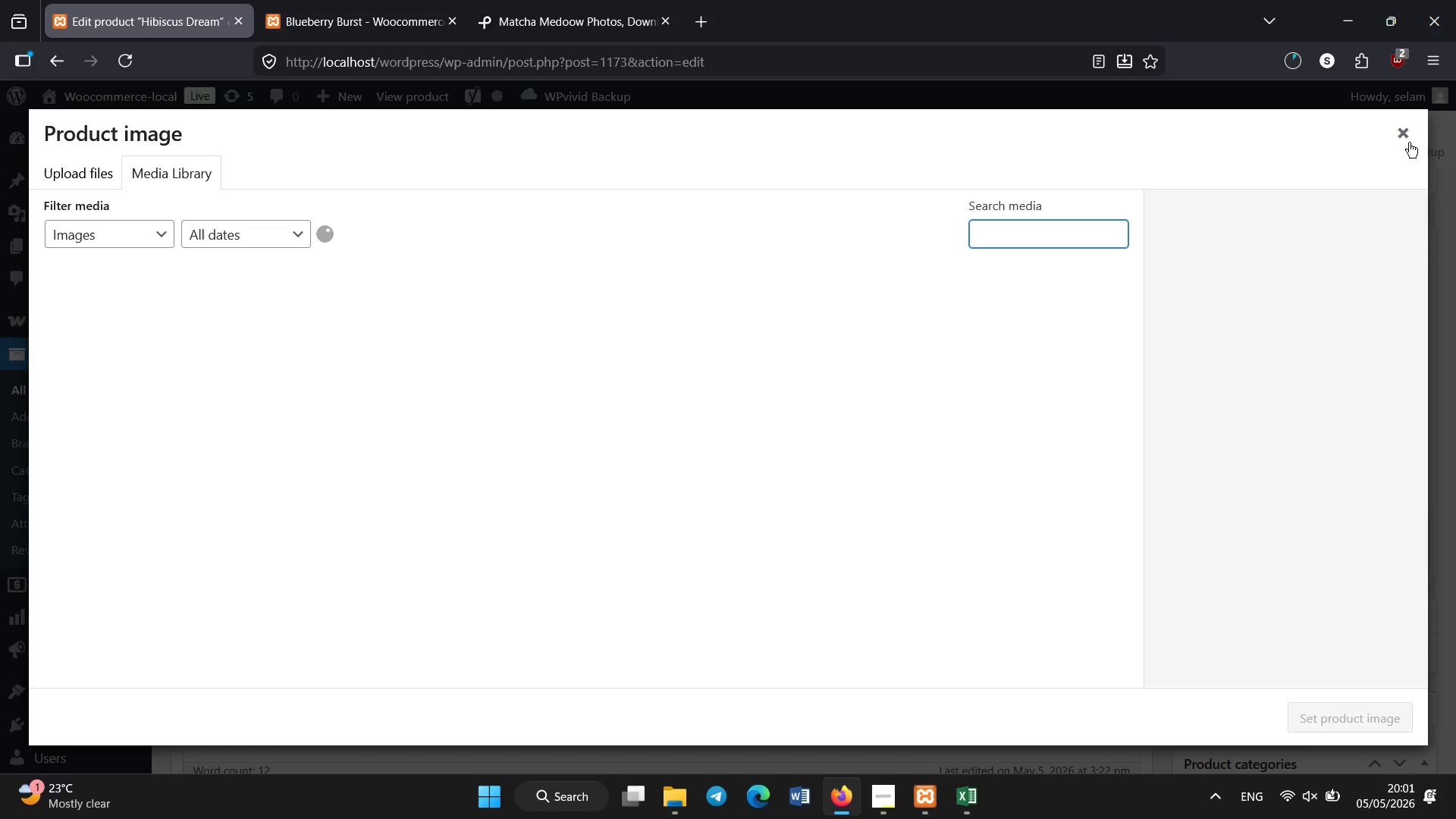 
left_click([1401, 132])
 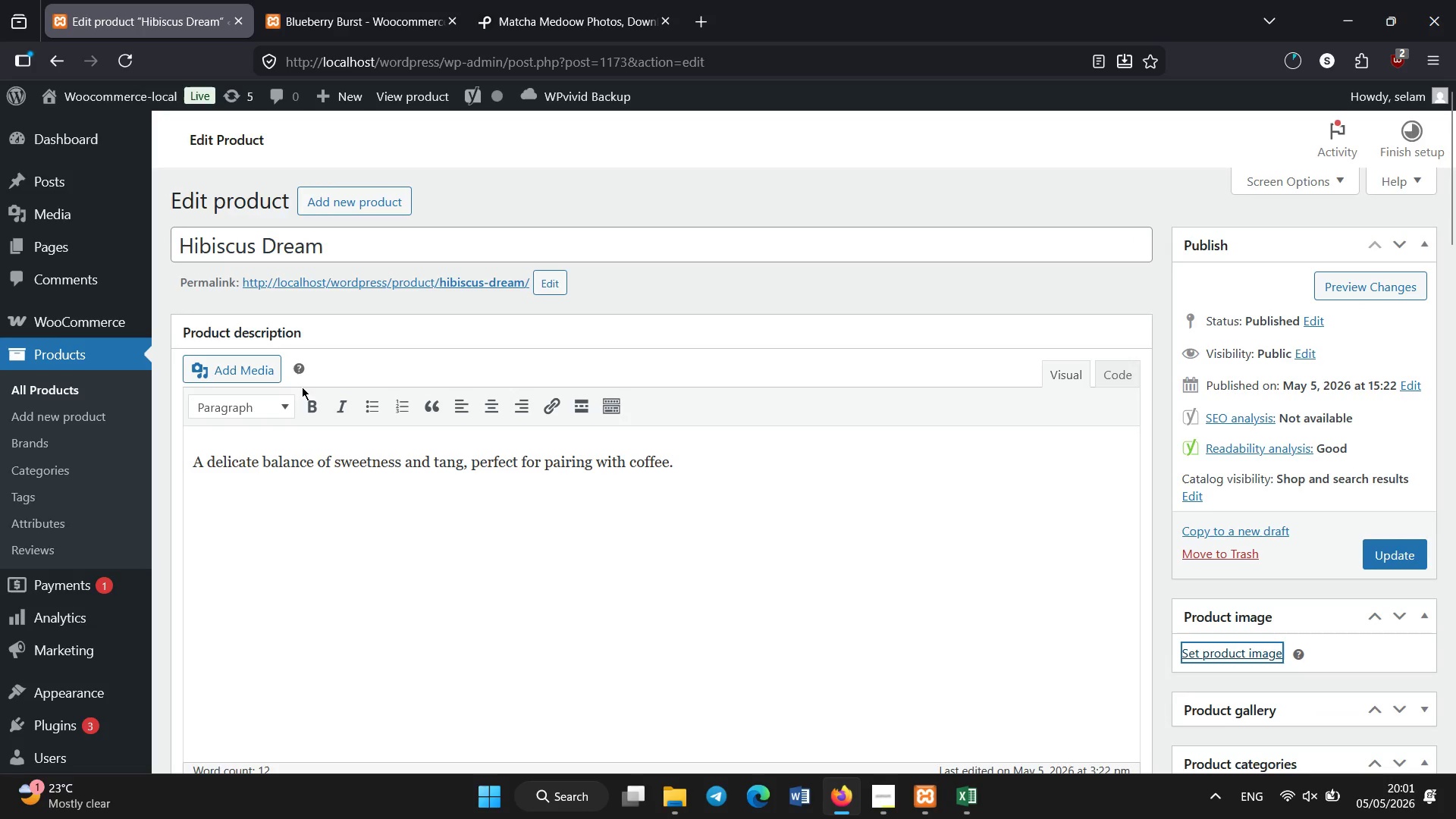 
left_click([254, 363])
 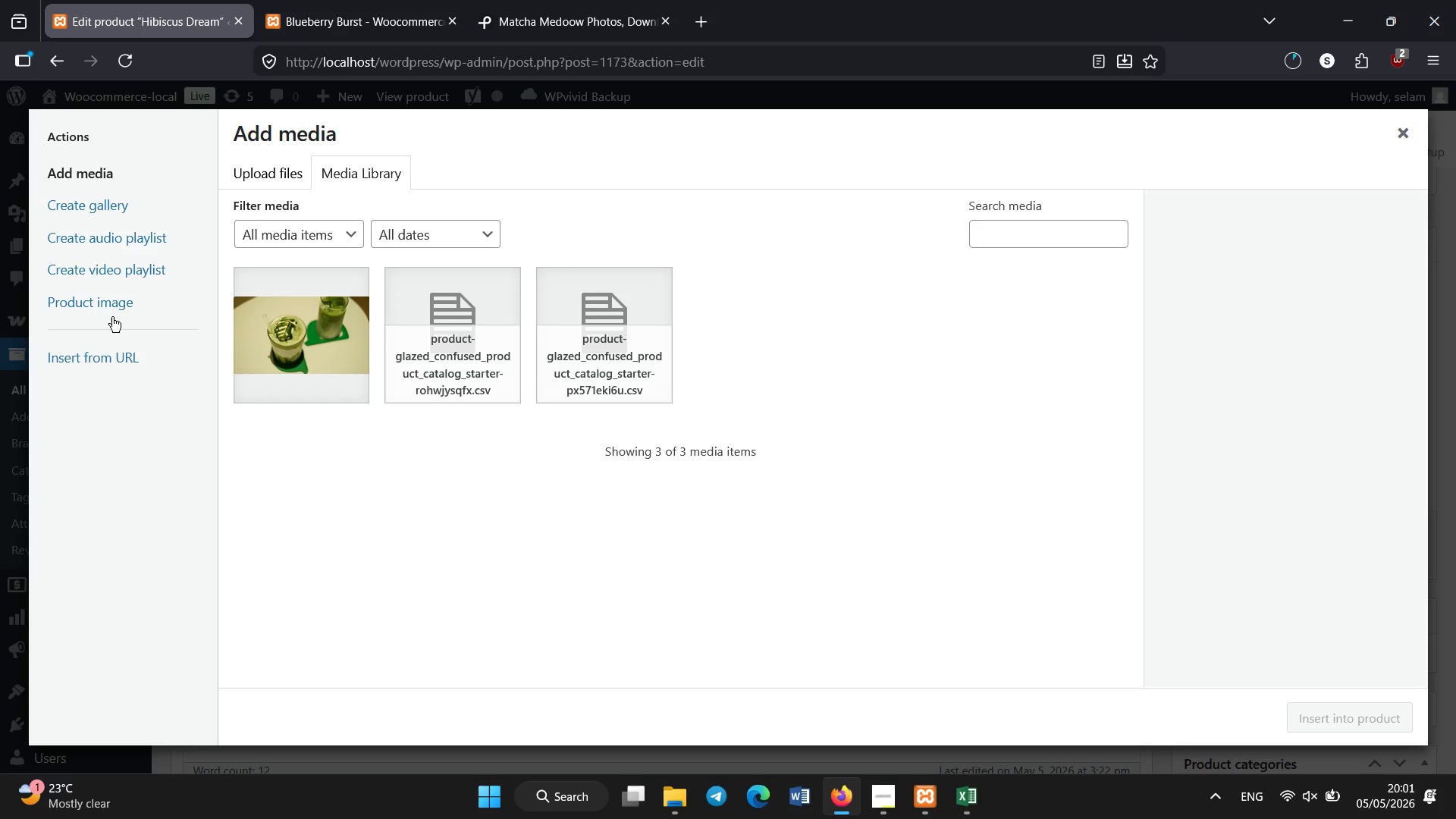 
left_click([112, 306])
 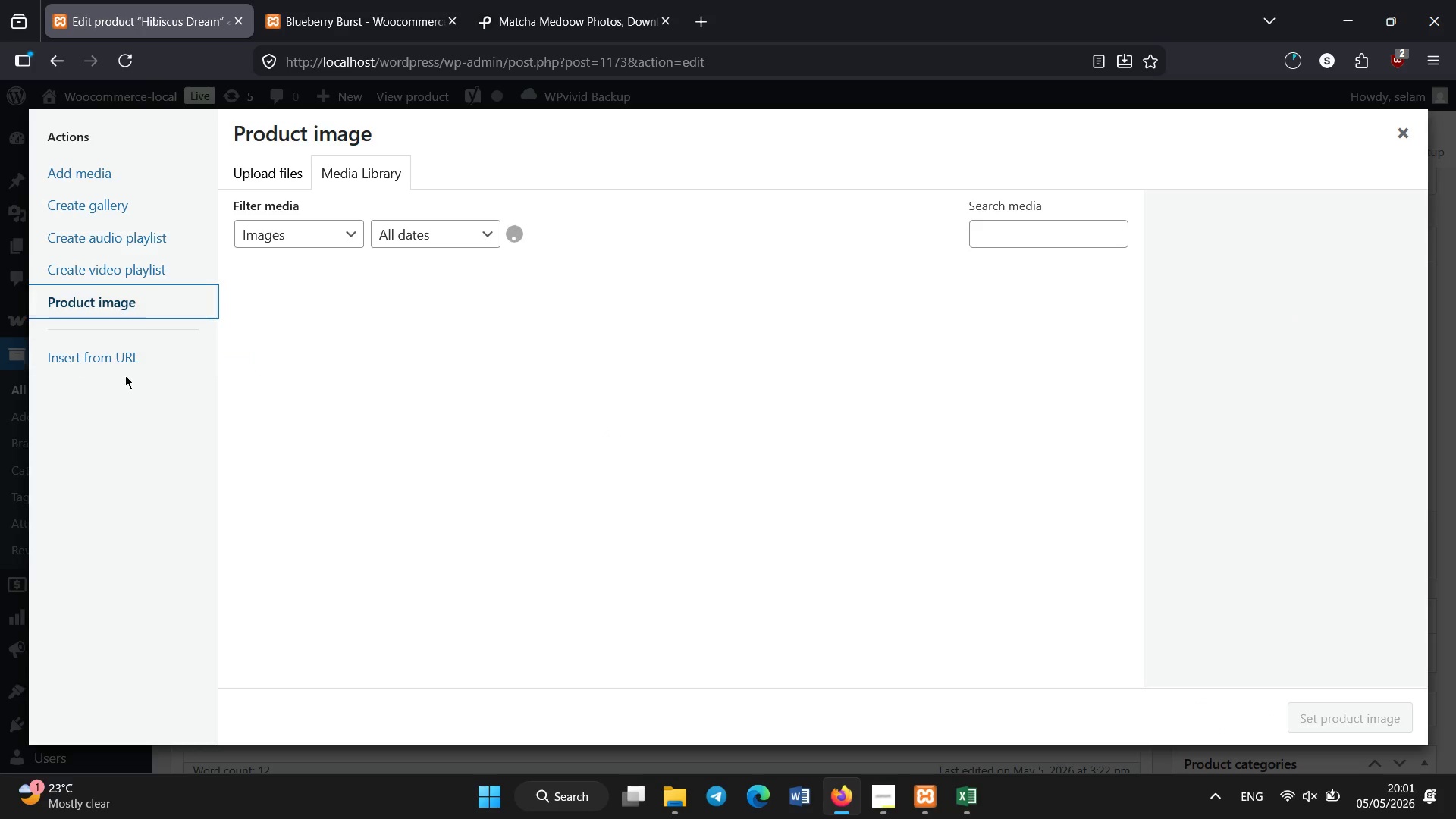 
left_click([124, 364])
 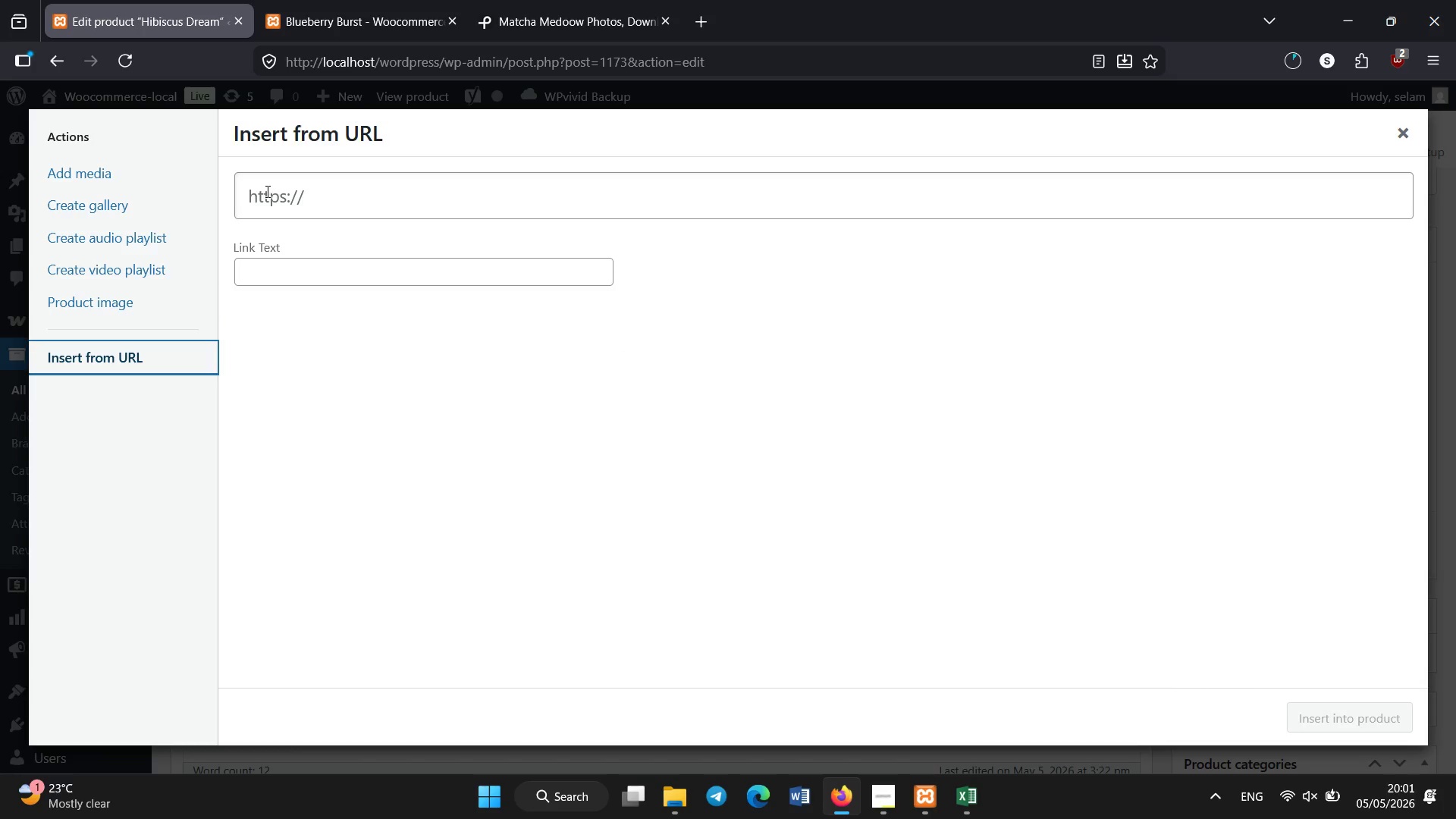 
left_click([268, 192])
 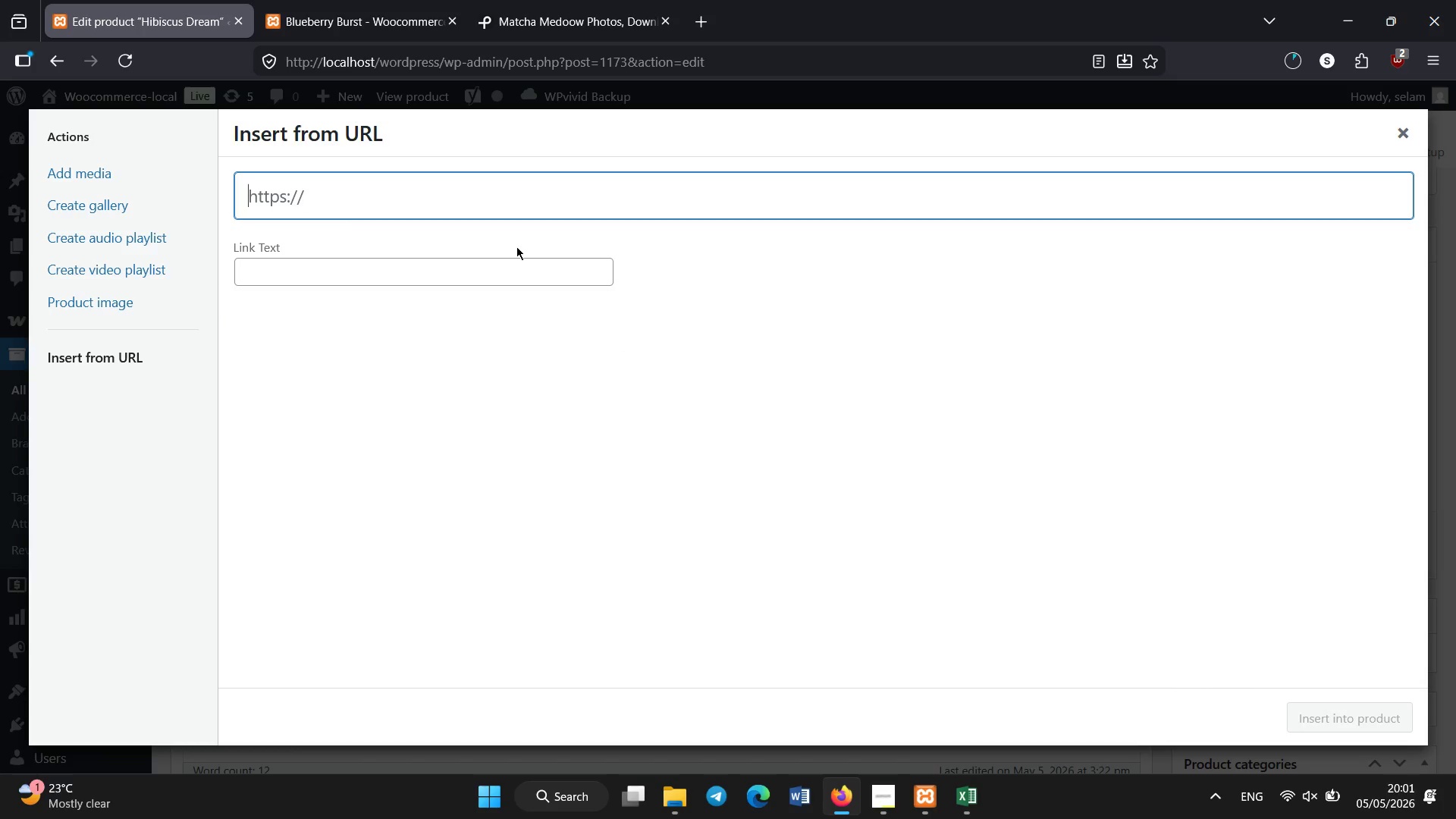 
key(Control+V)
 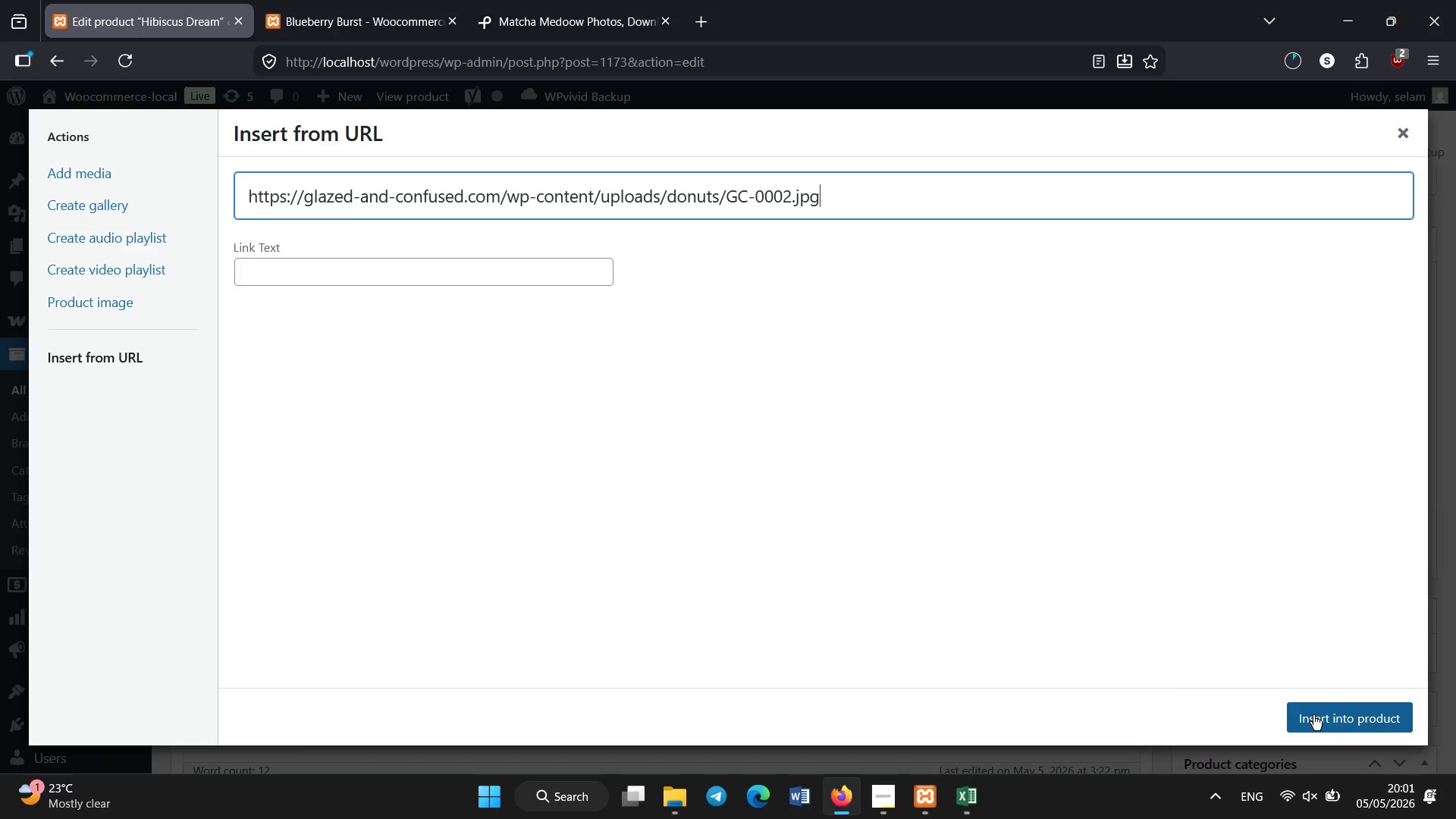 
left_click([1313, 715])
 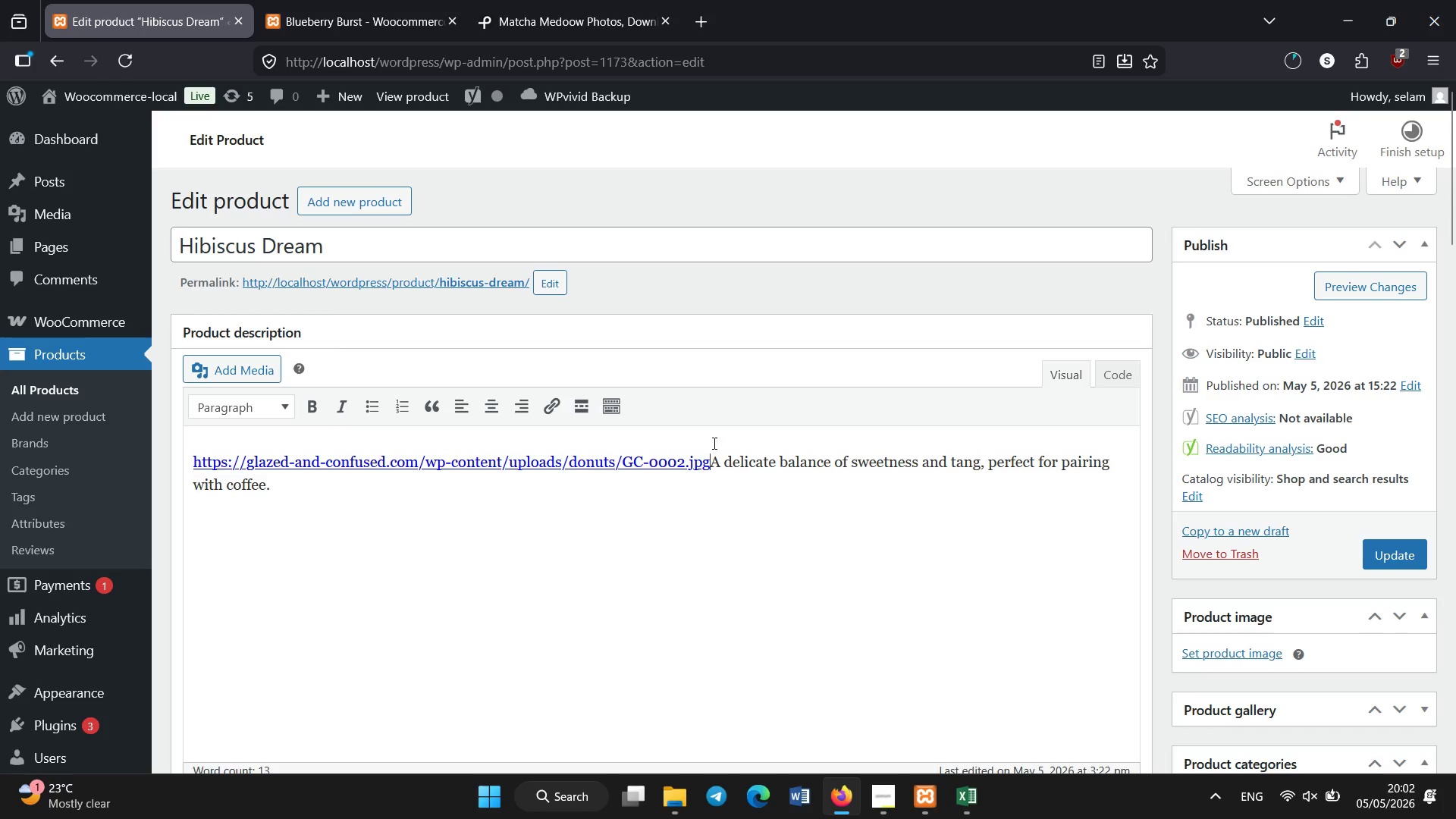 
wait(5.81)
 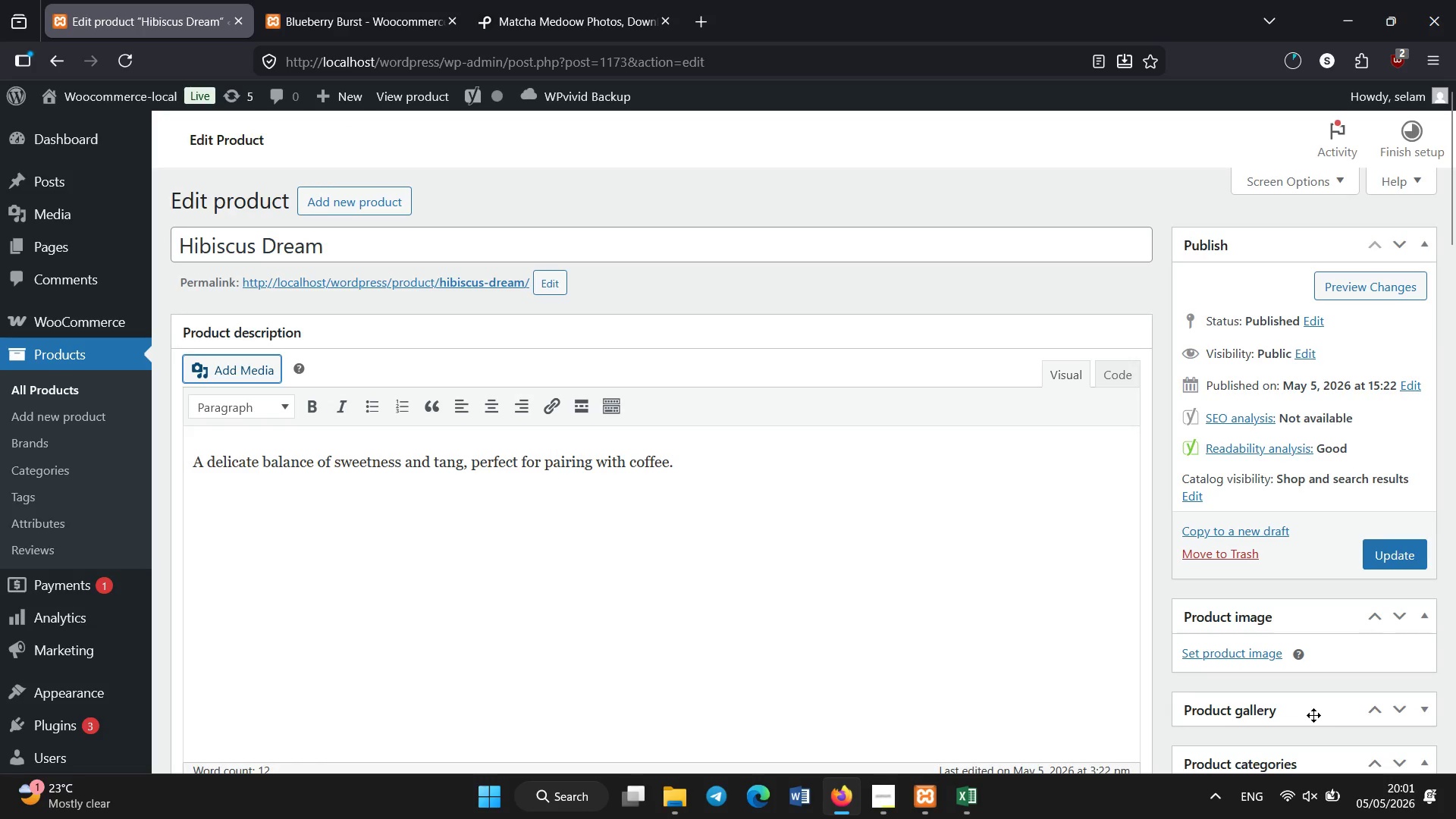 
key(Control+Z)
 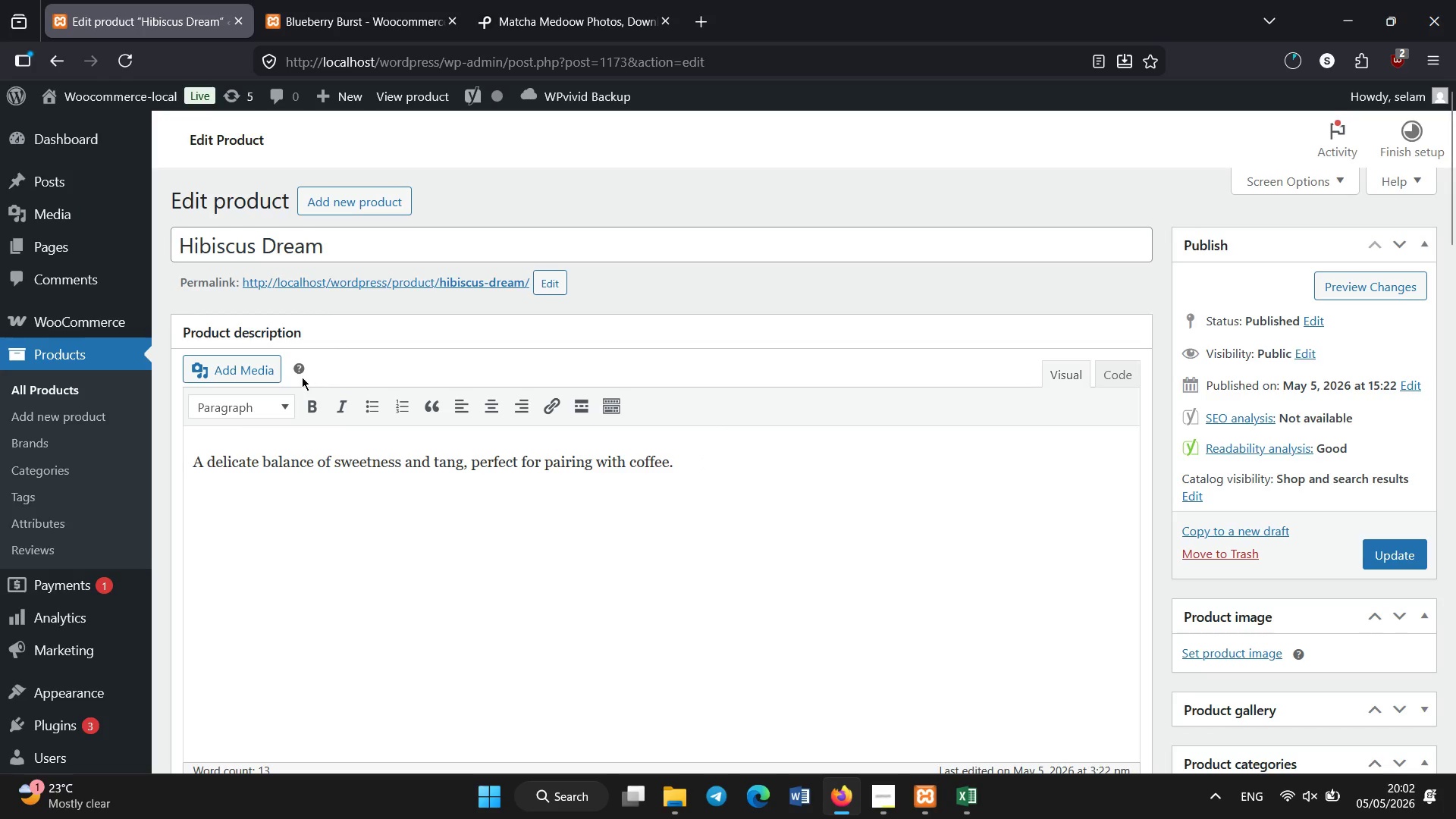 
left_click([272, 372])
 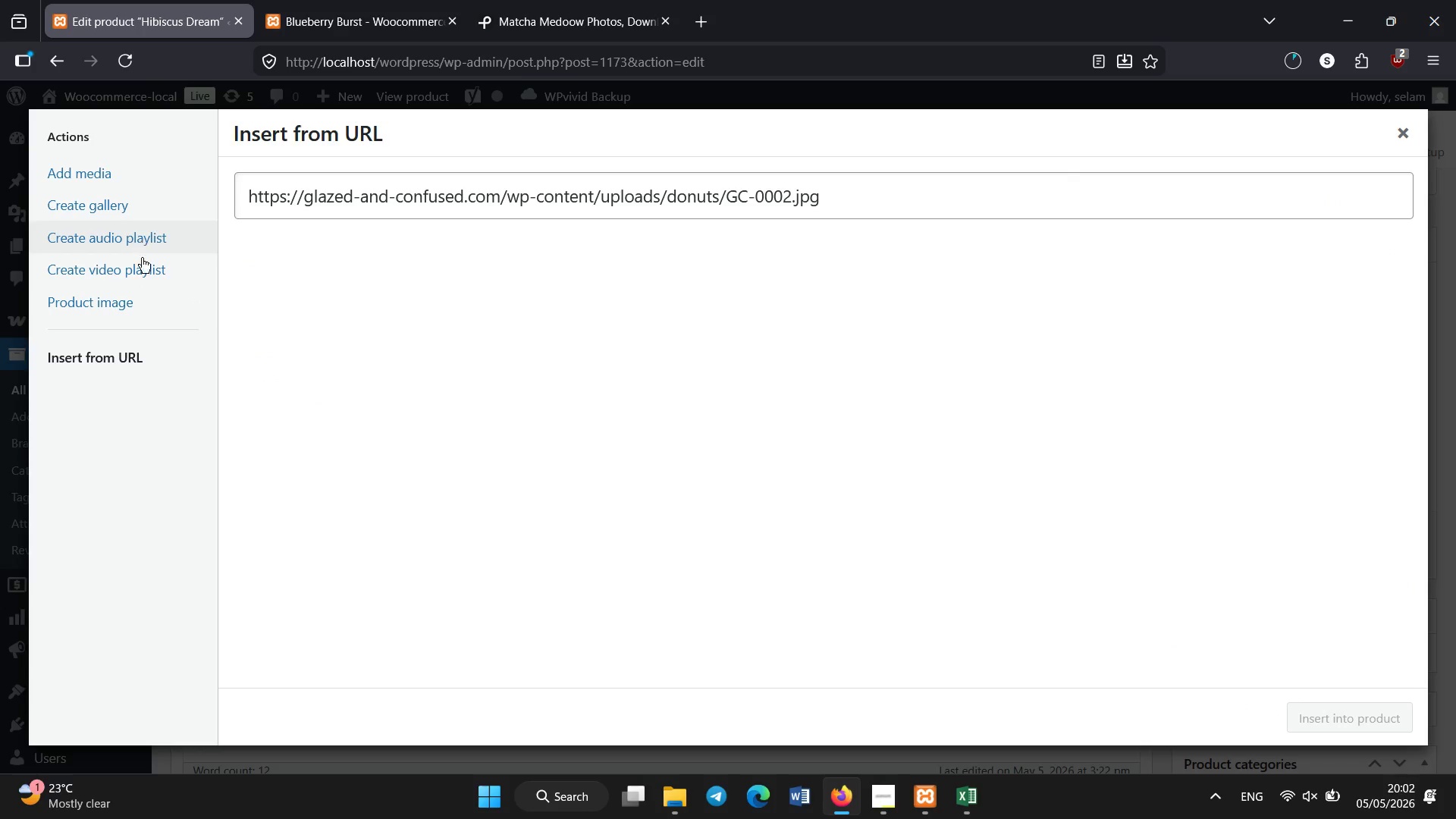 
left_click([140, 303])
 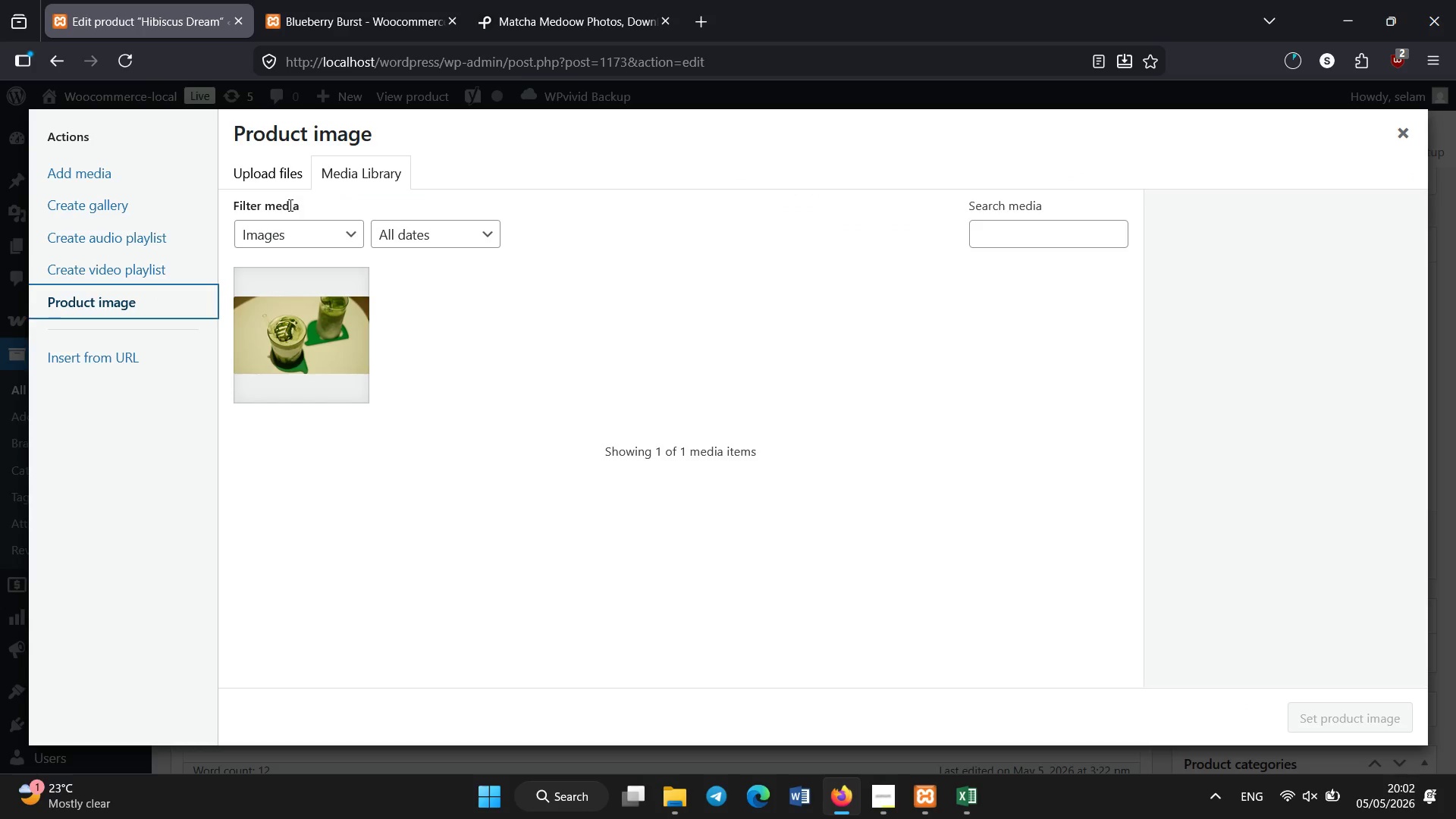 
left_click([279, 163])
 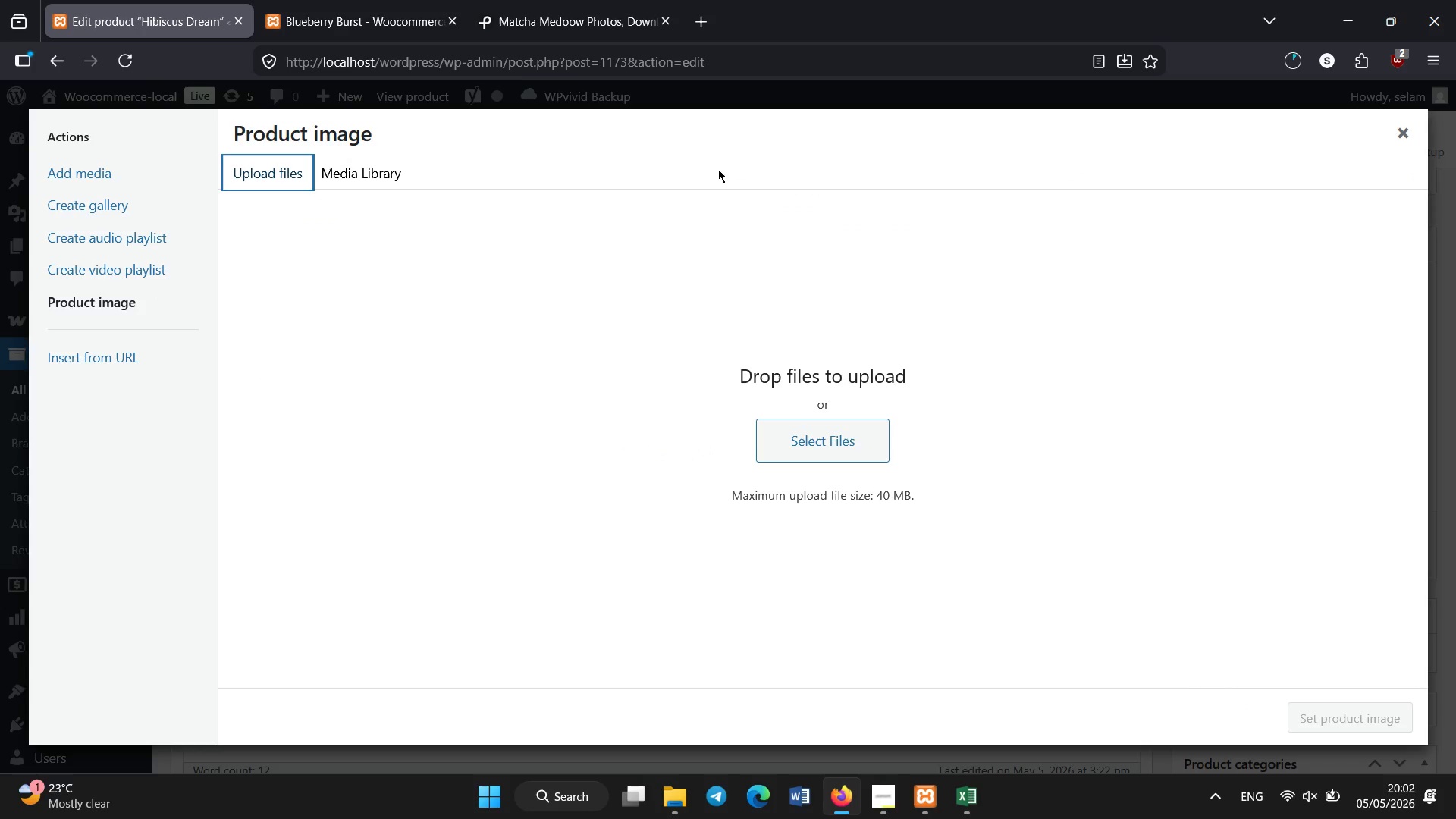 
left_click([686, 11])
 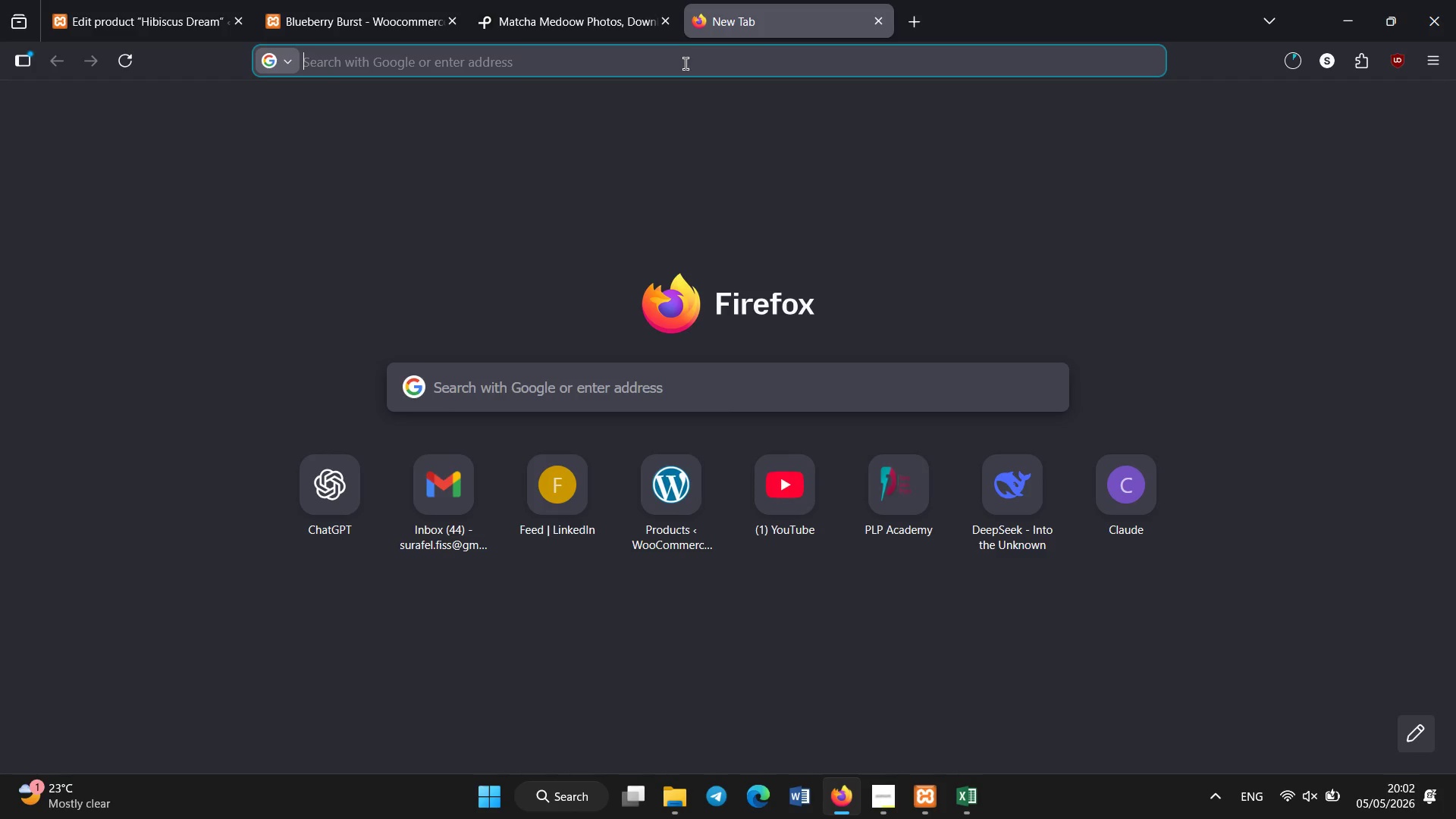 
left_click([686, 64])
 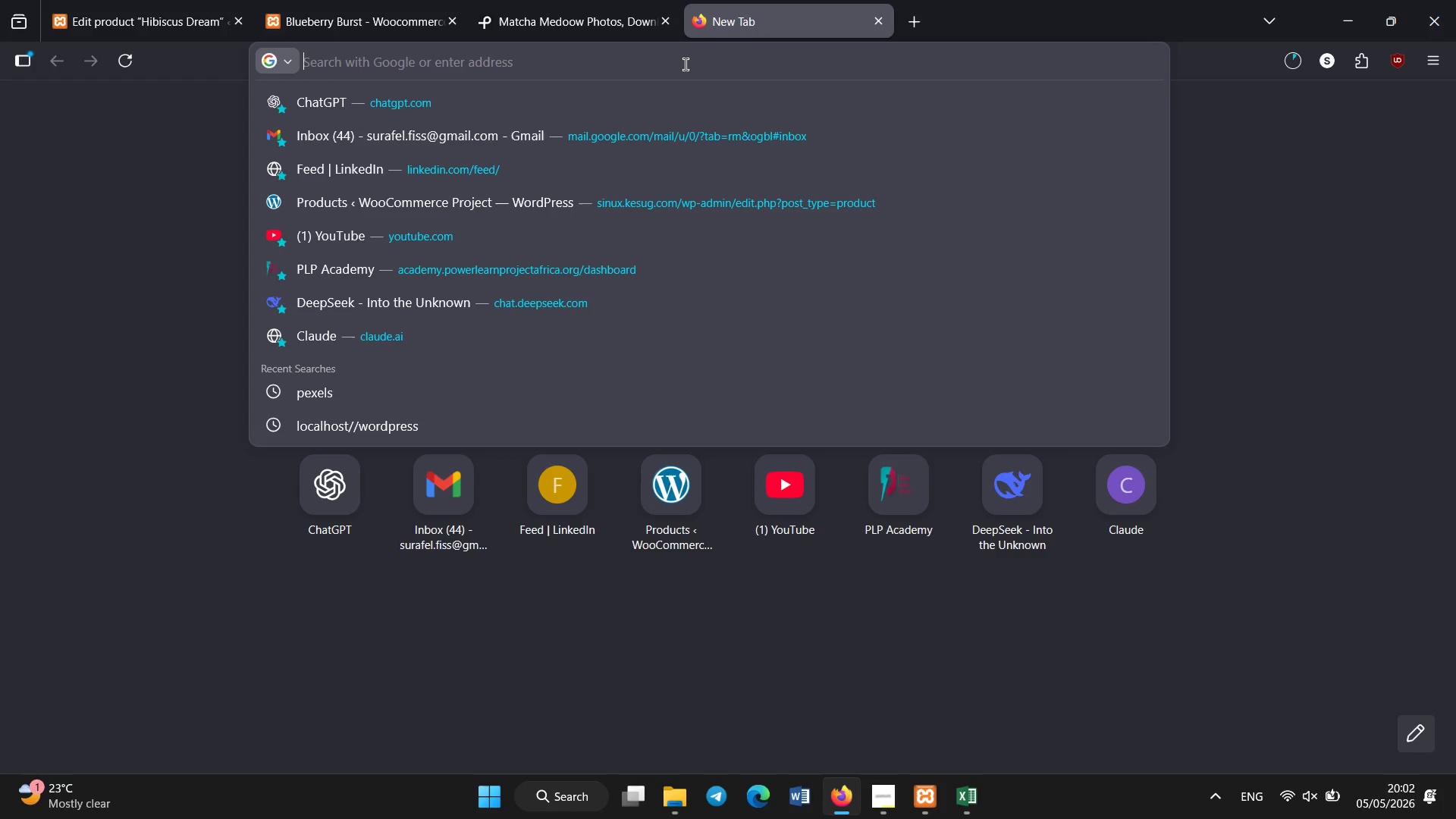 
key(Control+V)
 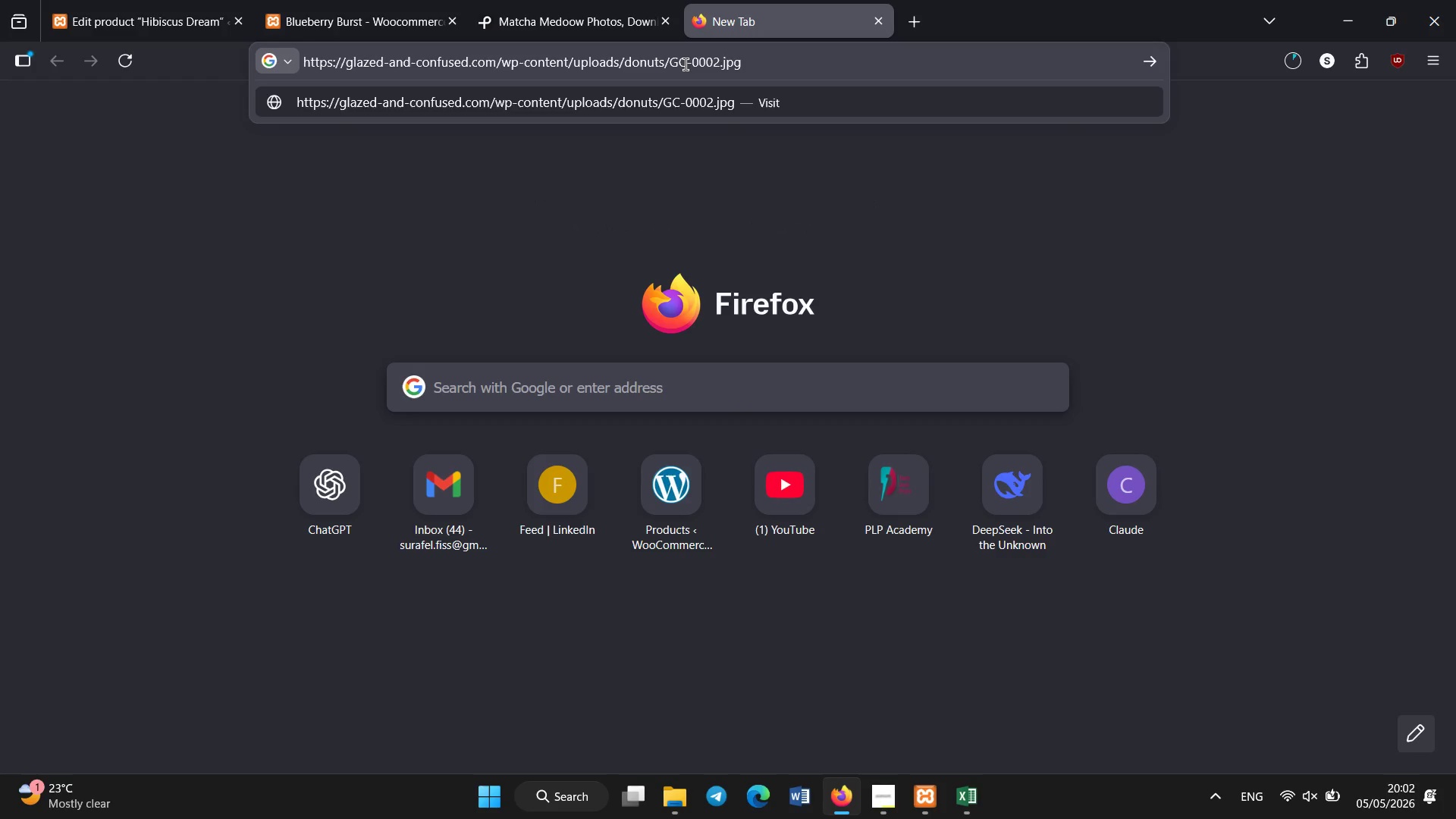 
key(Enter)
 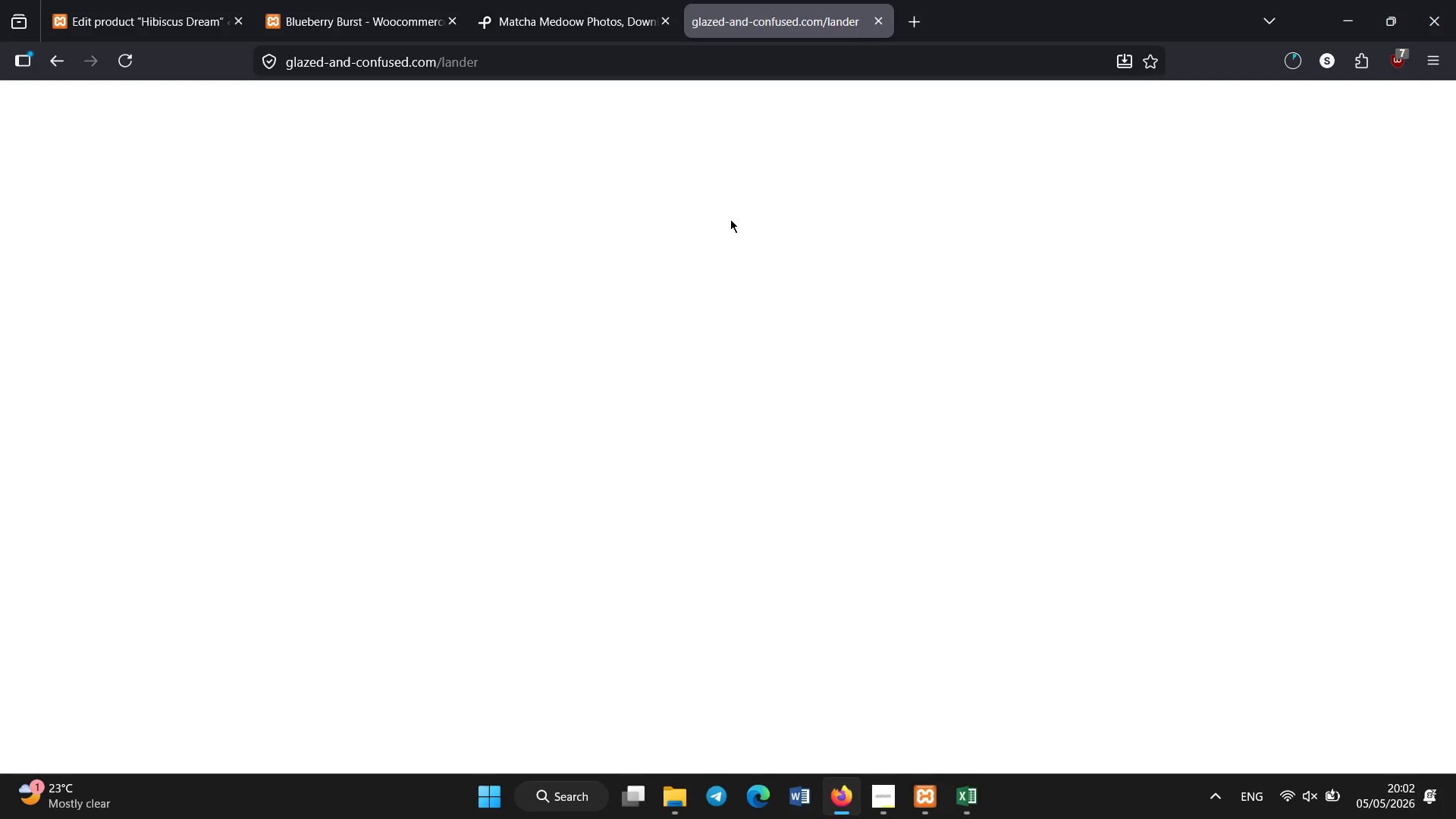 
wait(5.59)
 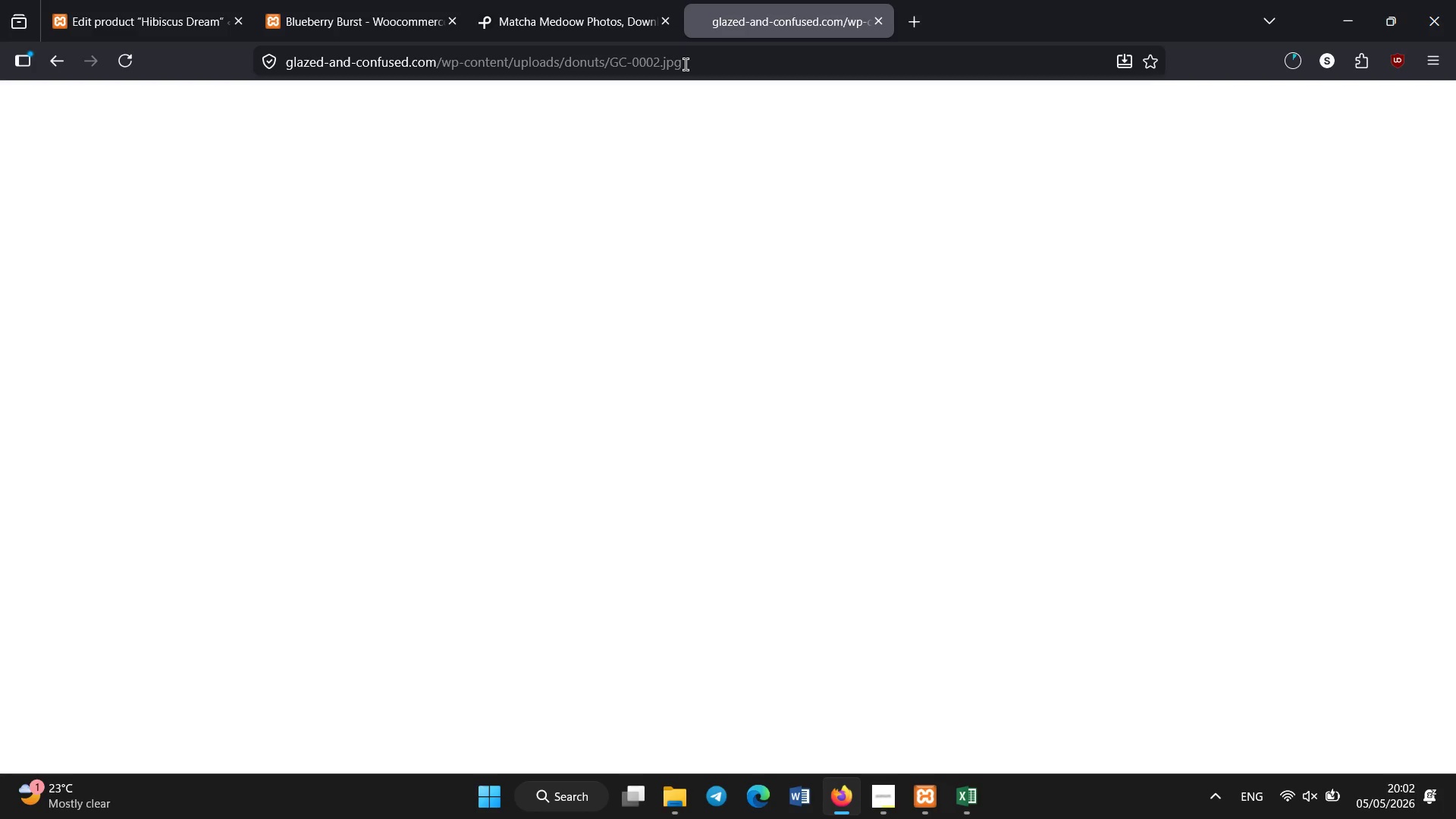 
scroll: coordinate [733, 230], scroll_direction: down, amount: 6.0
 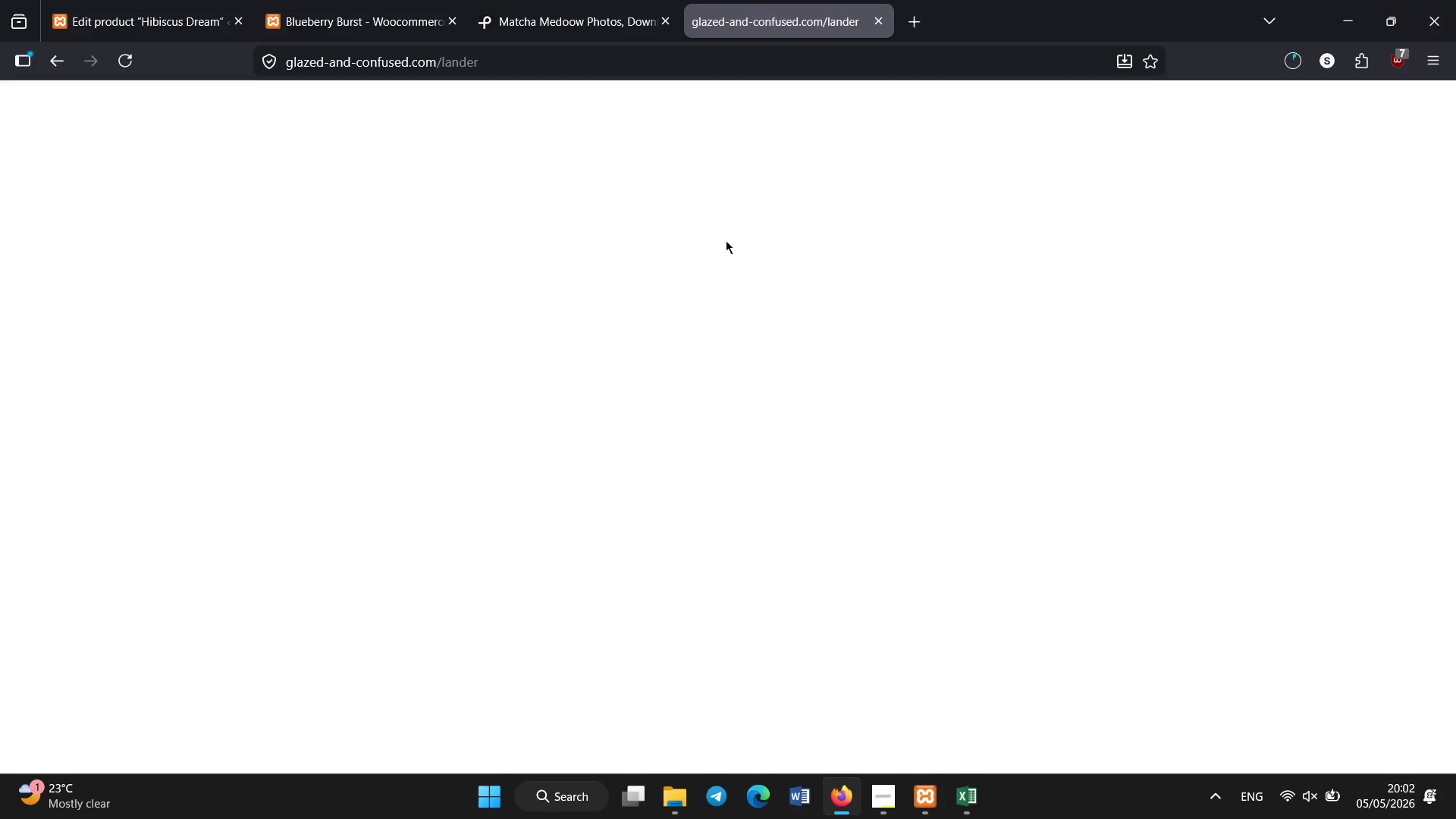 
right_click([577, 262])
 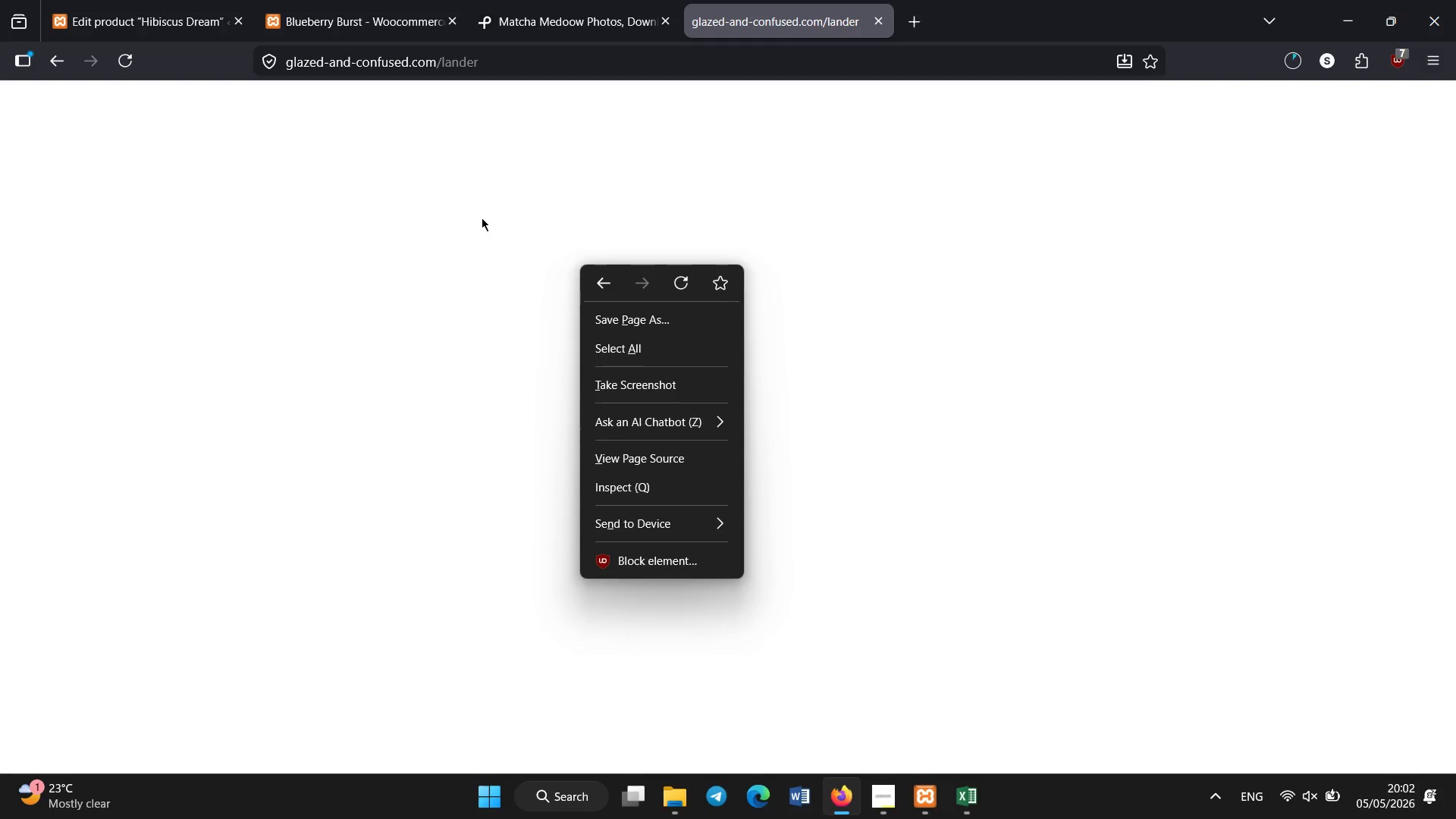 
left_click([480, 215])
 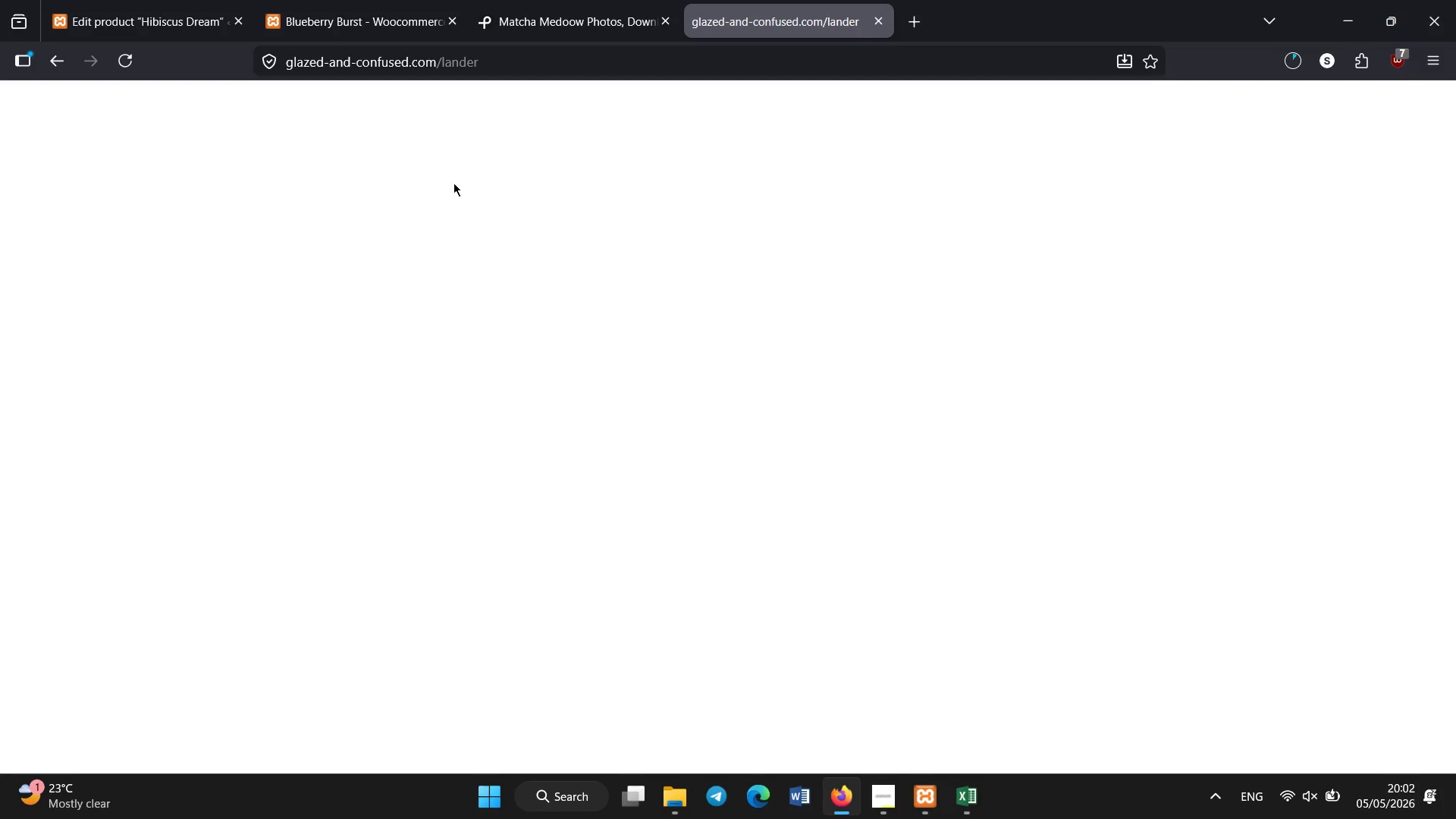 
right_click([453, 183])
 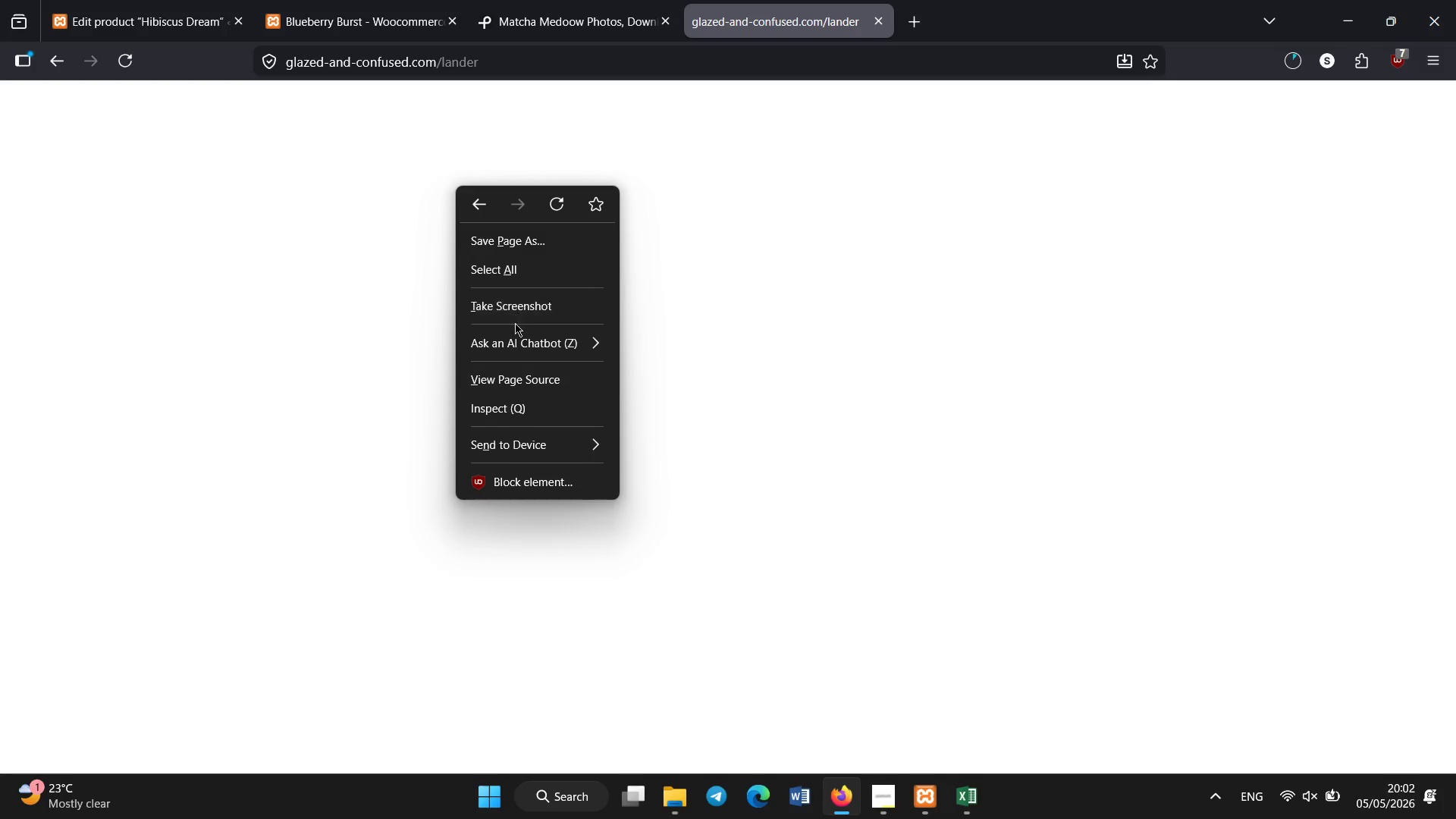 
left_click([380, 253])
 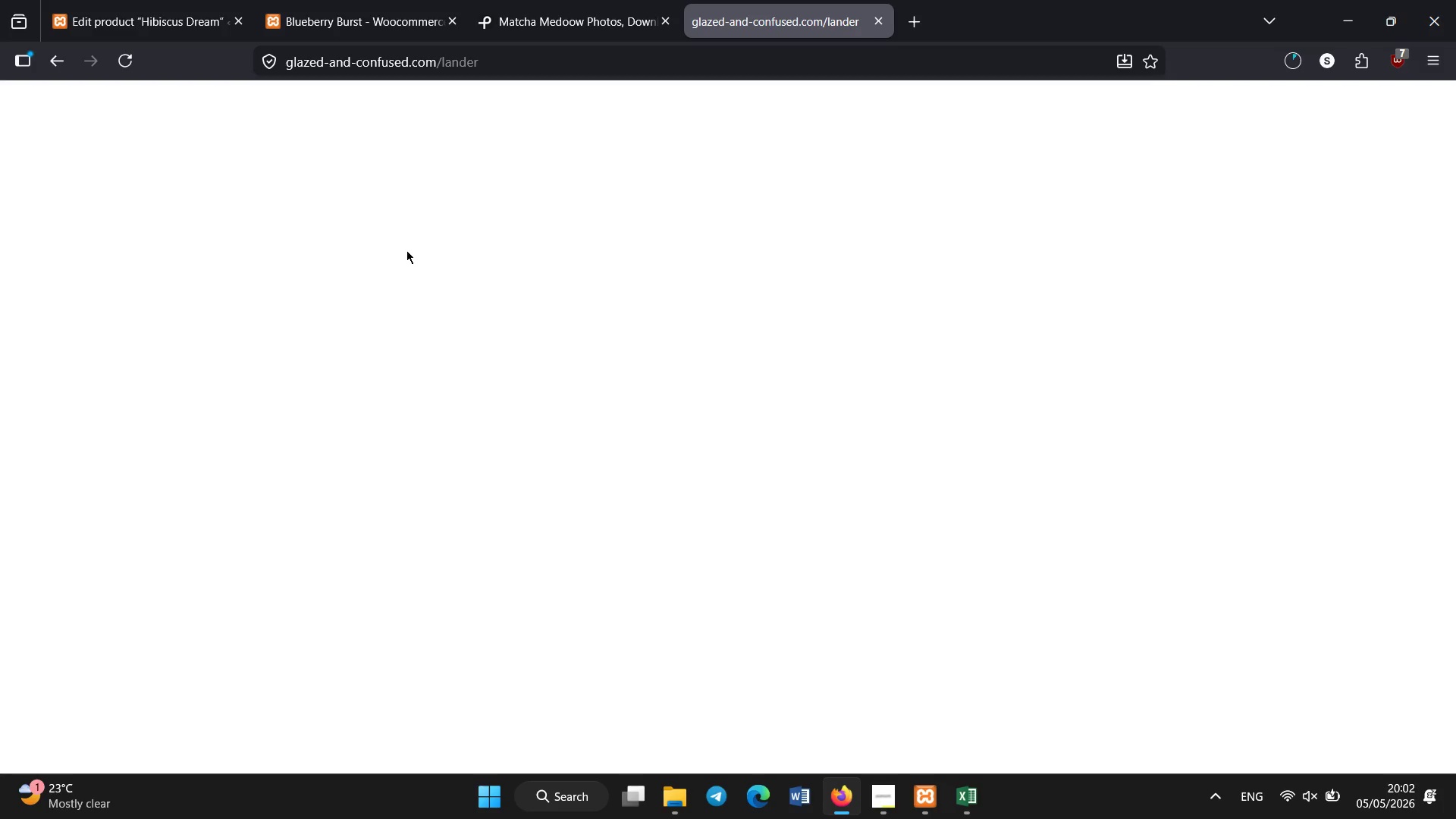 
key(Control+Shift+R)
 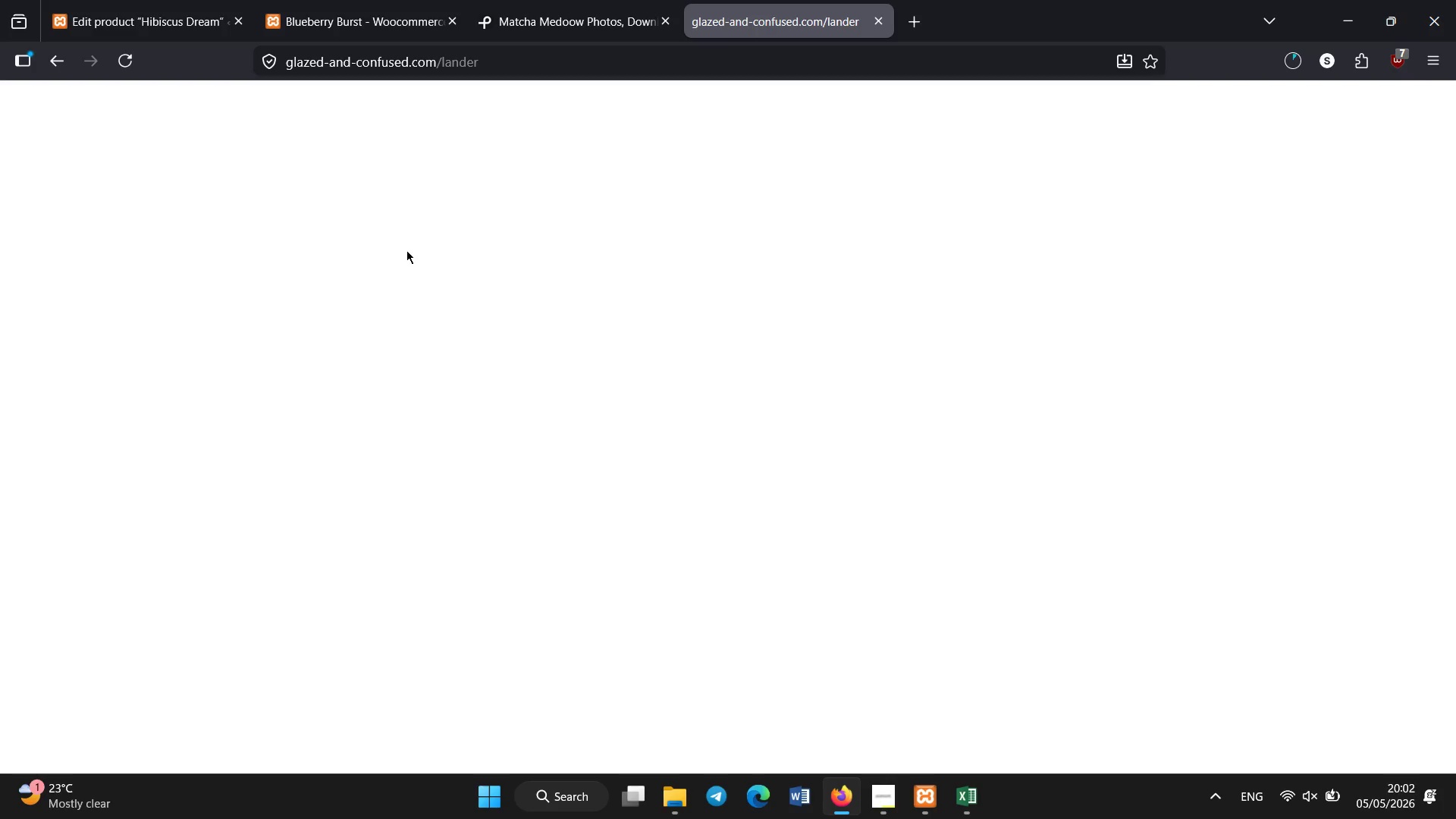 
left_click([99, 0])
 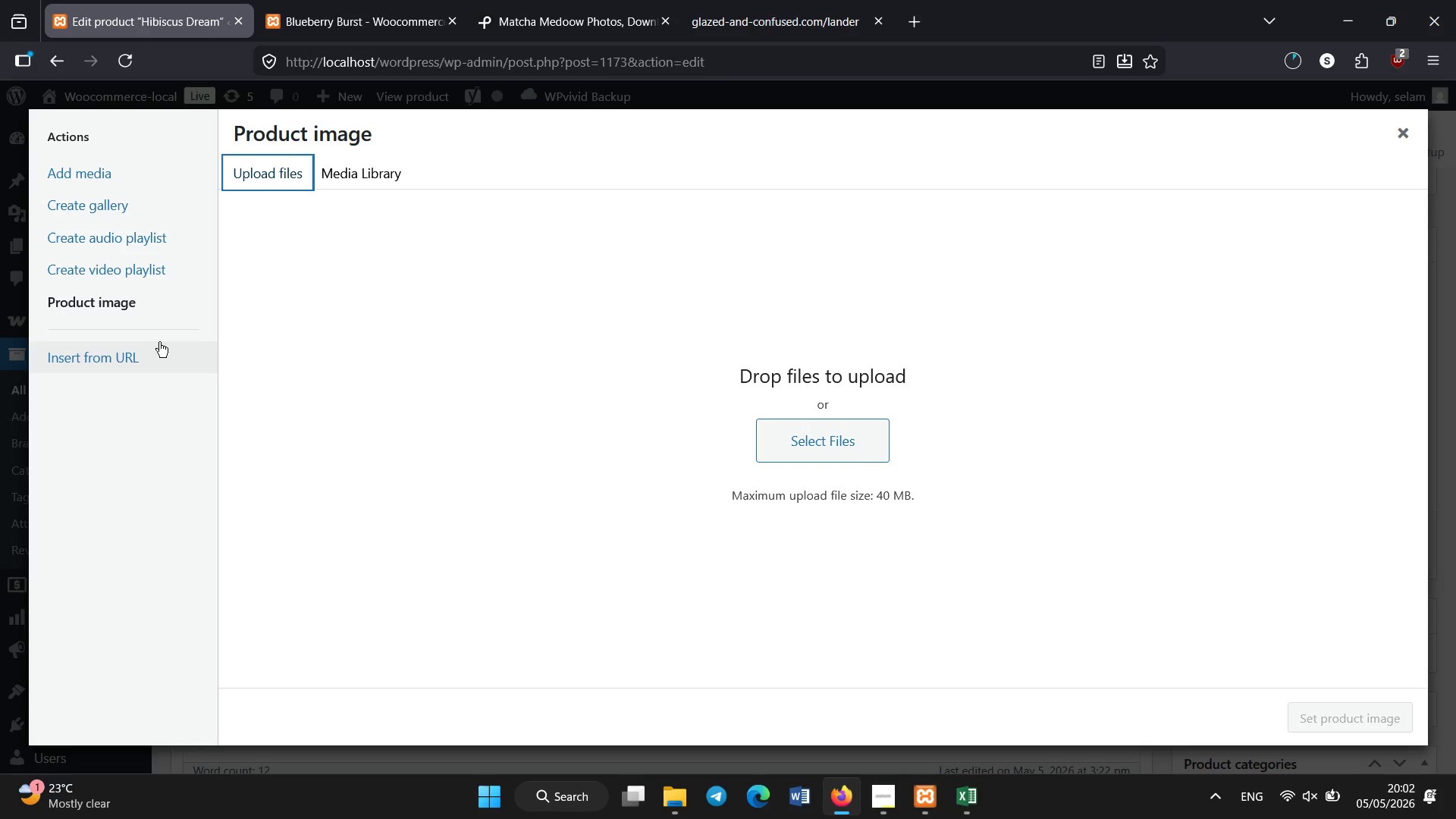 
left_click([159, 348])
 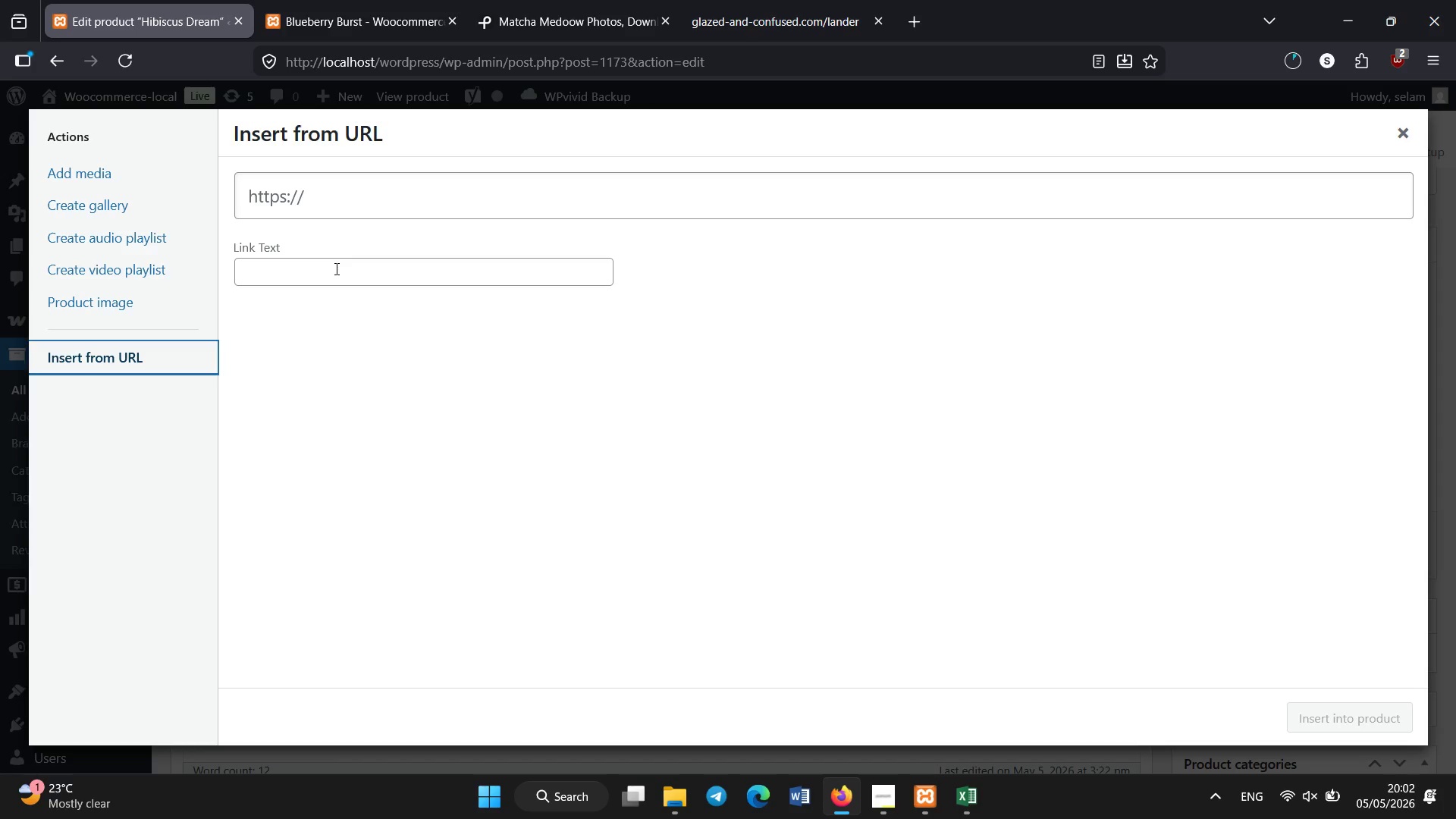 
left_click([337, 269])
 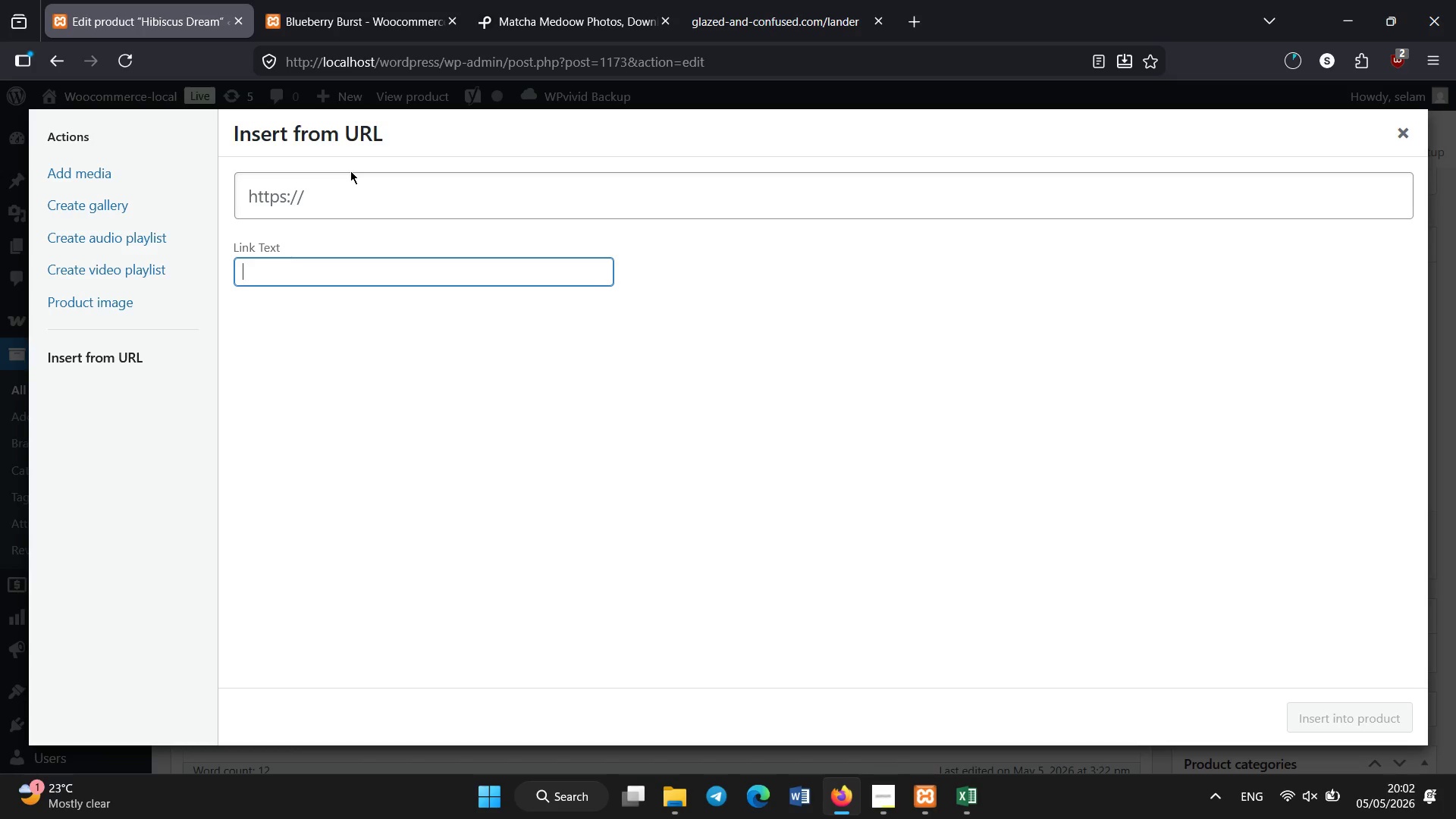 
left_click([340, 187])
 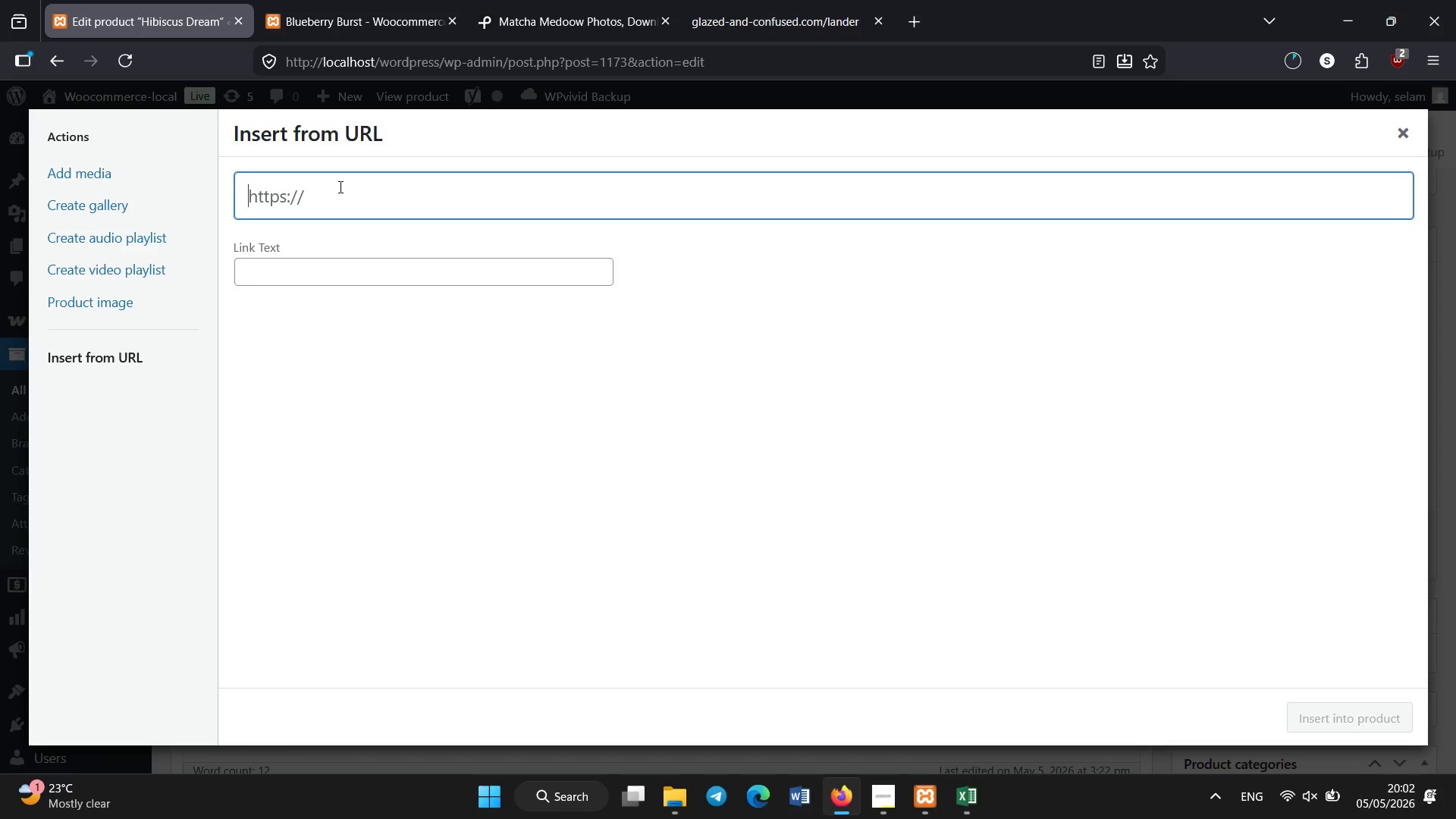 
hold_key(key=ControlLeft, duration=0.97)
 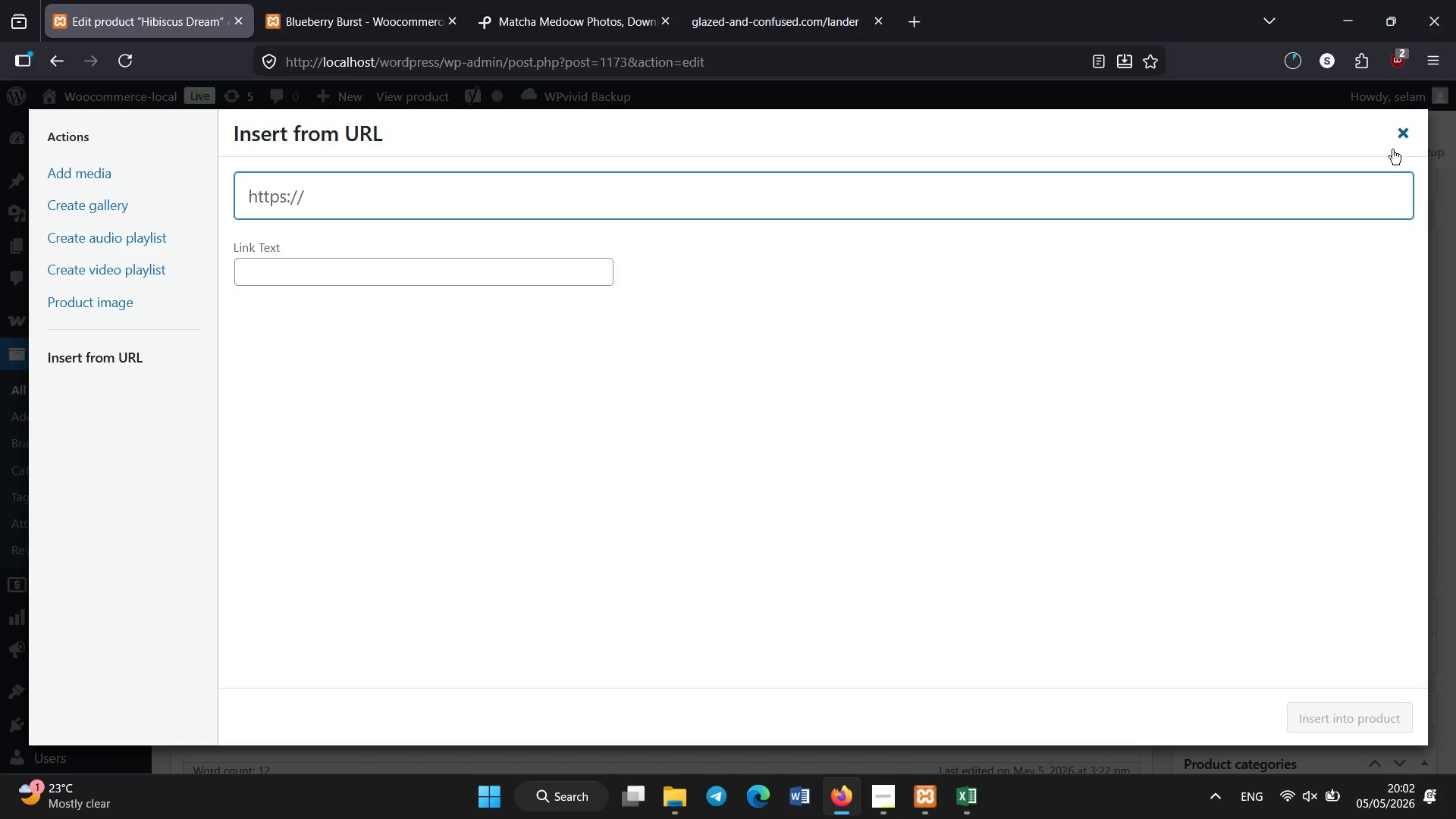 
left_click([1399, 137])
 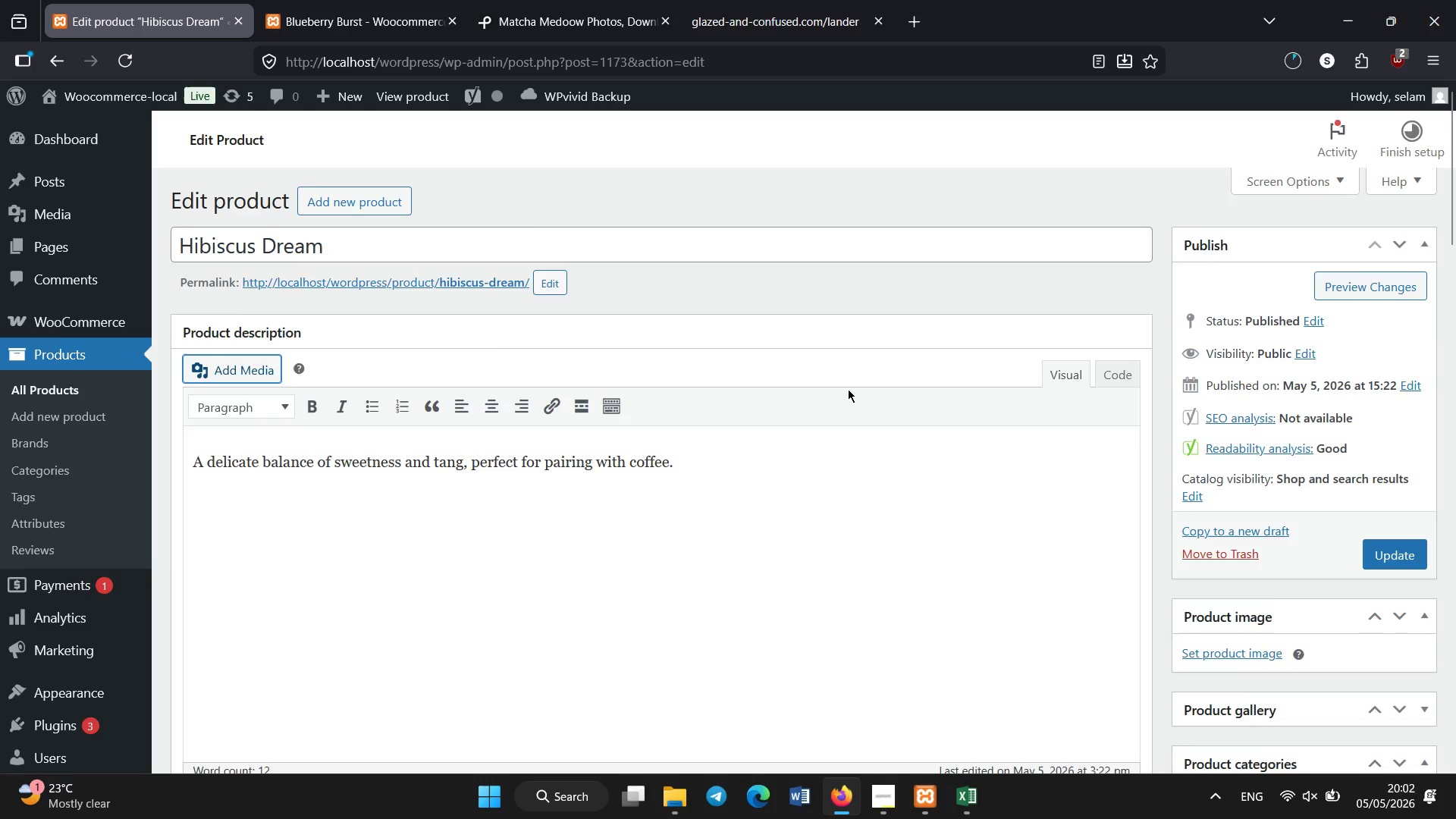 
scroll: coordinate [609, 474], scroll_direction: down, amount: 28.0
 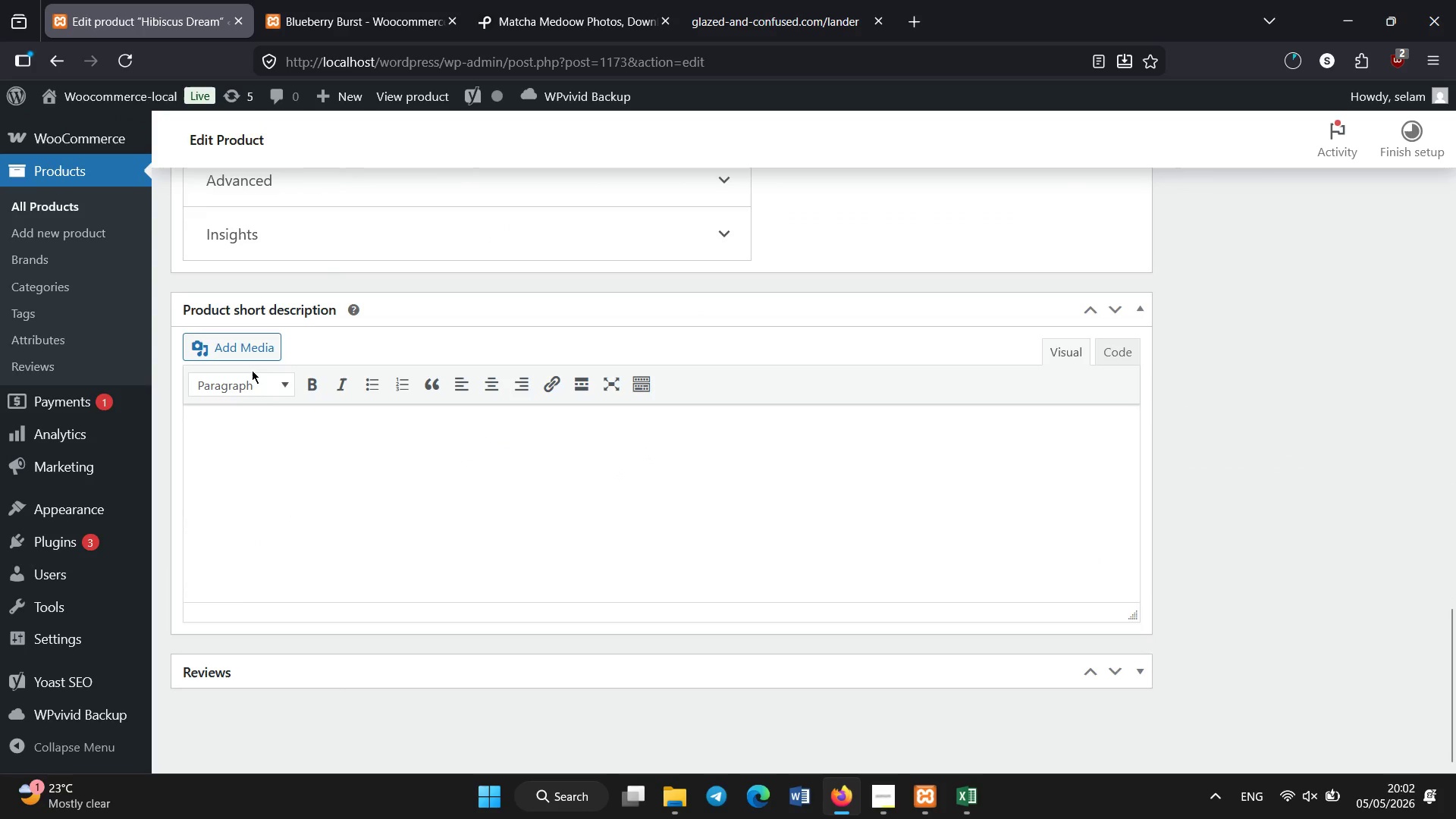 
left_click([248, 349])
 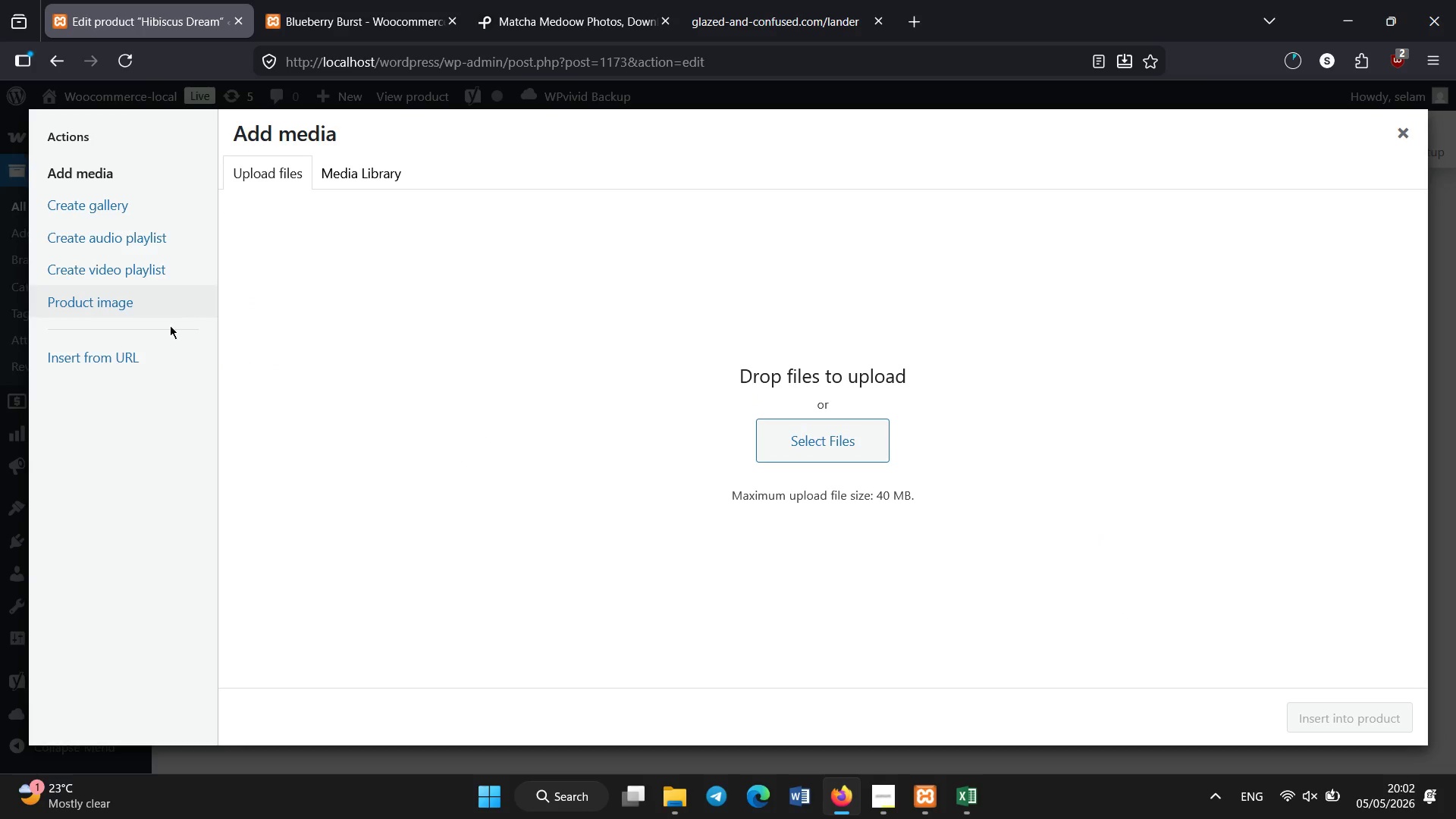 
left_click([150, 356])
 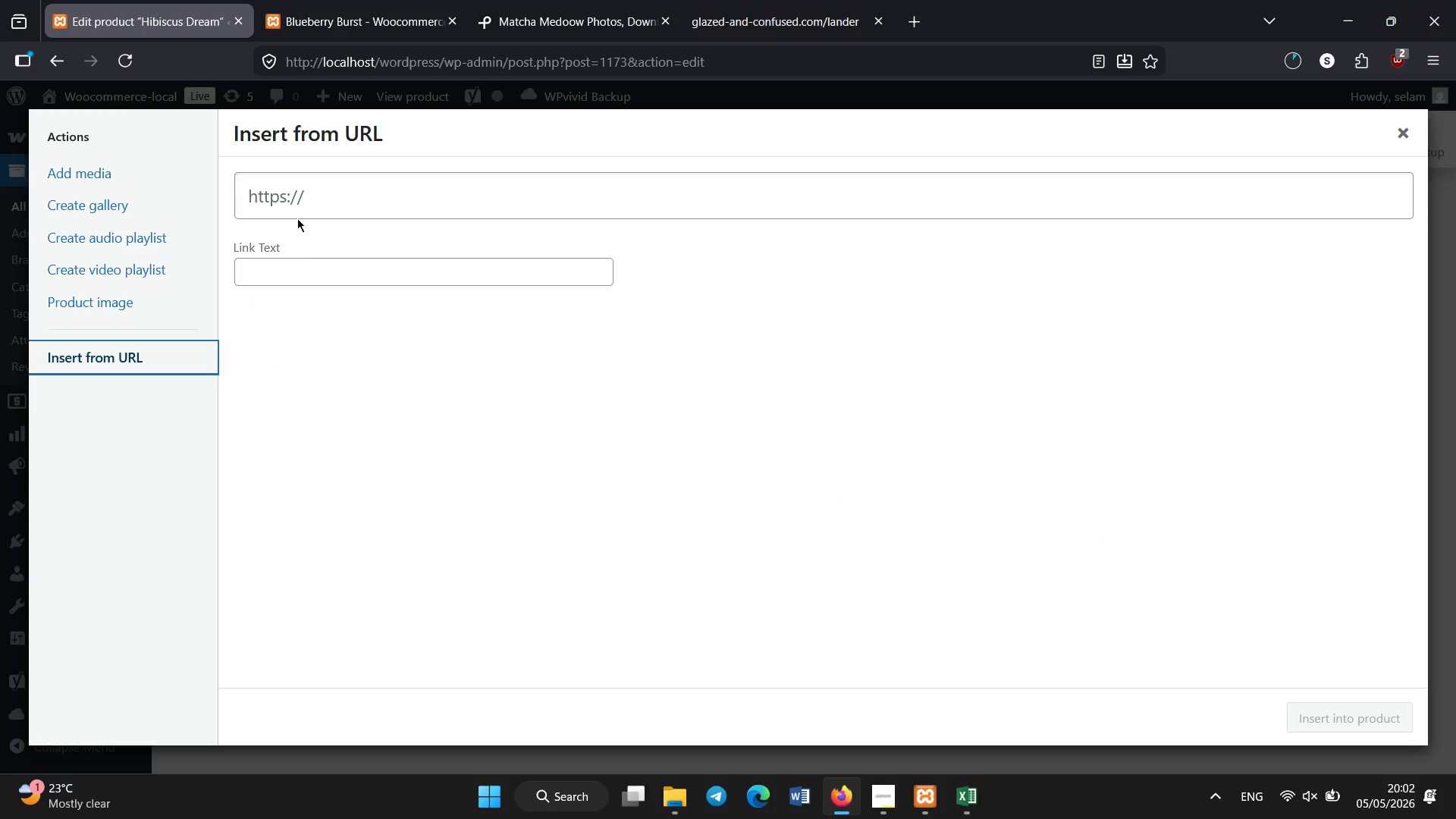 
left_click([309, 199])
 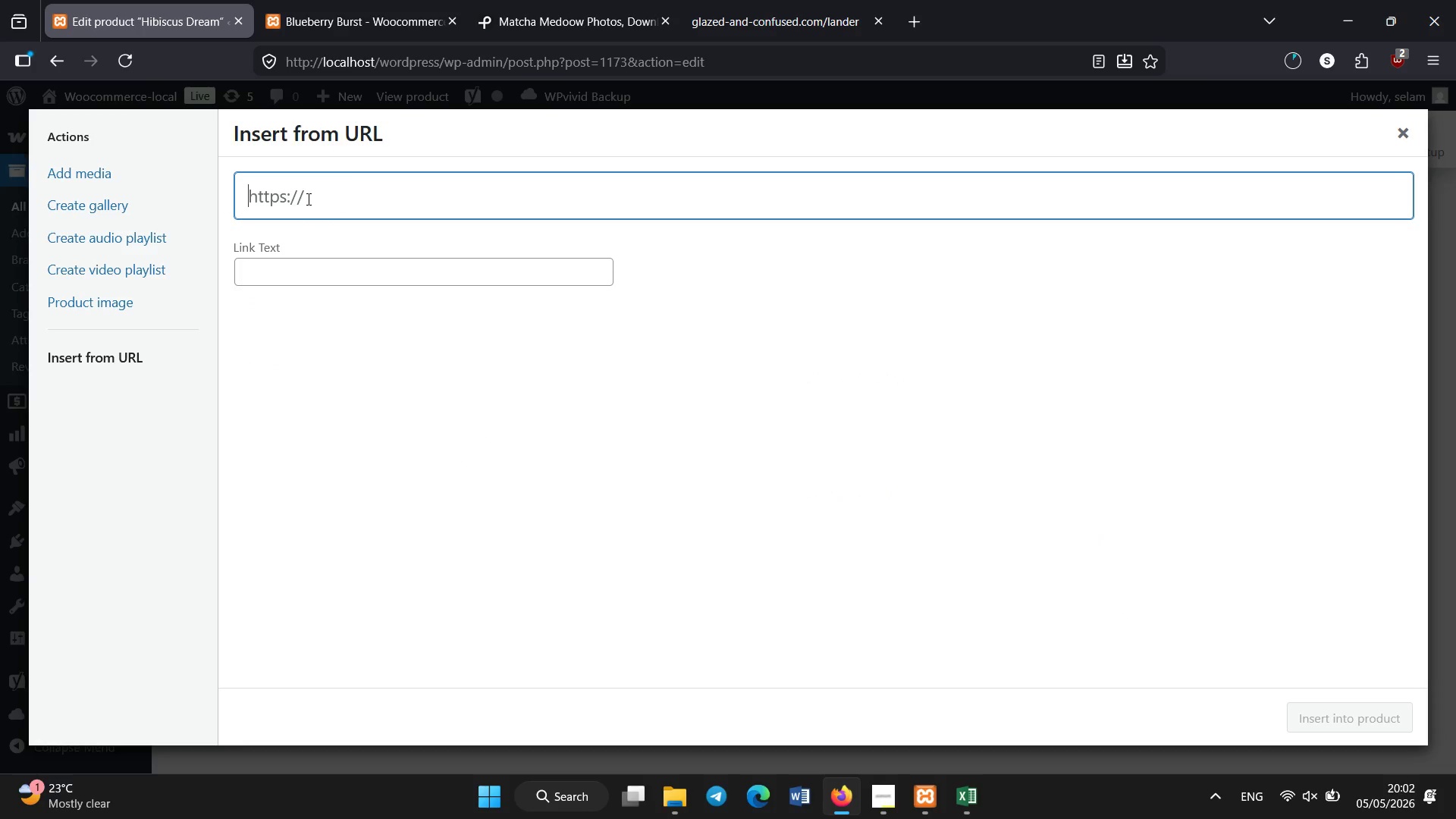 
key(Control+V)
 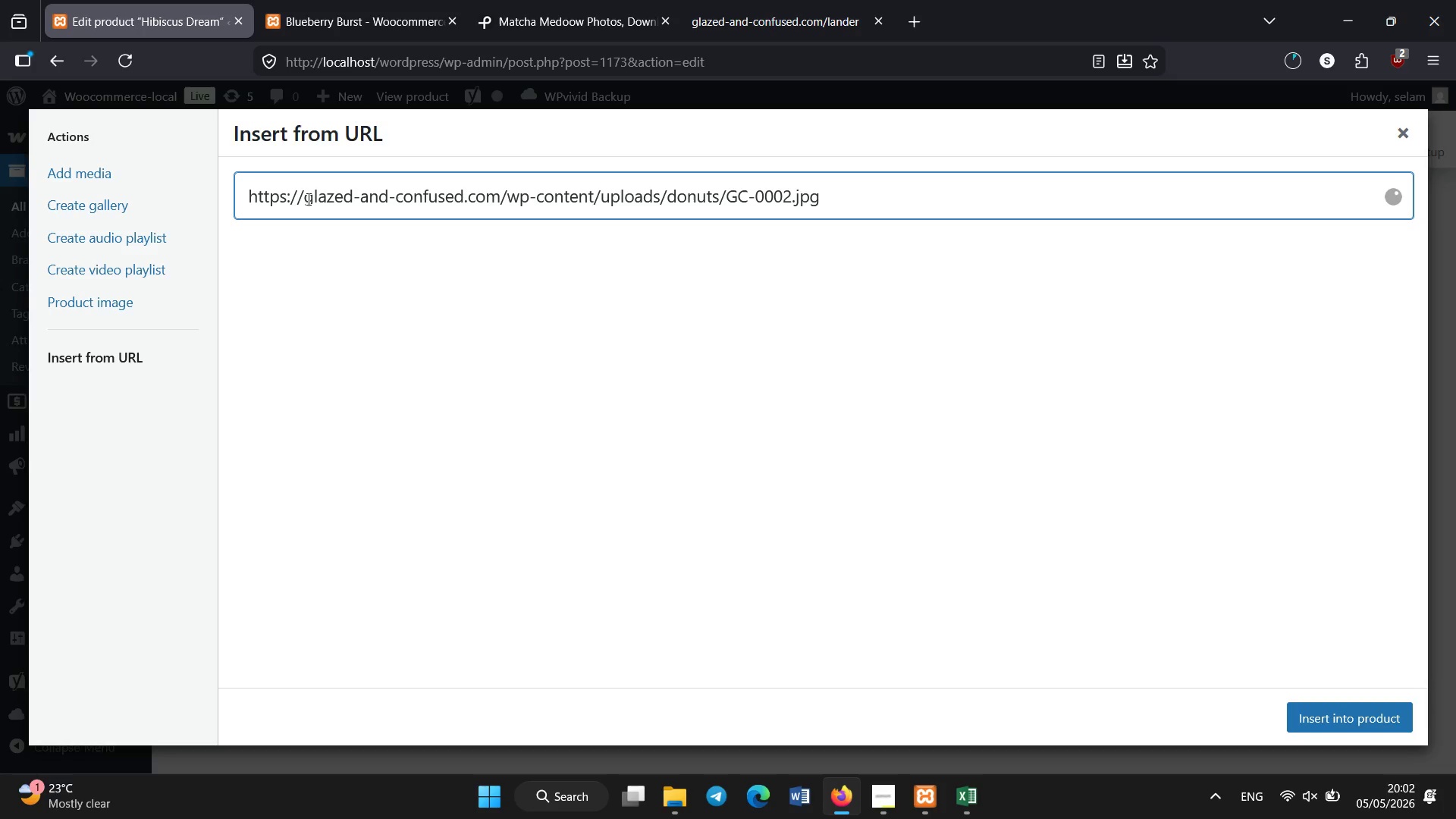 
key(Enter)
 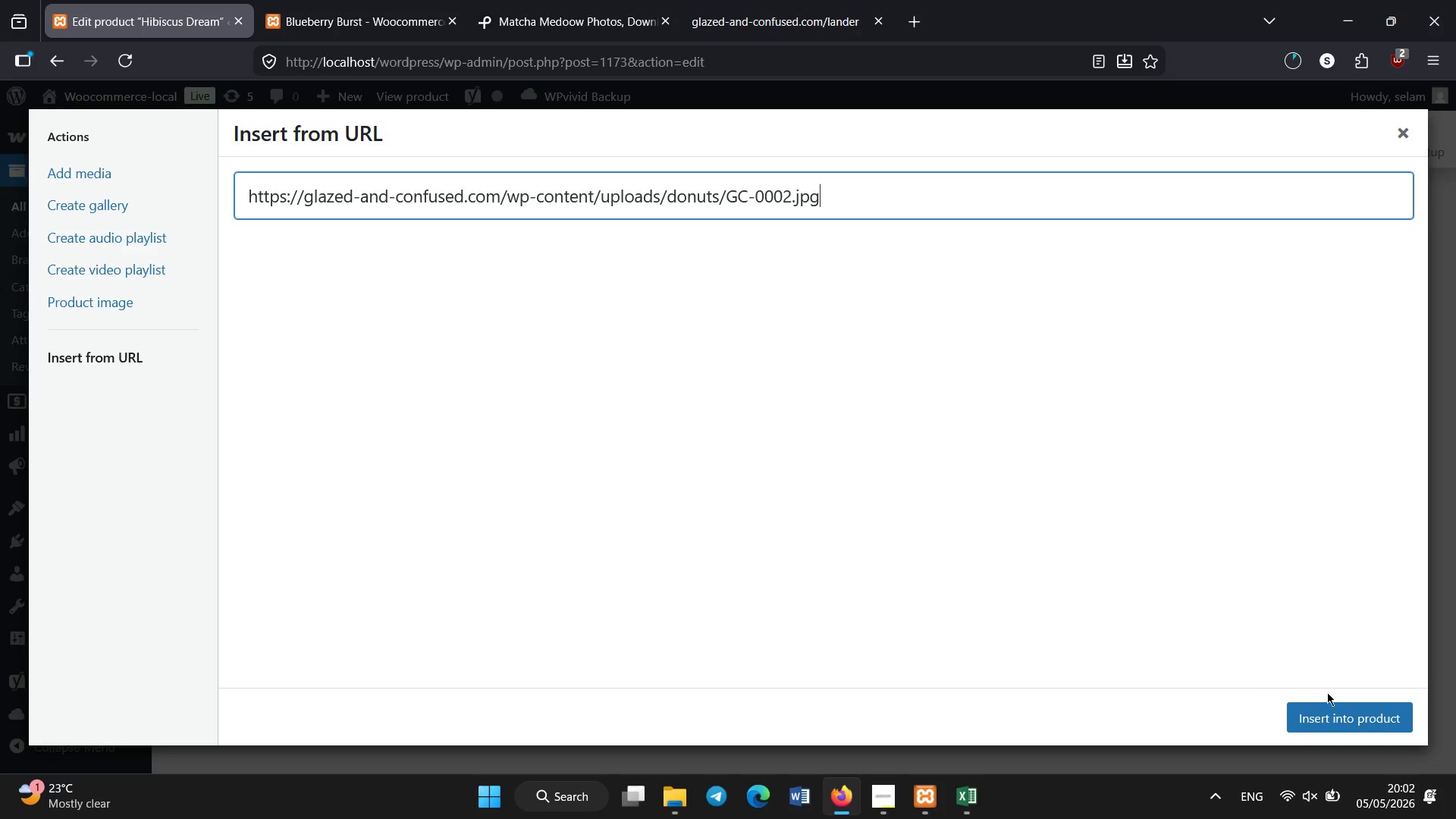 
left_click([1333, 711])
 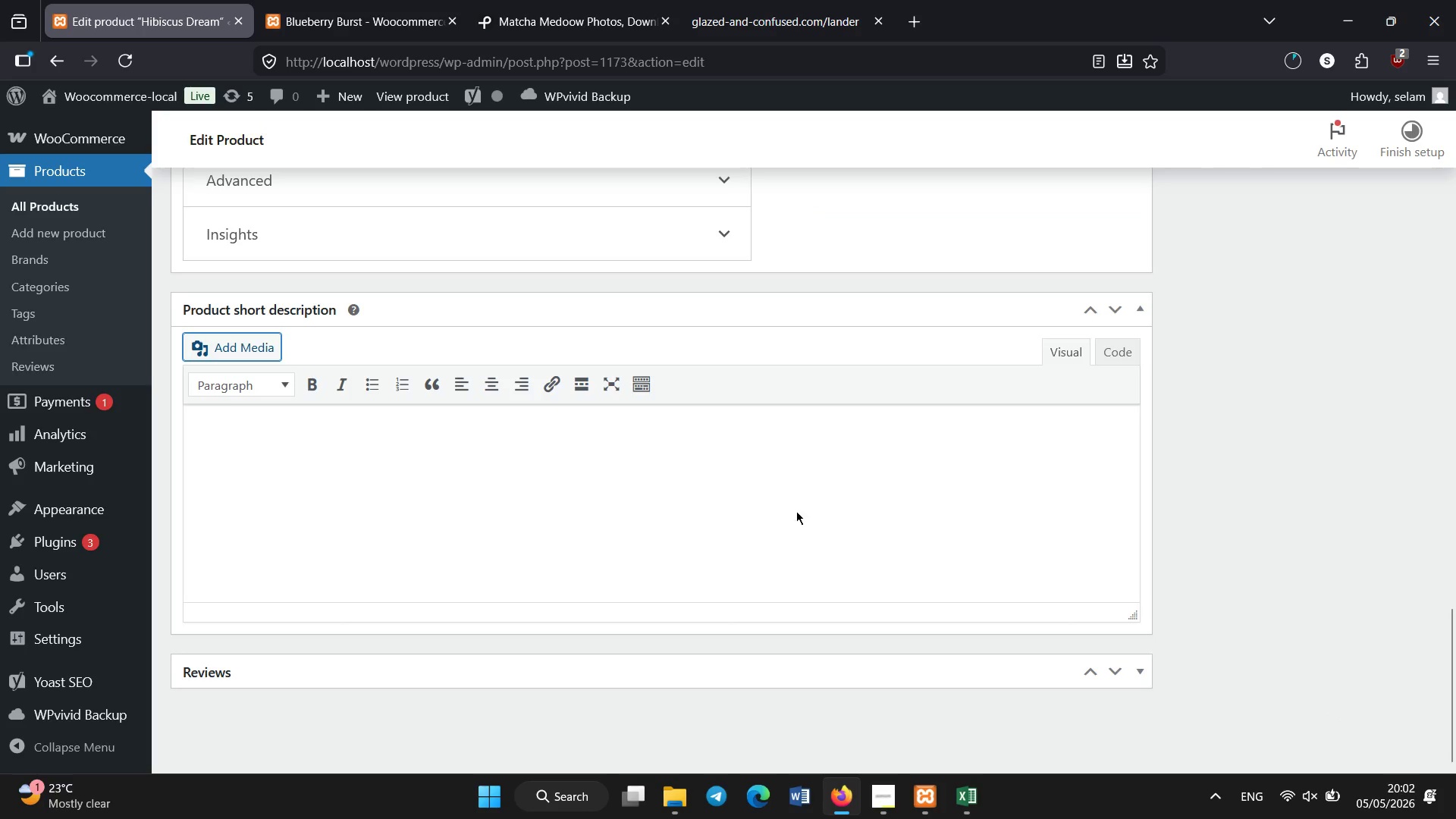 
scroll: coordinate [716, 497], scroll_direction: up, amount: 7.0
 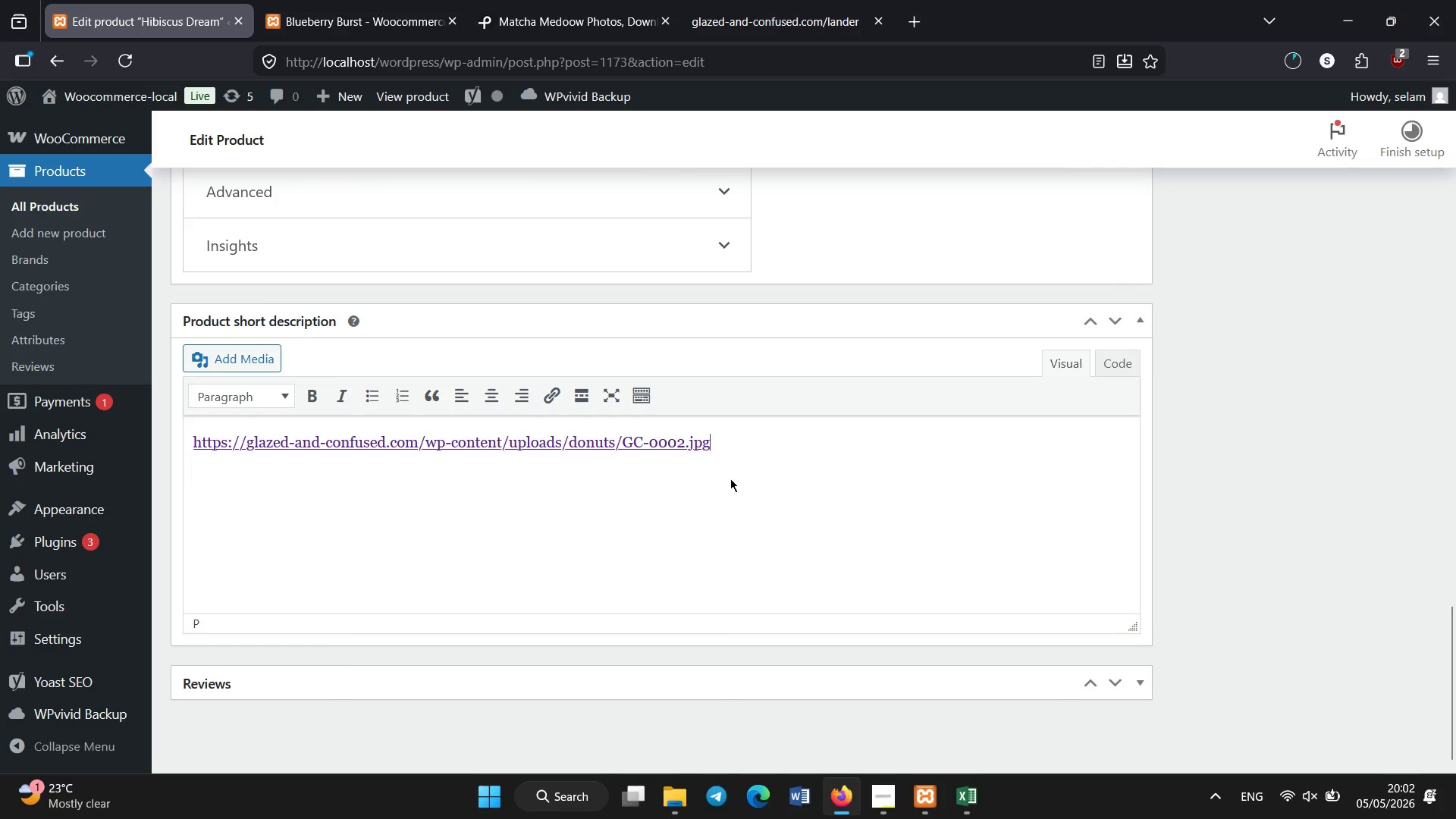 
left_click([761, 453])
 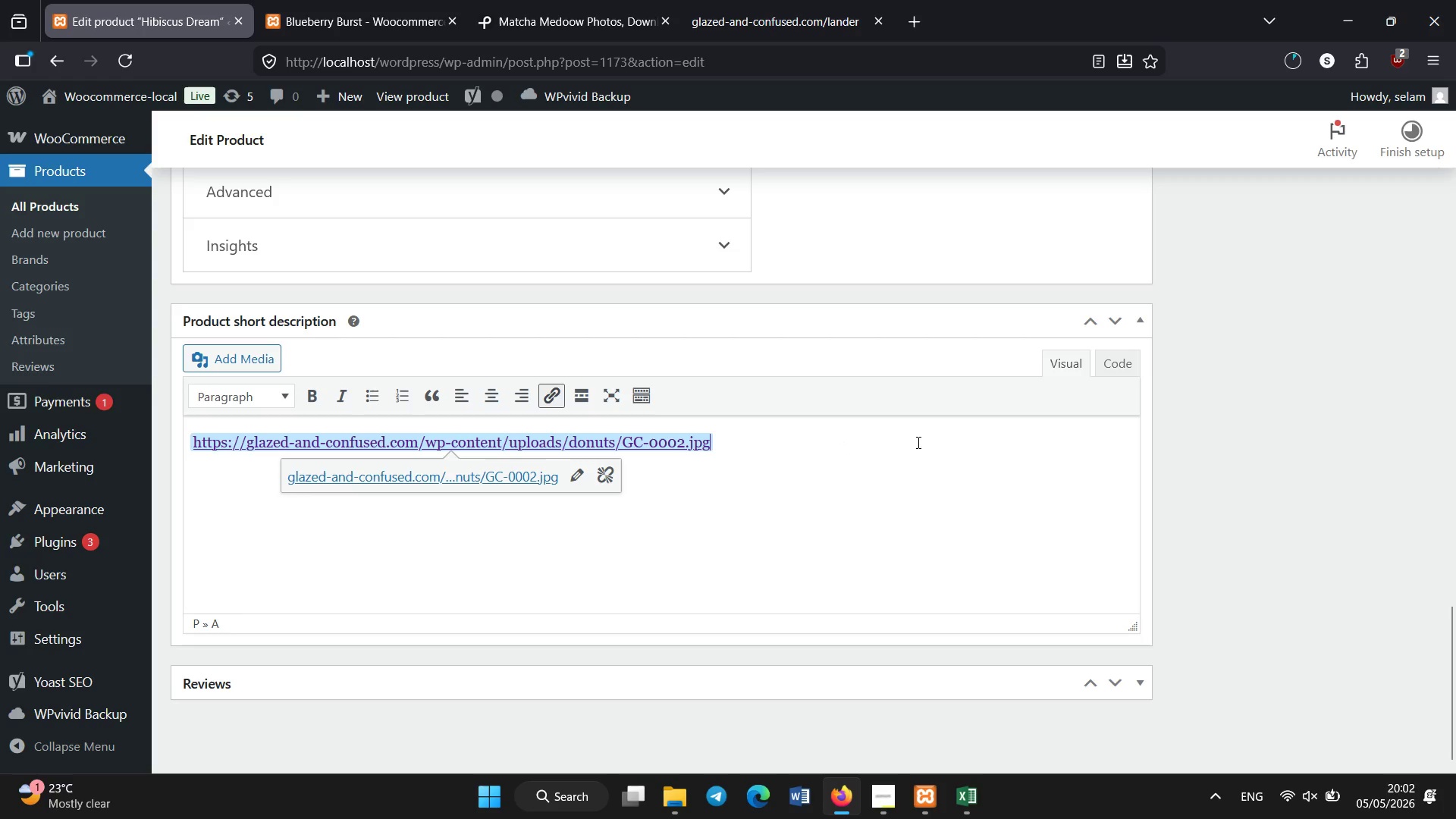 
left_click([876, 472])
 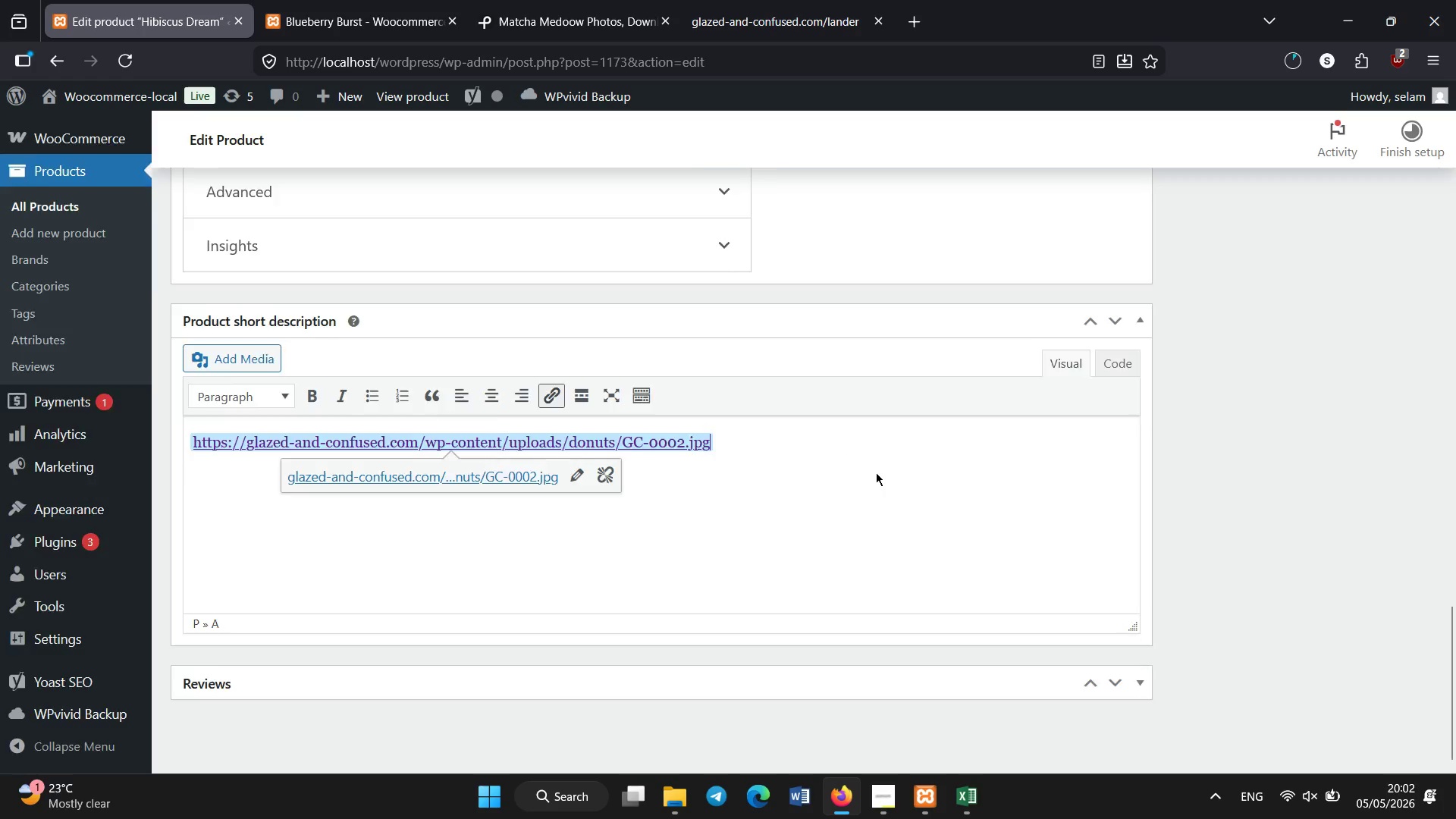 
scroll: coordinate [876, 472], scroll_direction: up, amount: 2.0
 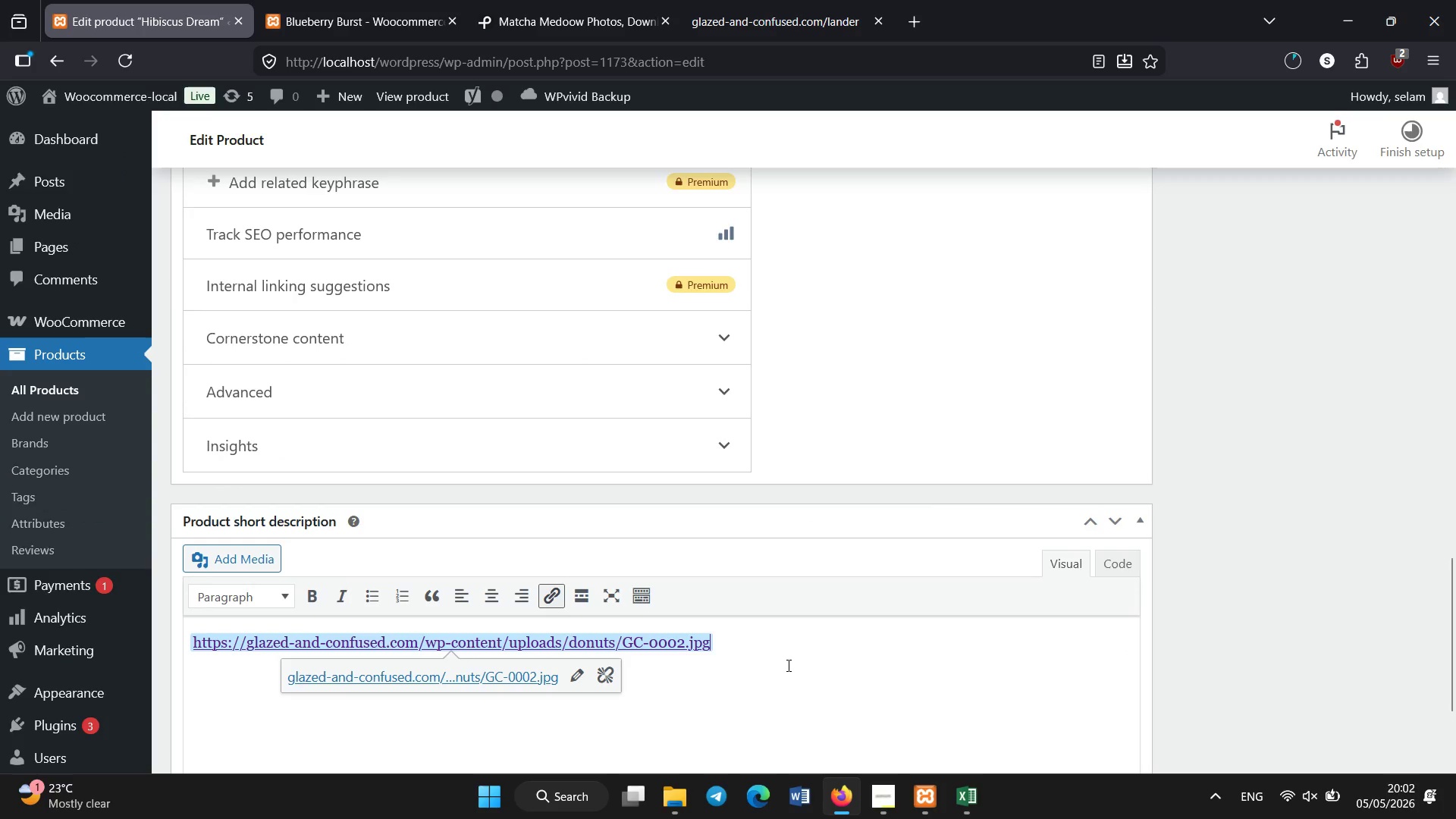 
double_click([763, 676])
 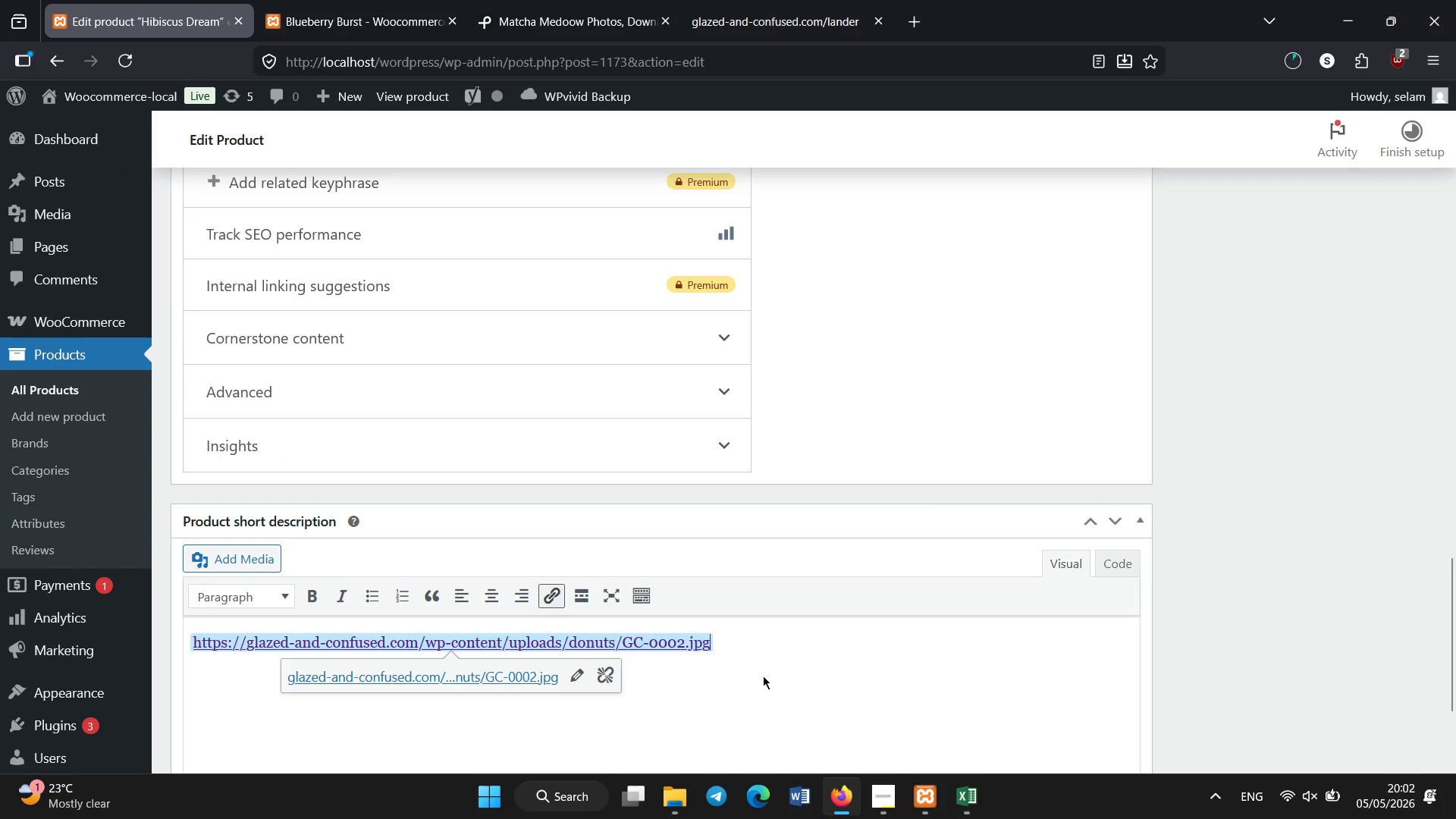 
triple_click([763, 676])
 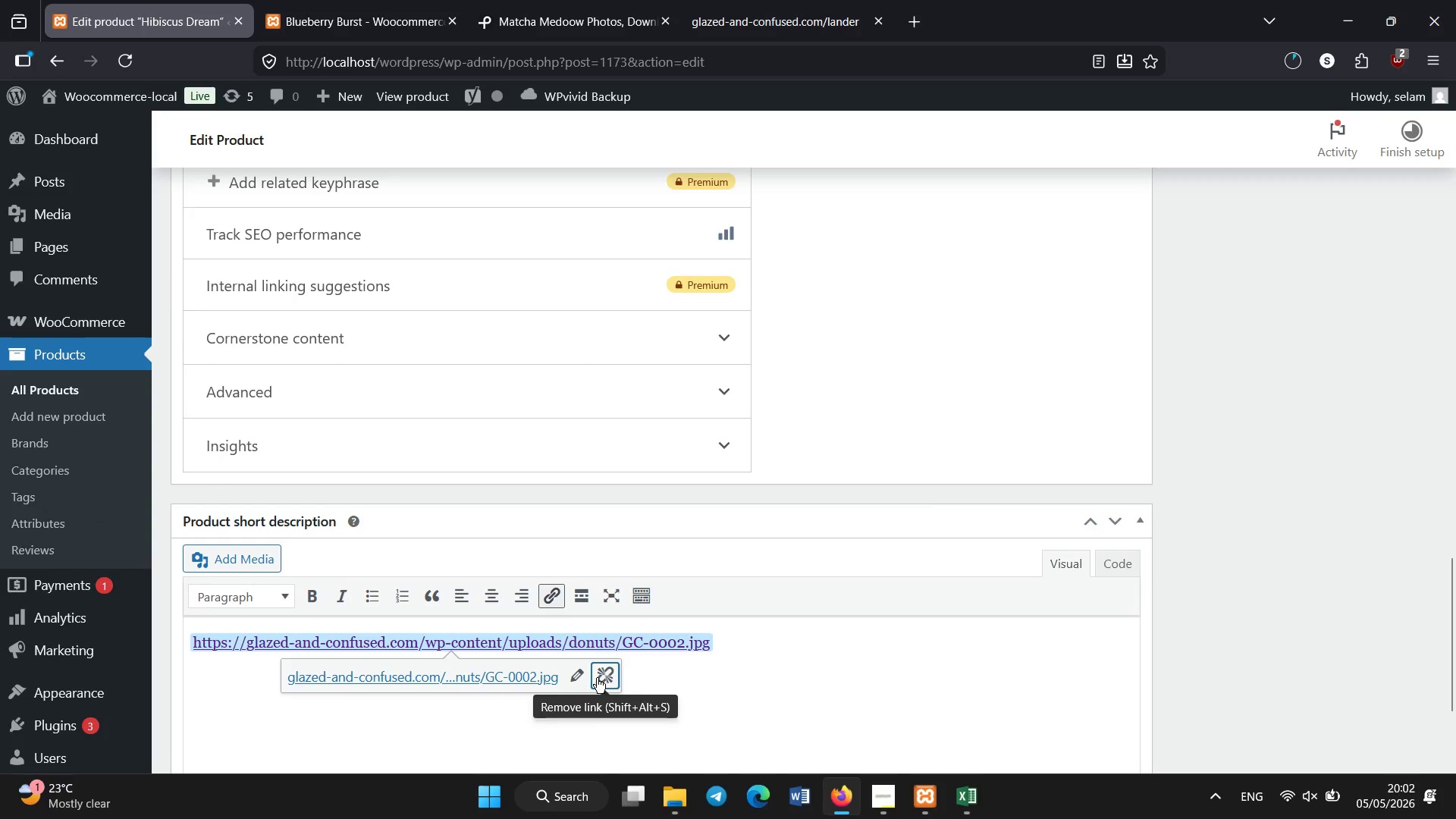 
left_click([580, 677])
 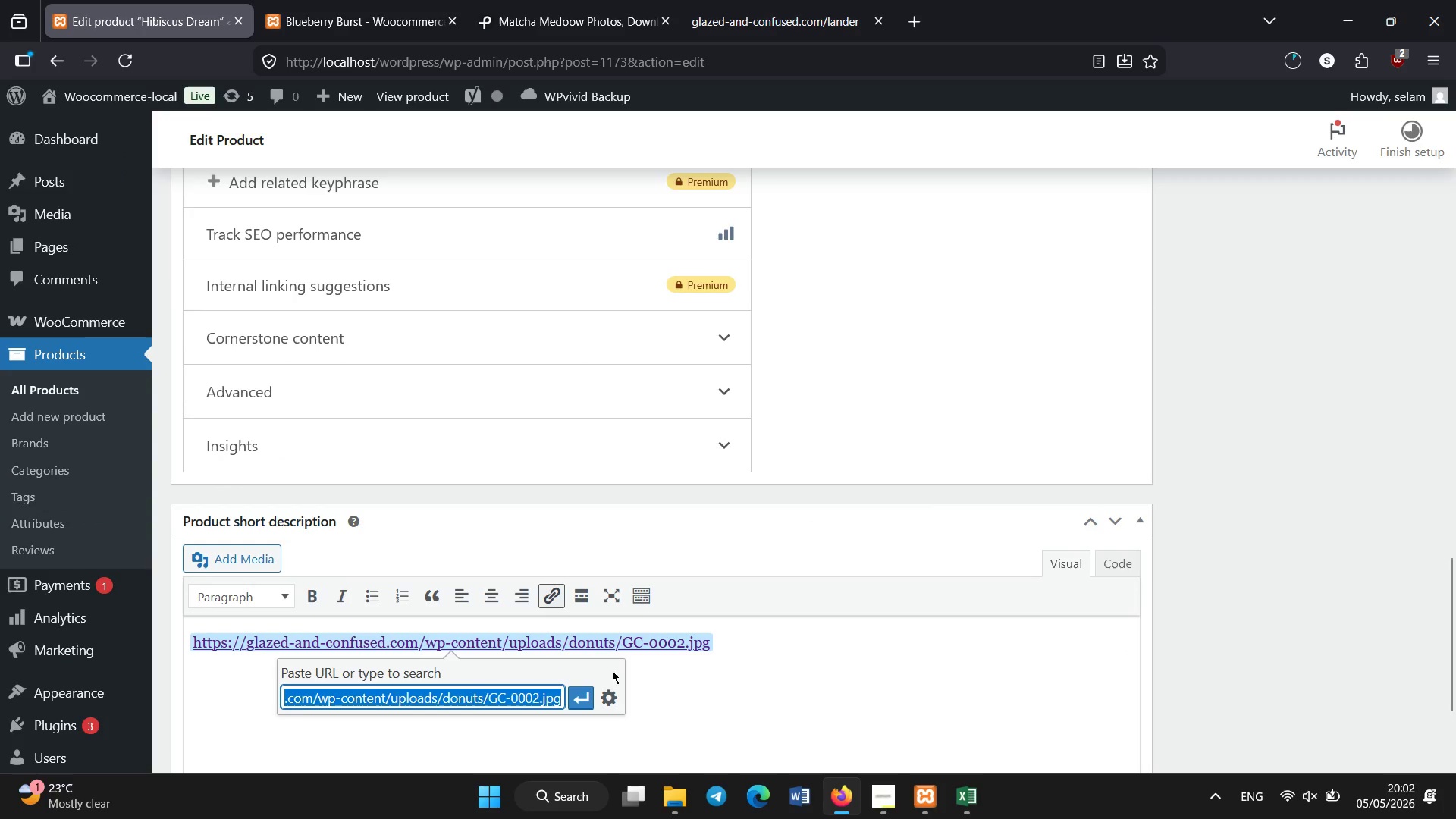 
left_click([726, 661])
 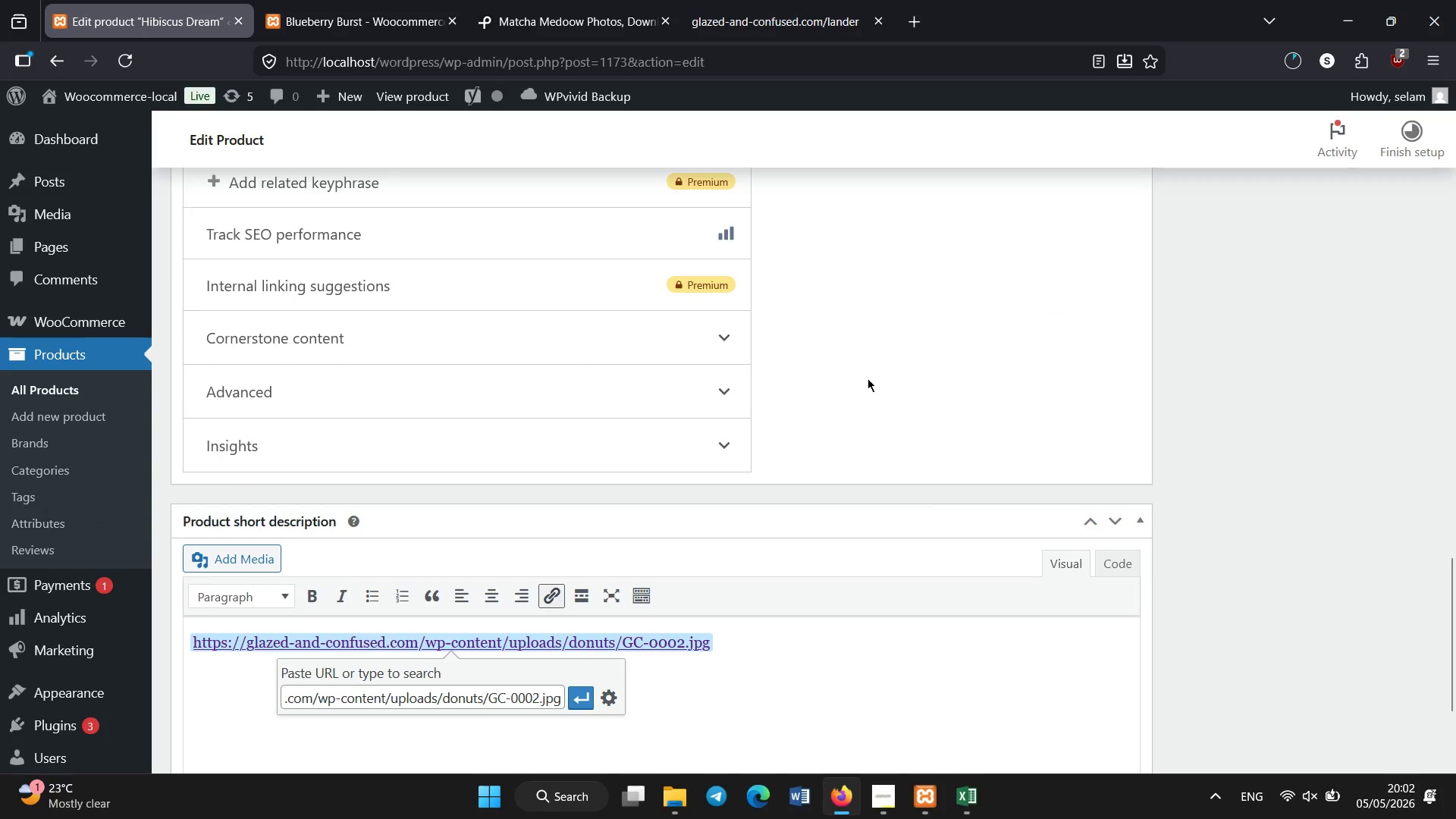 
left_click([1112, 324])
 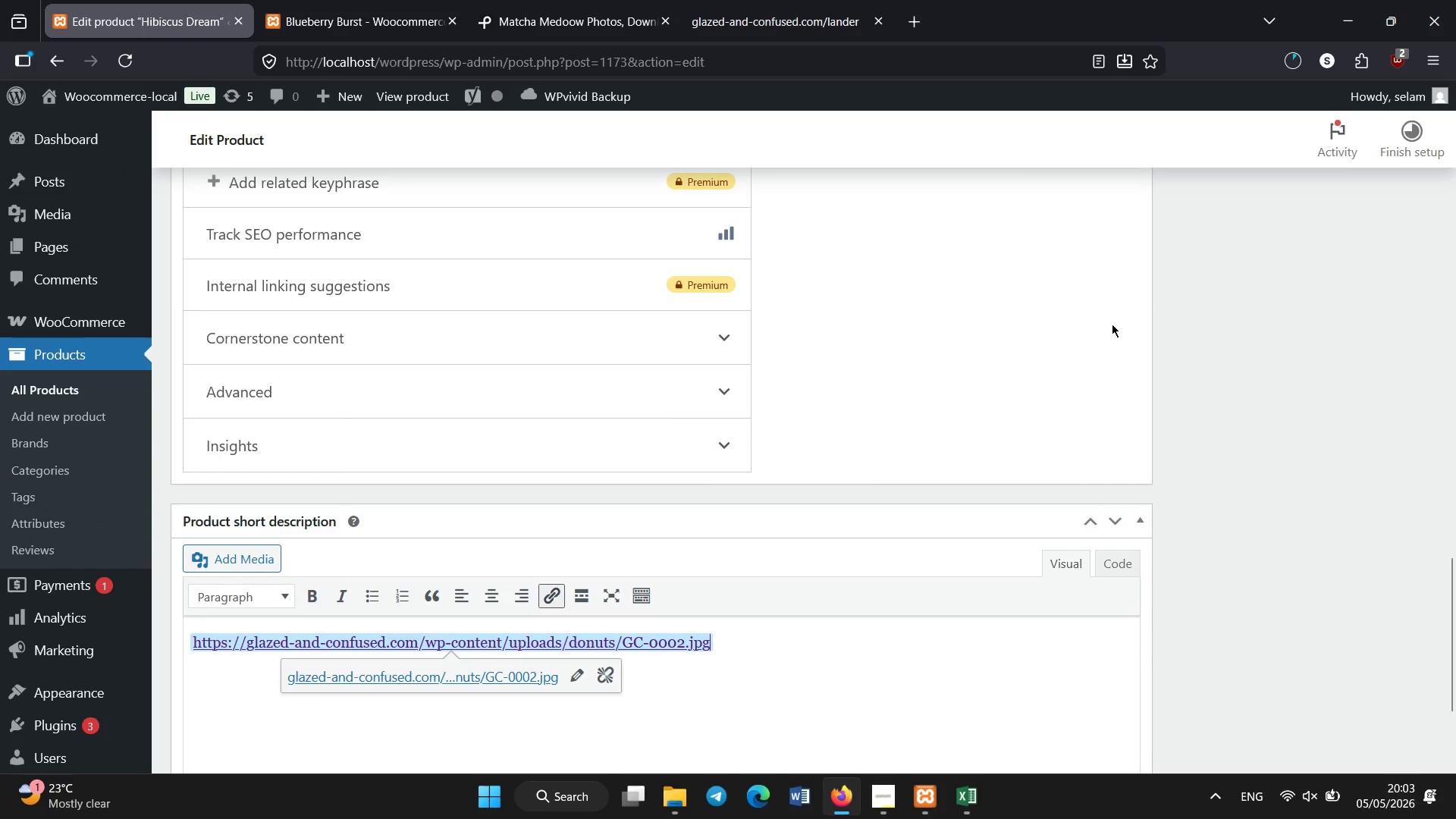 
scroll: coordinate [1181, 357], scroll_direction: up, amount: 16.0
 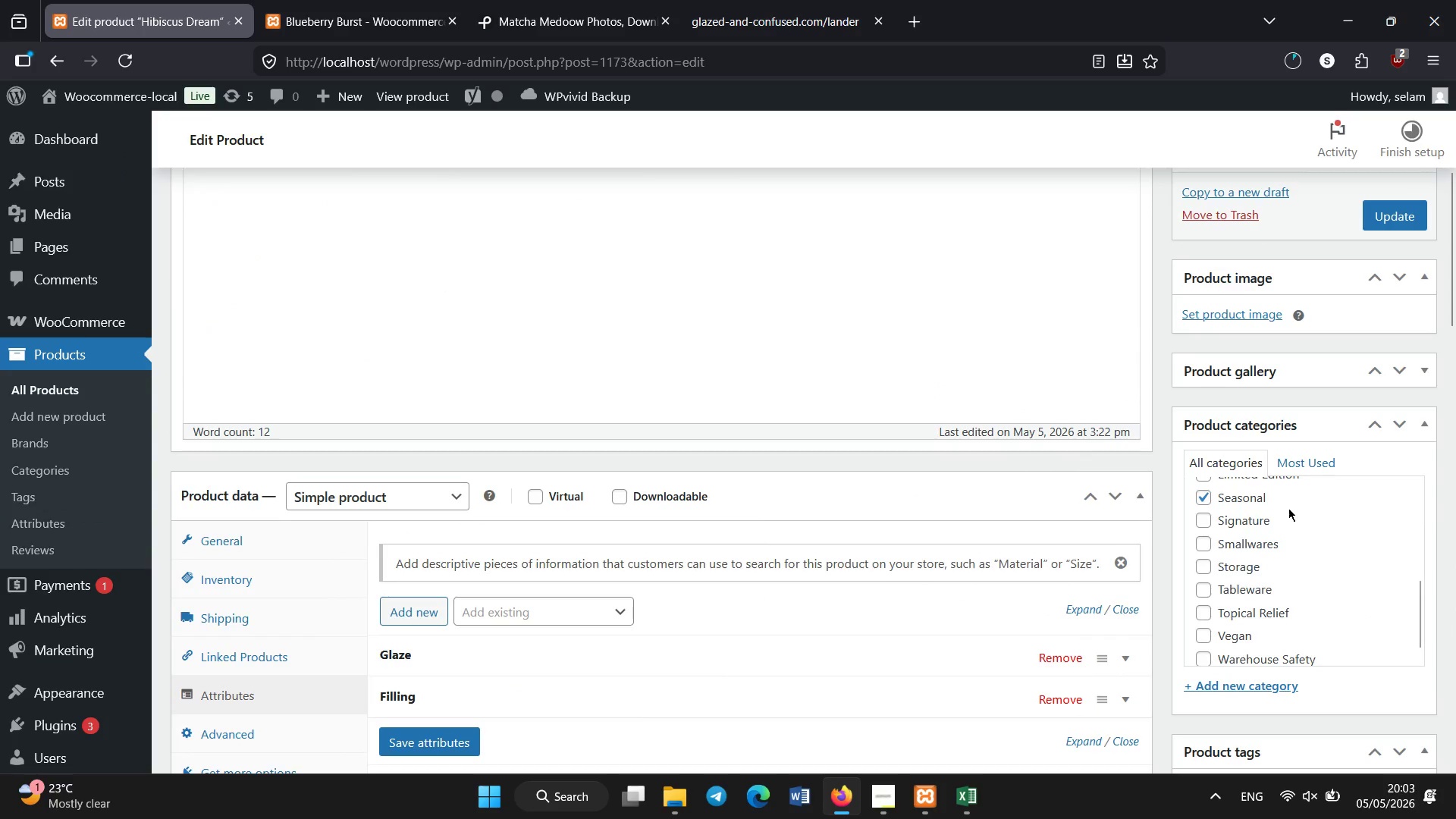 
left_click([808, 0])
 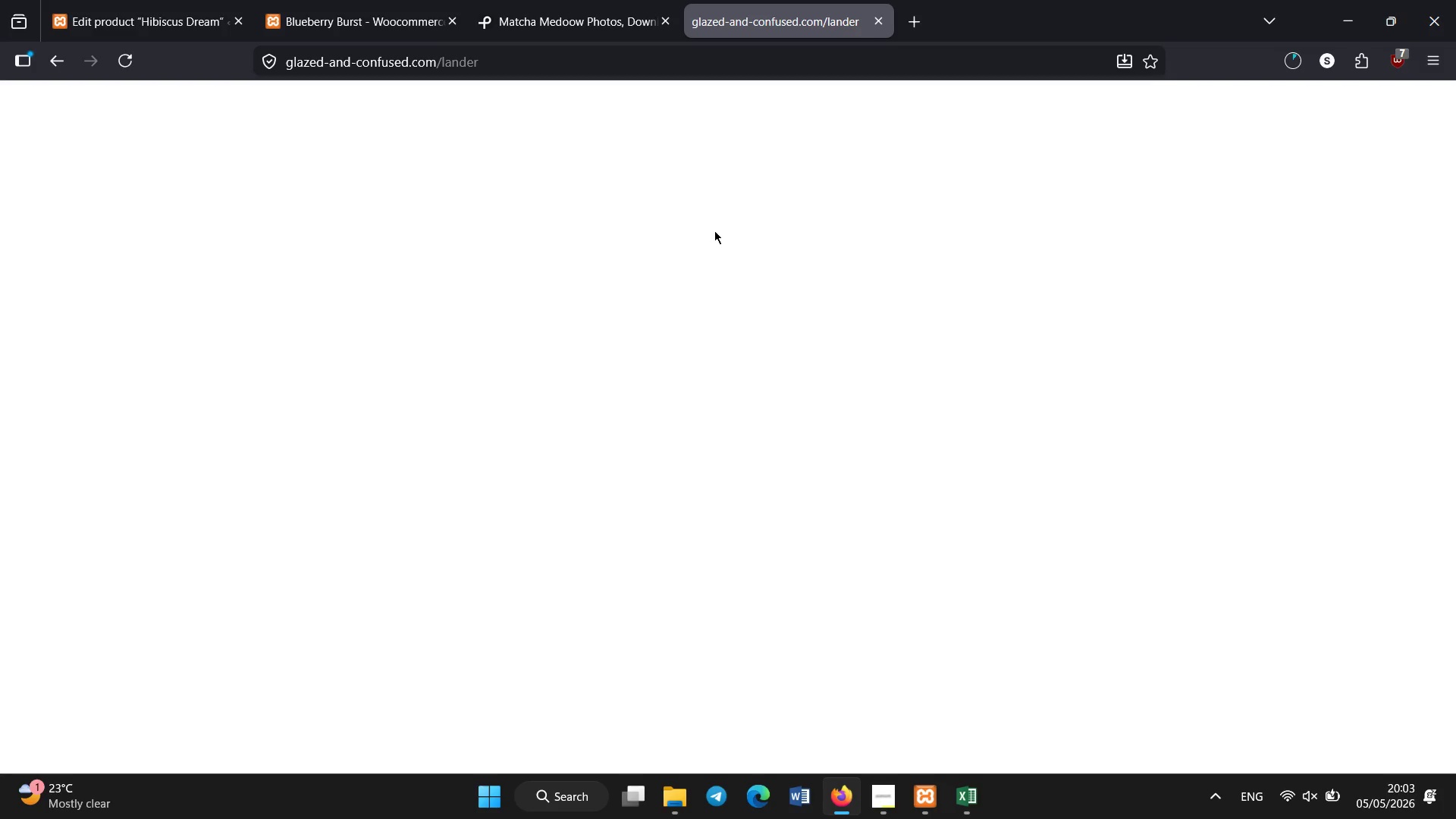 
scroll: coordinate [858, 120], scroll_direction: up, amount: 7.0
 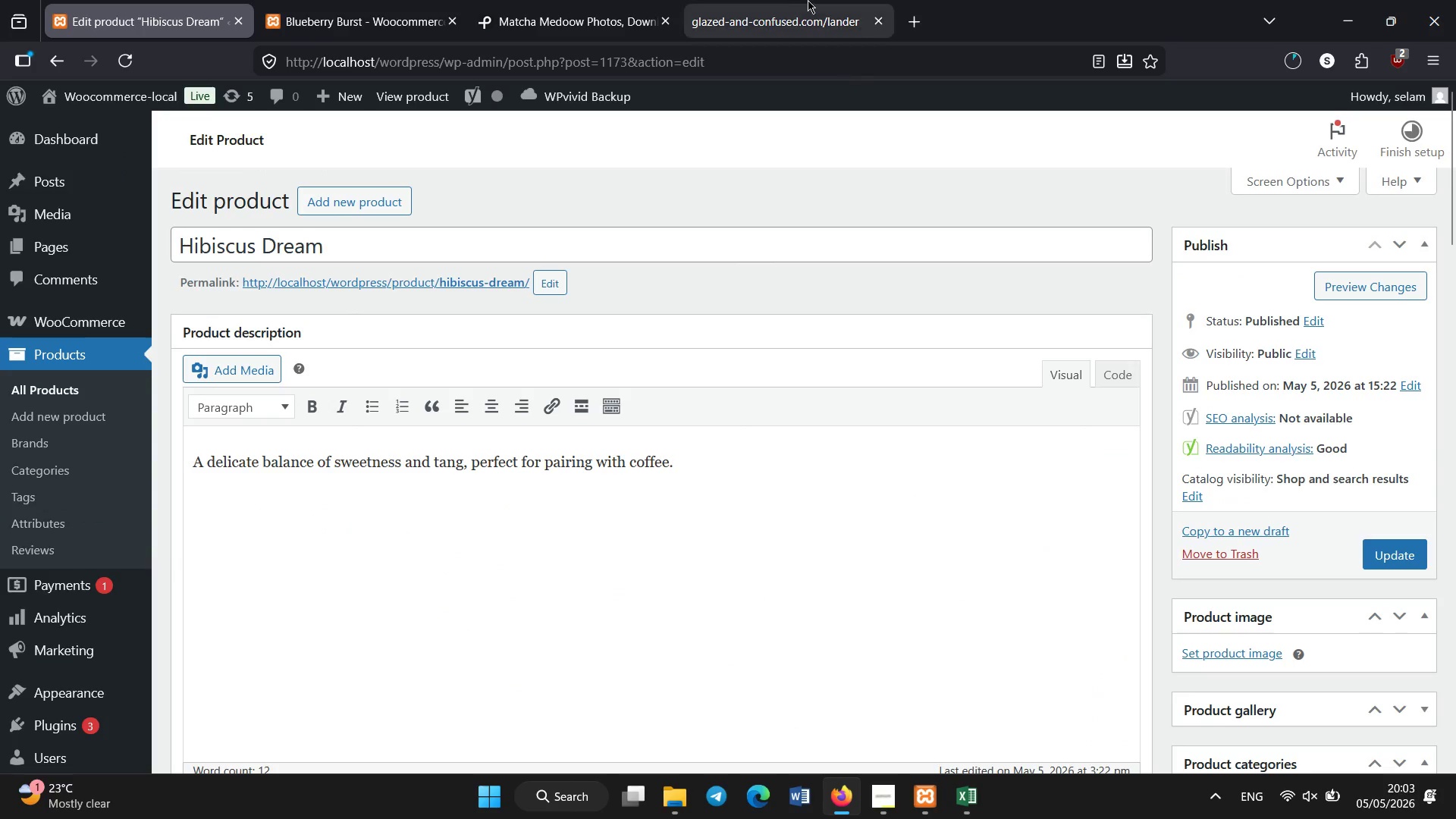 
key(Meta+PrintScreen)
 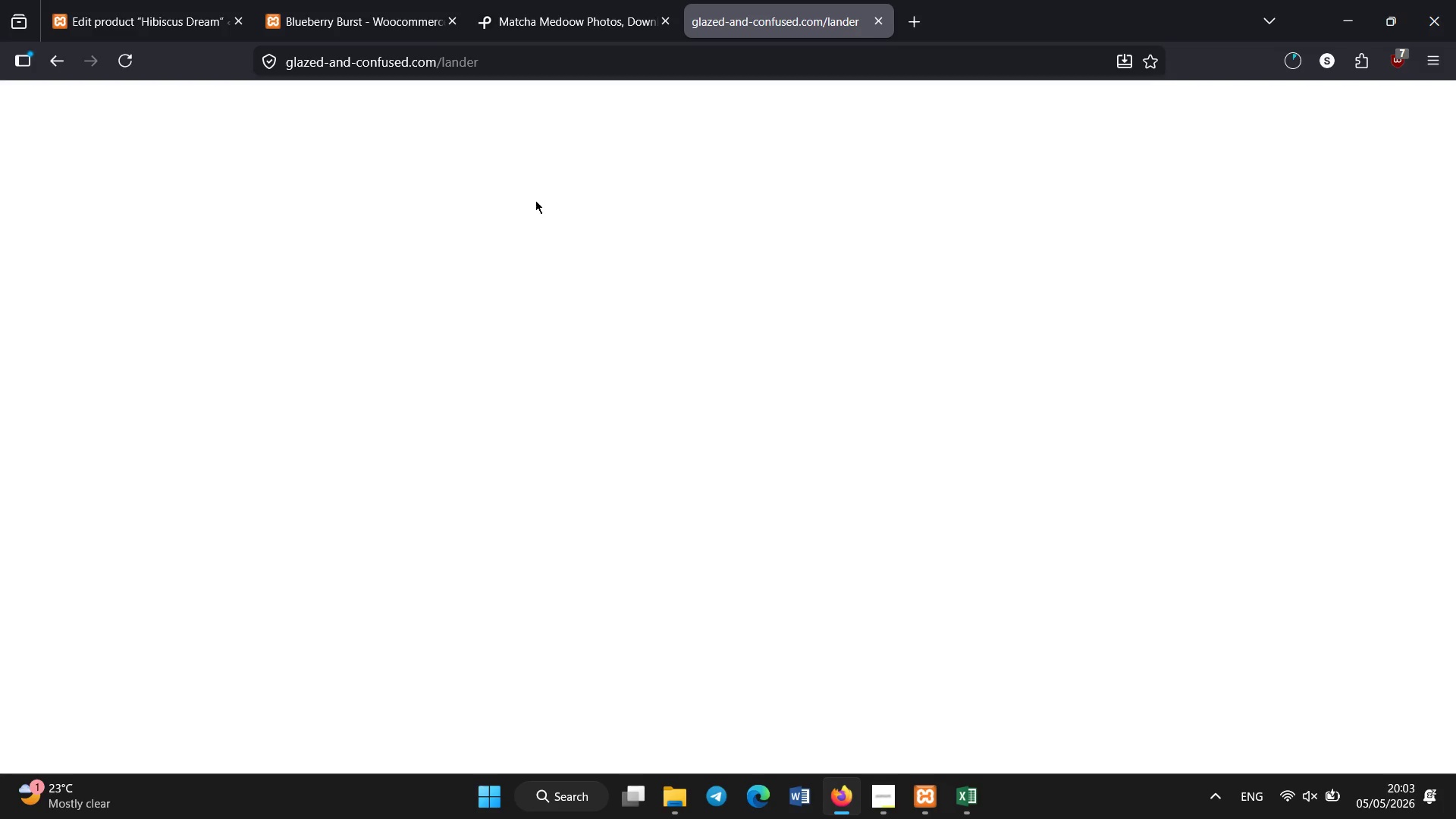 
wait(6.36)
 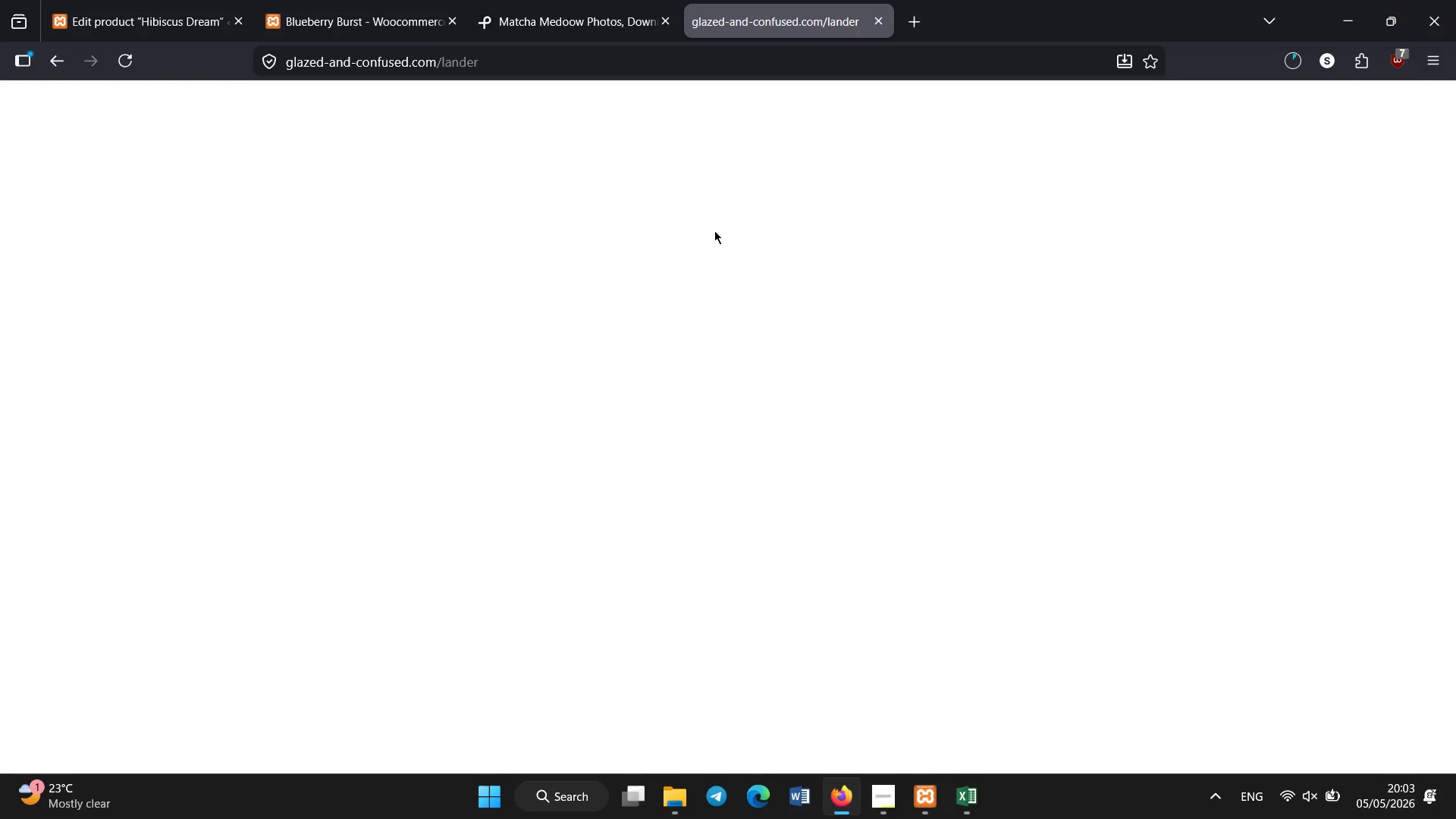 
left_click([491, 57])
 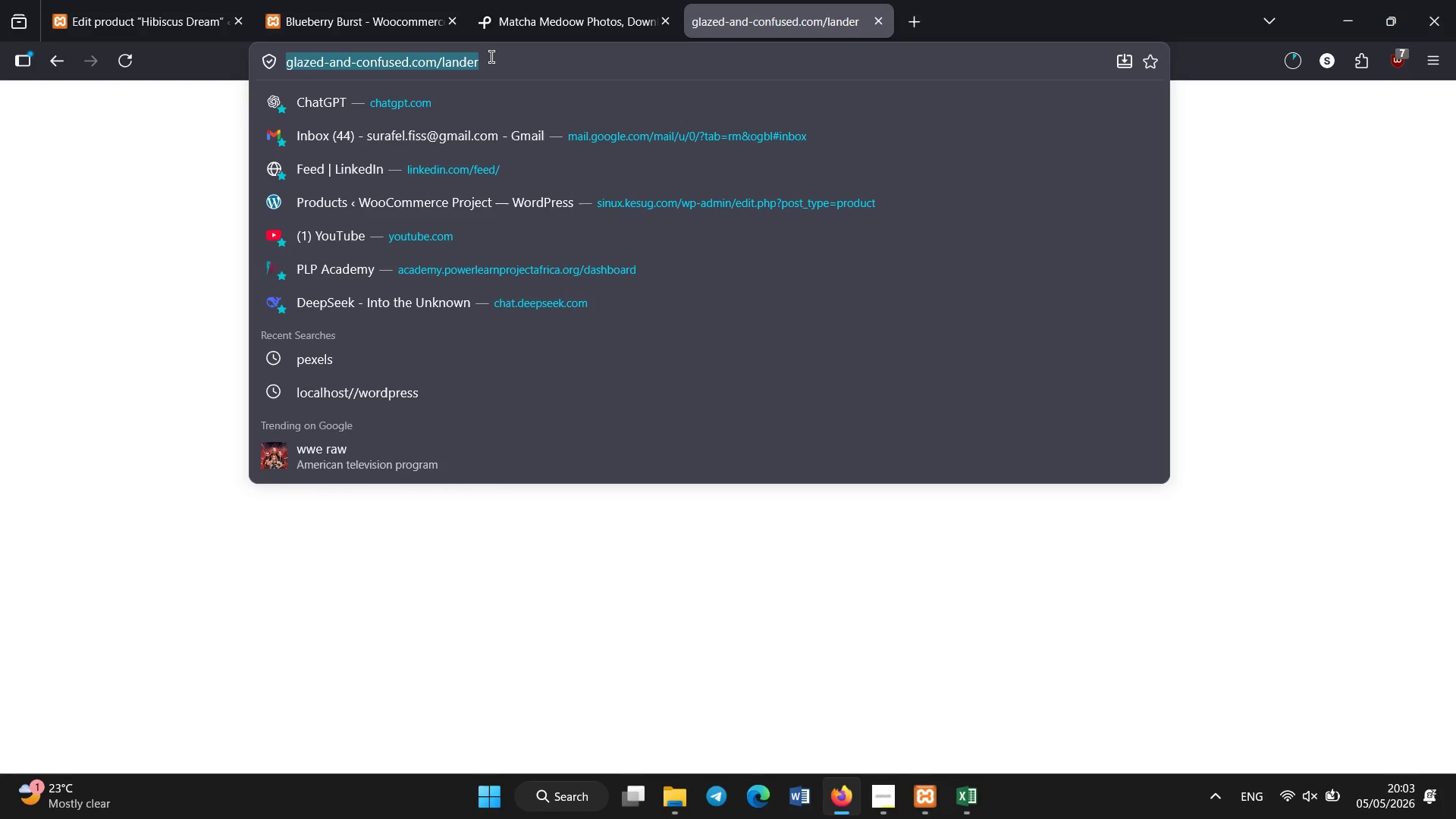 
type(white background)
 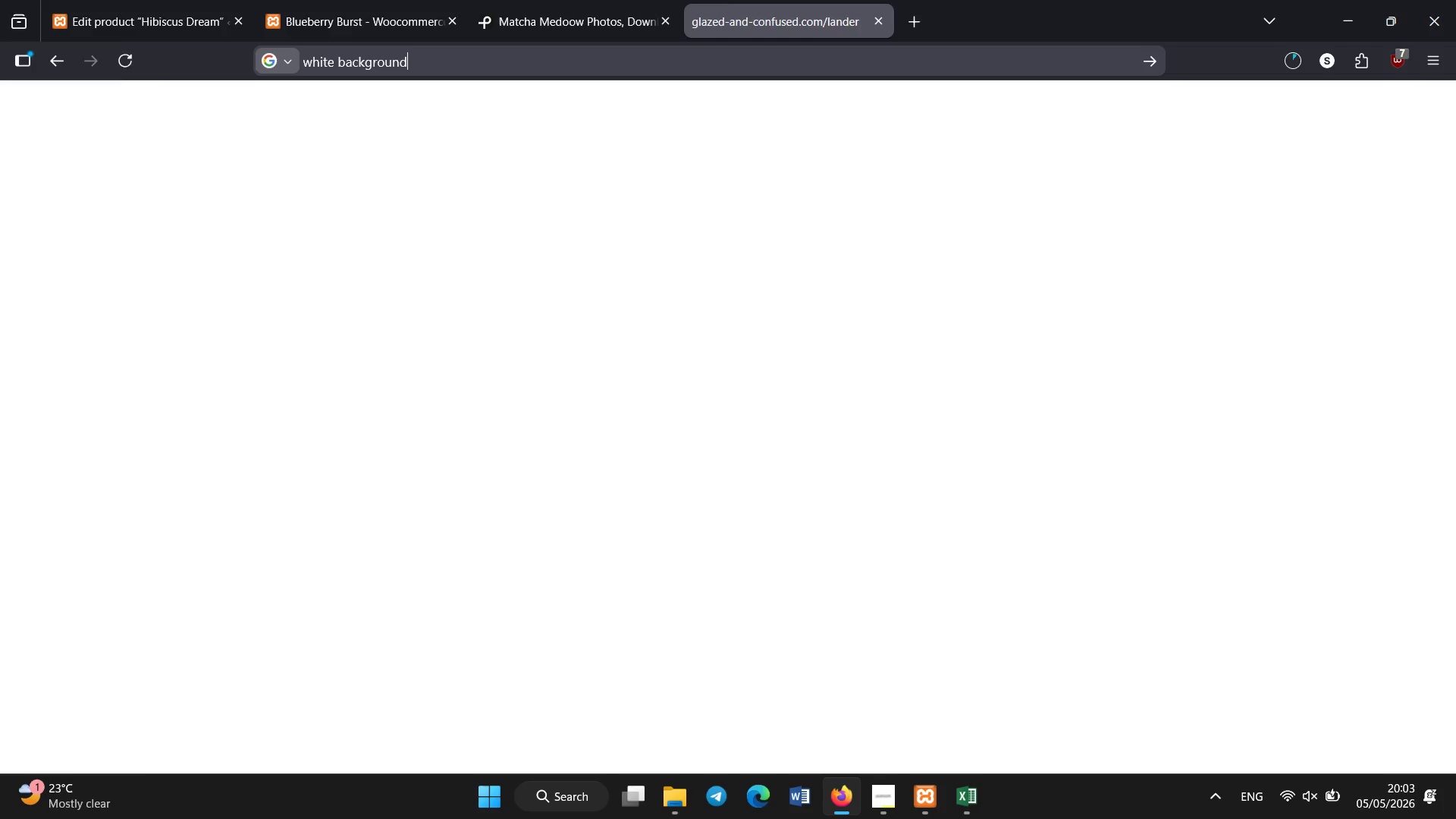 
hold_key(key=Enter, duration=0.31)
 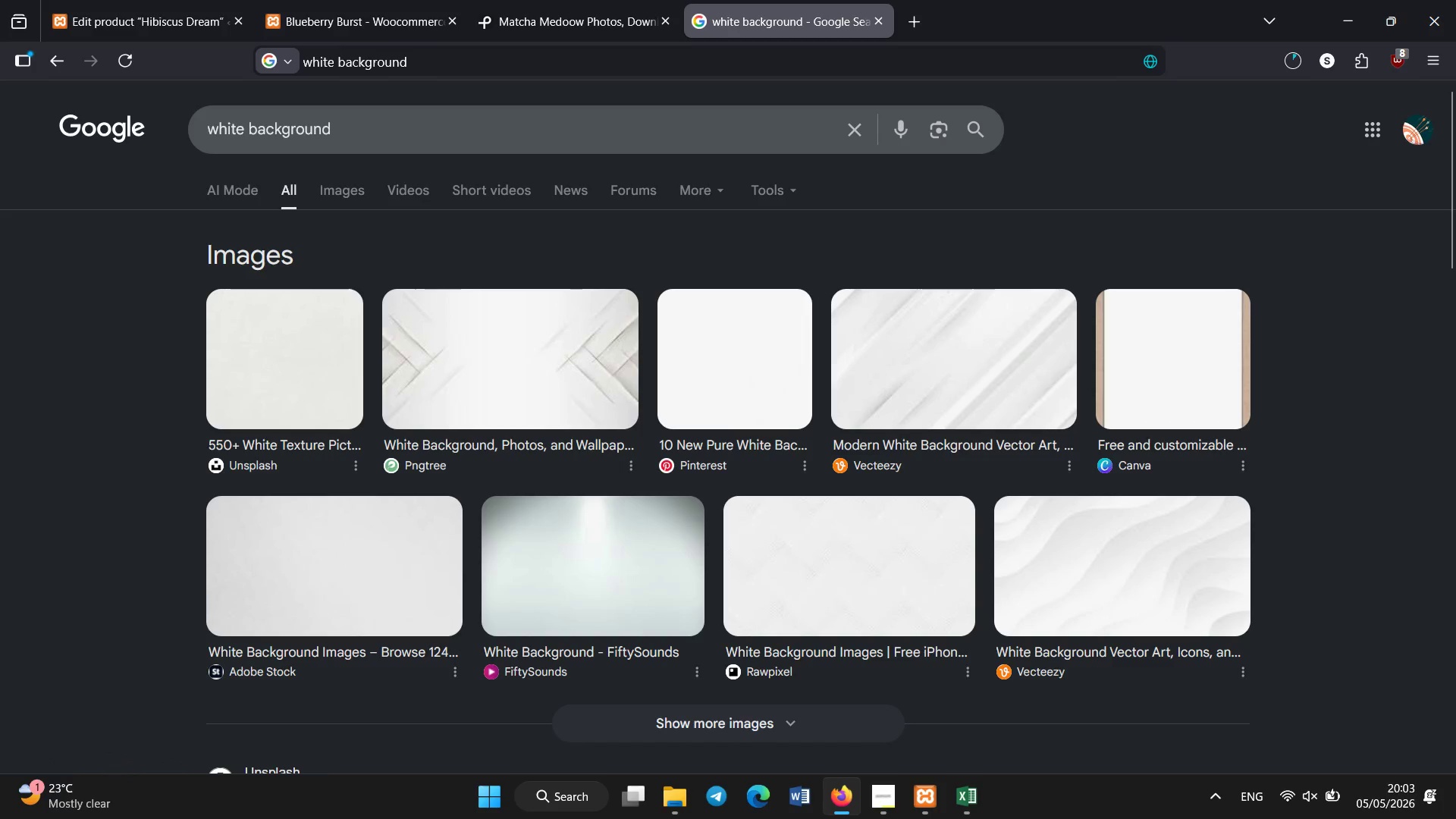 
right_click([237, 335])
 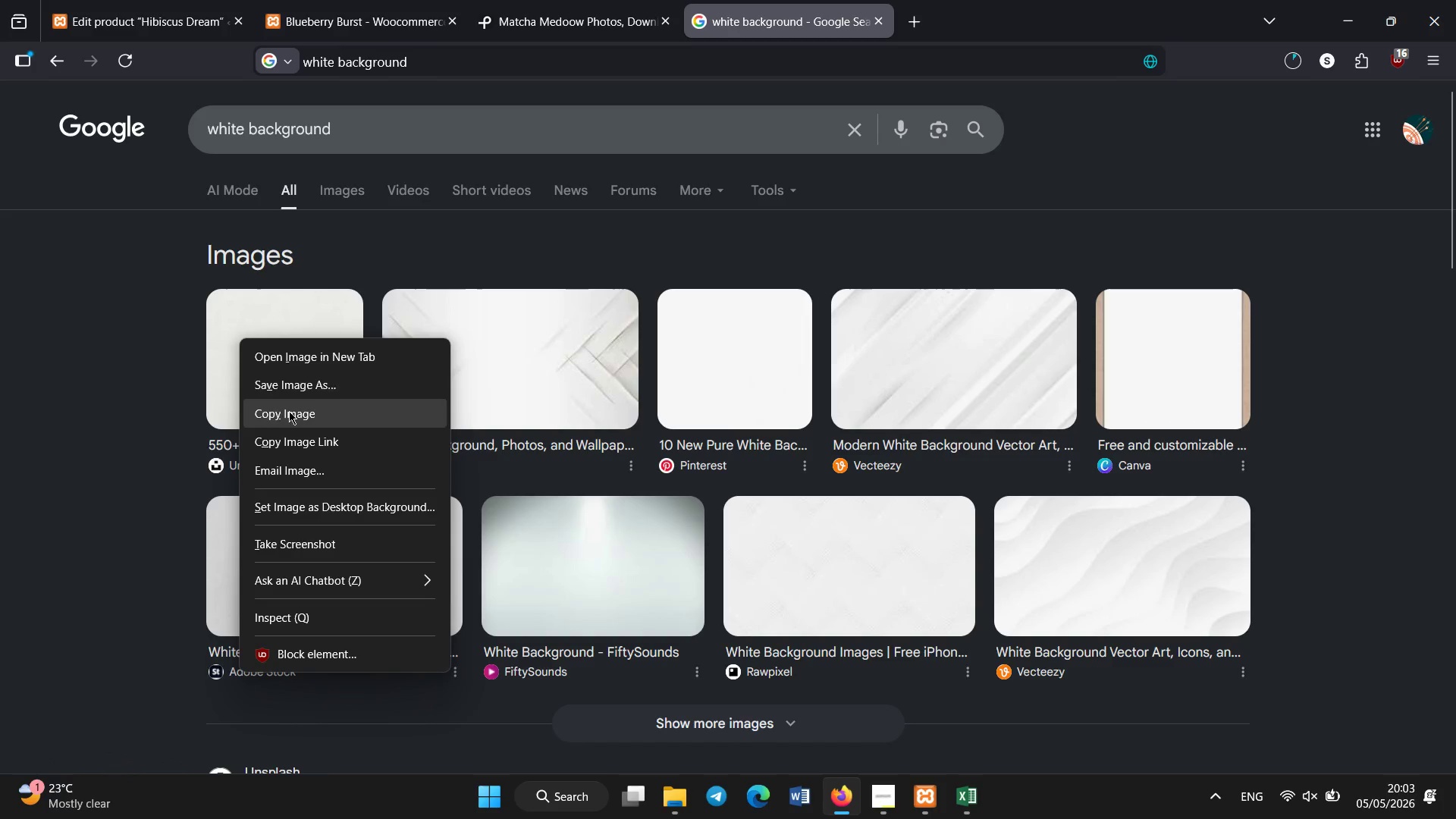 
left_click([290, 384])
 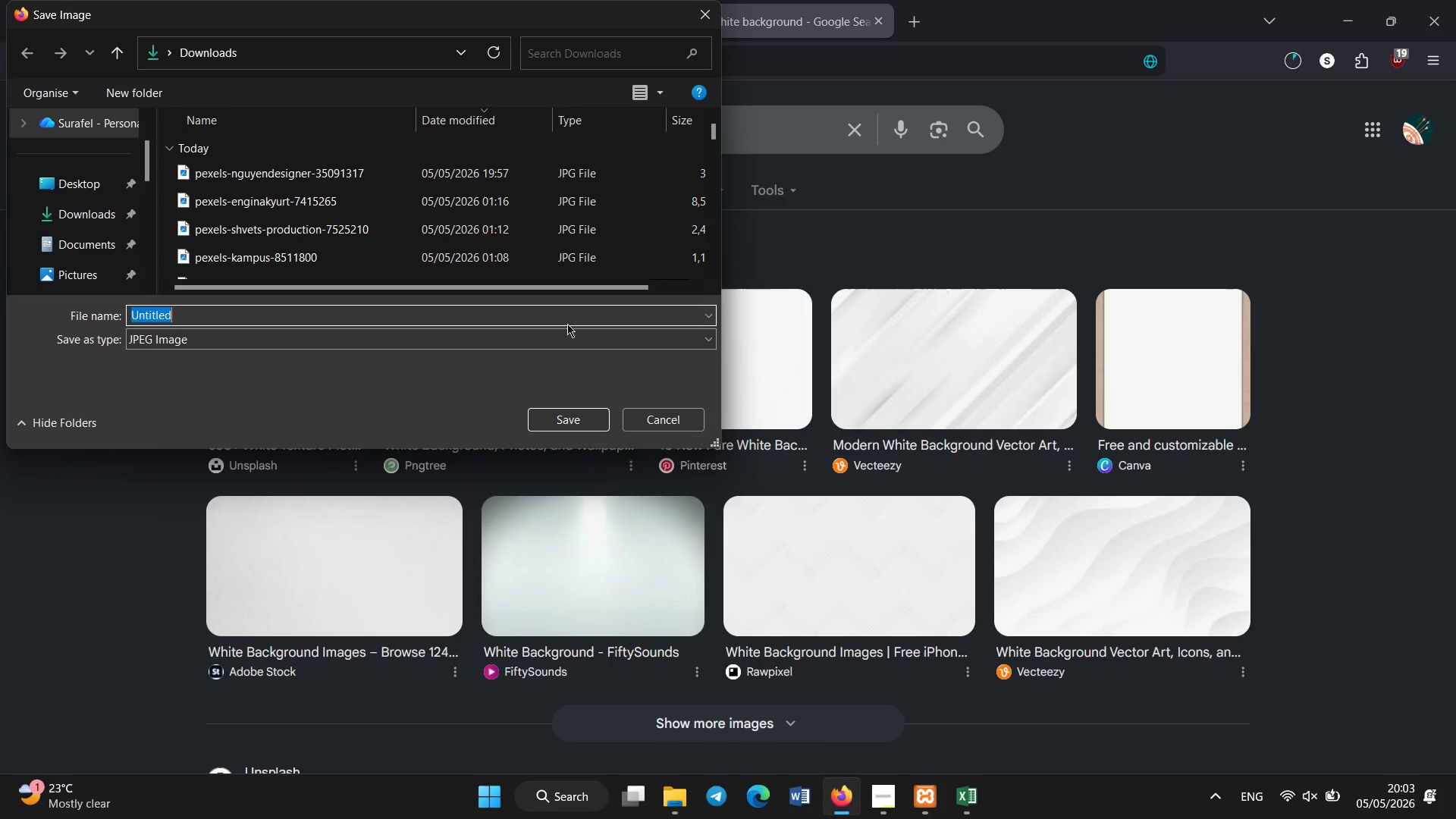 
wait(7.3)
 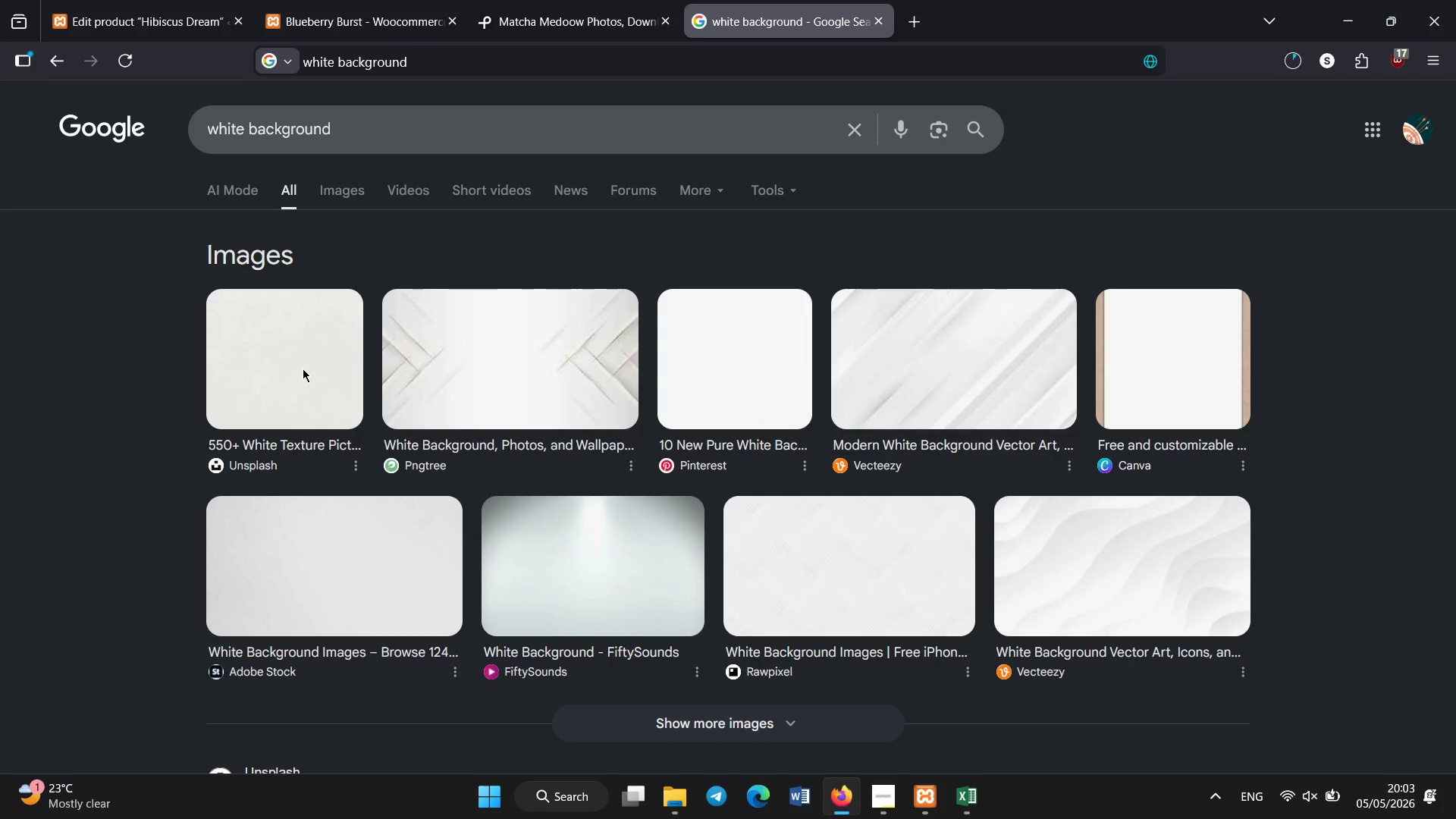 
left_click([83, 219])
 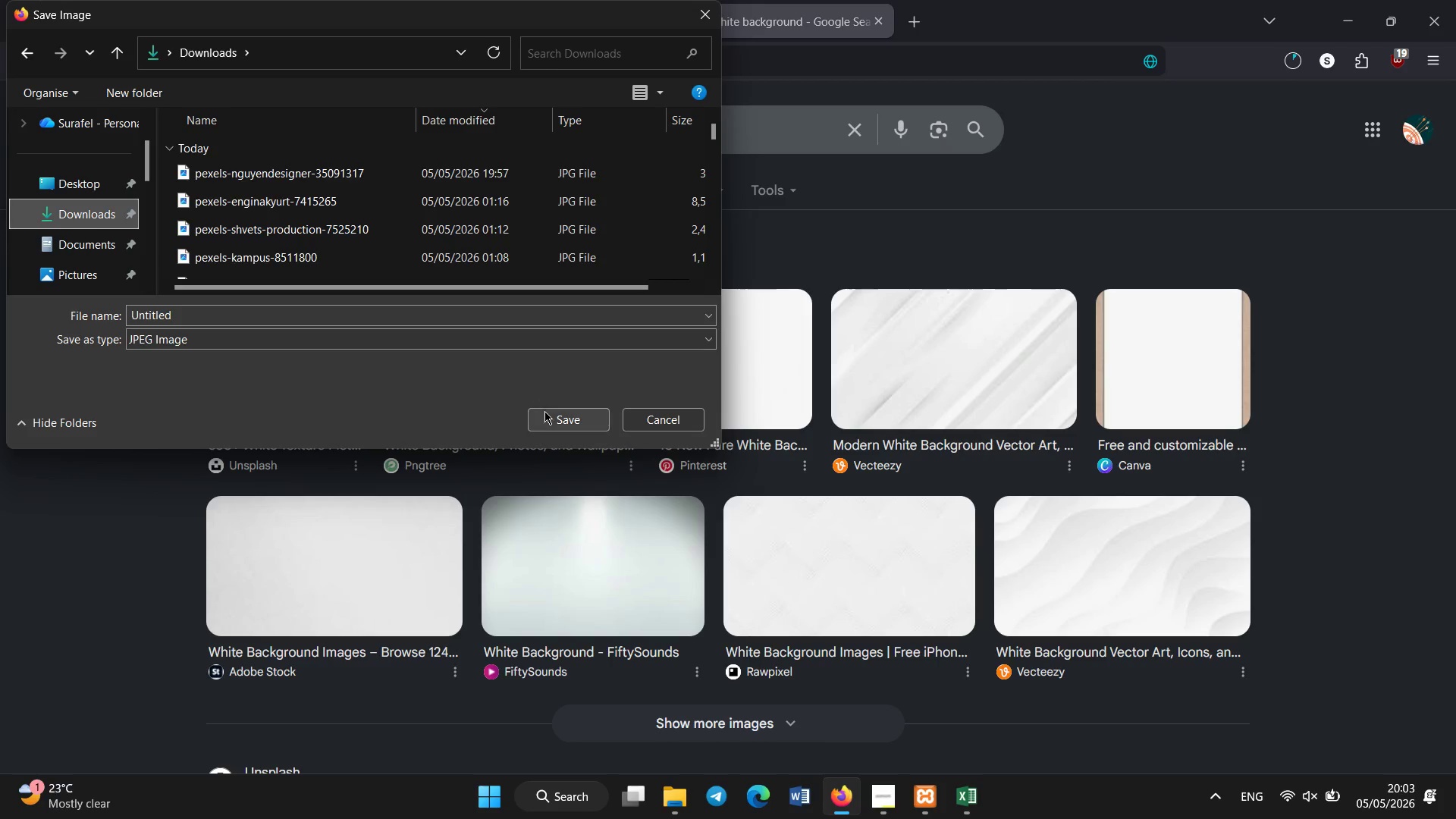 
left_click([545, 413])
 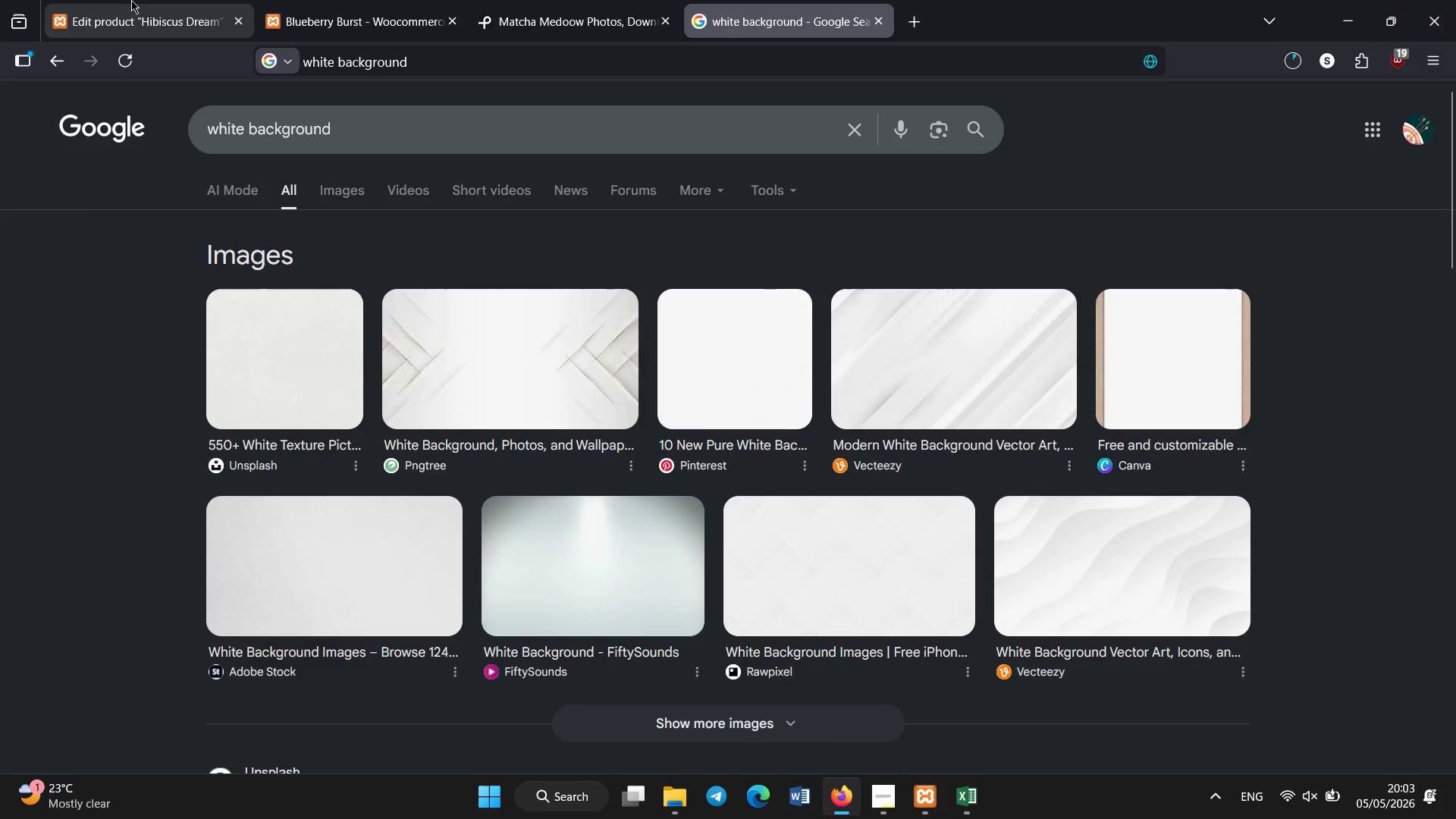 
left_click([130, 0])
 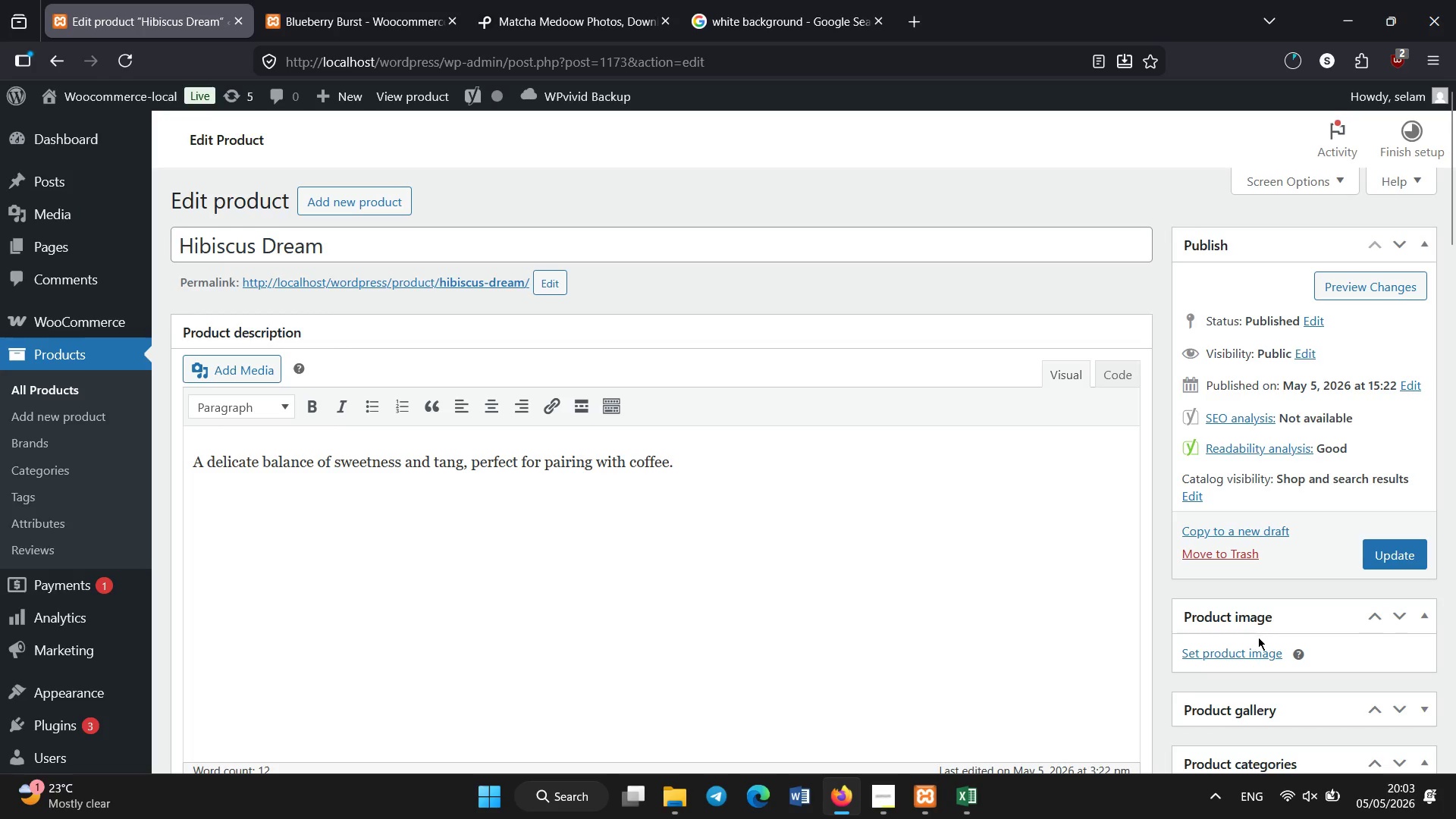 
left_click([1254, 645])
 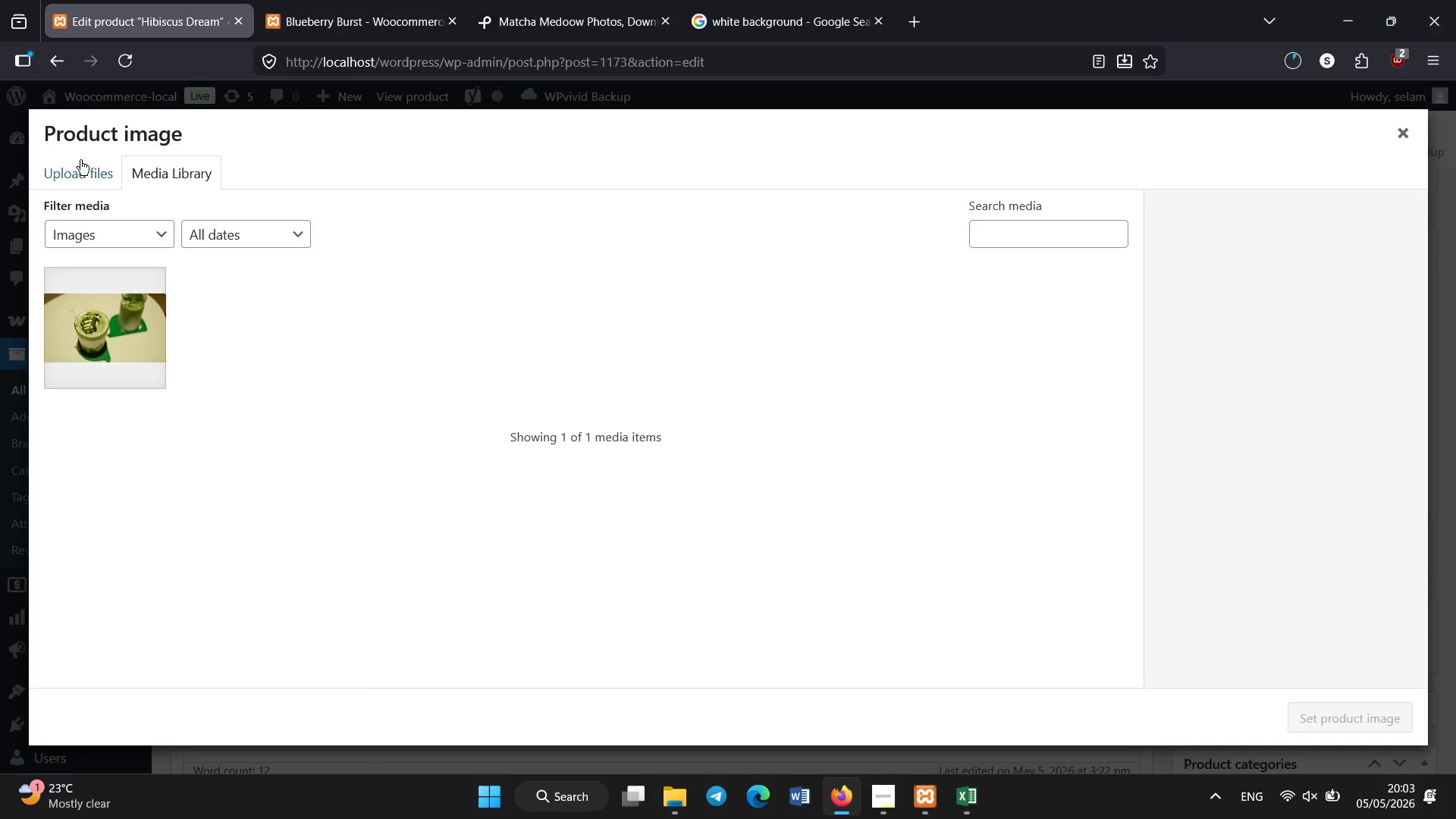 
left_click([86, 166])
 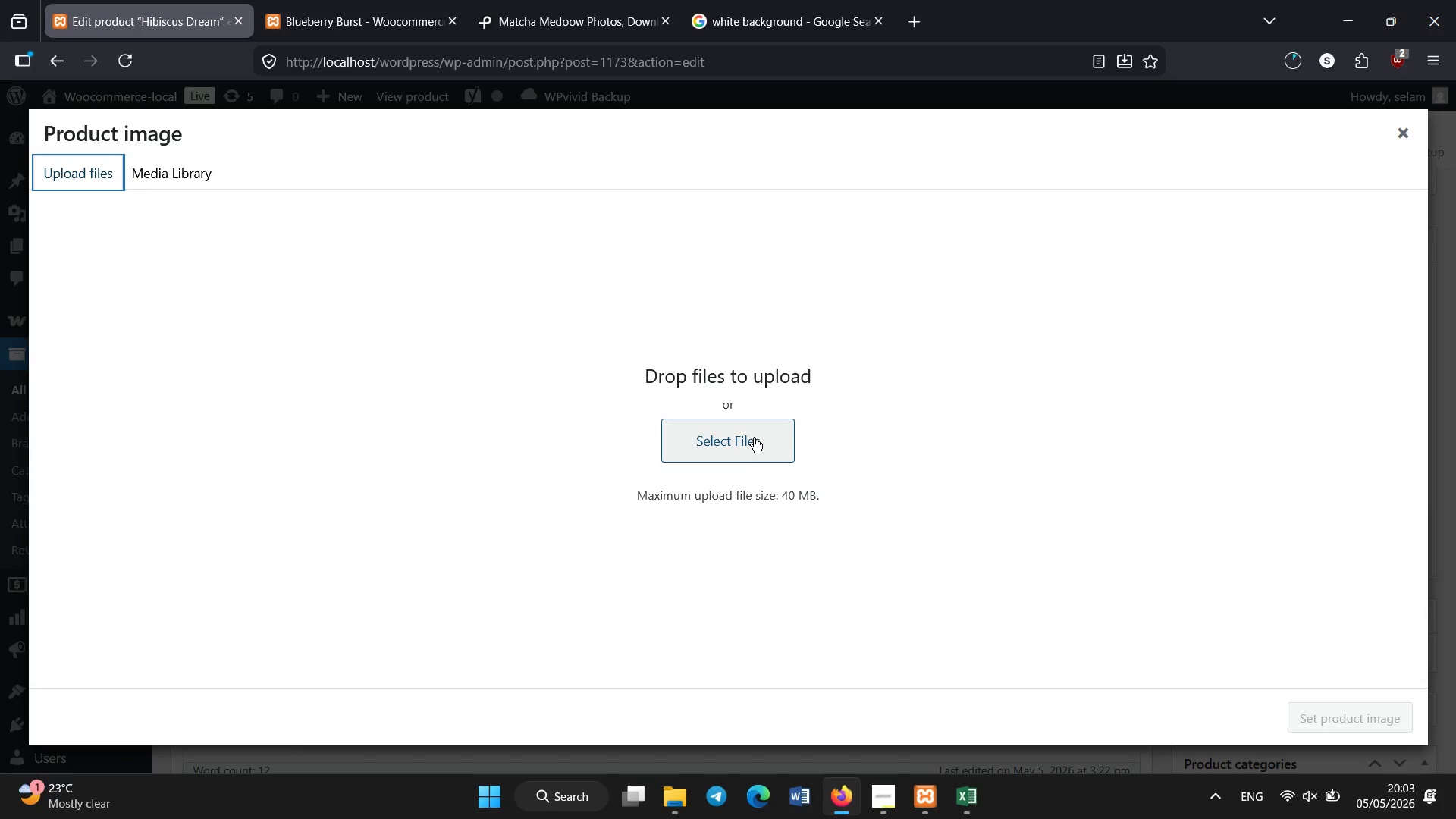 
left_click([745, 446])
 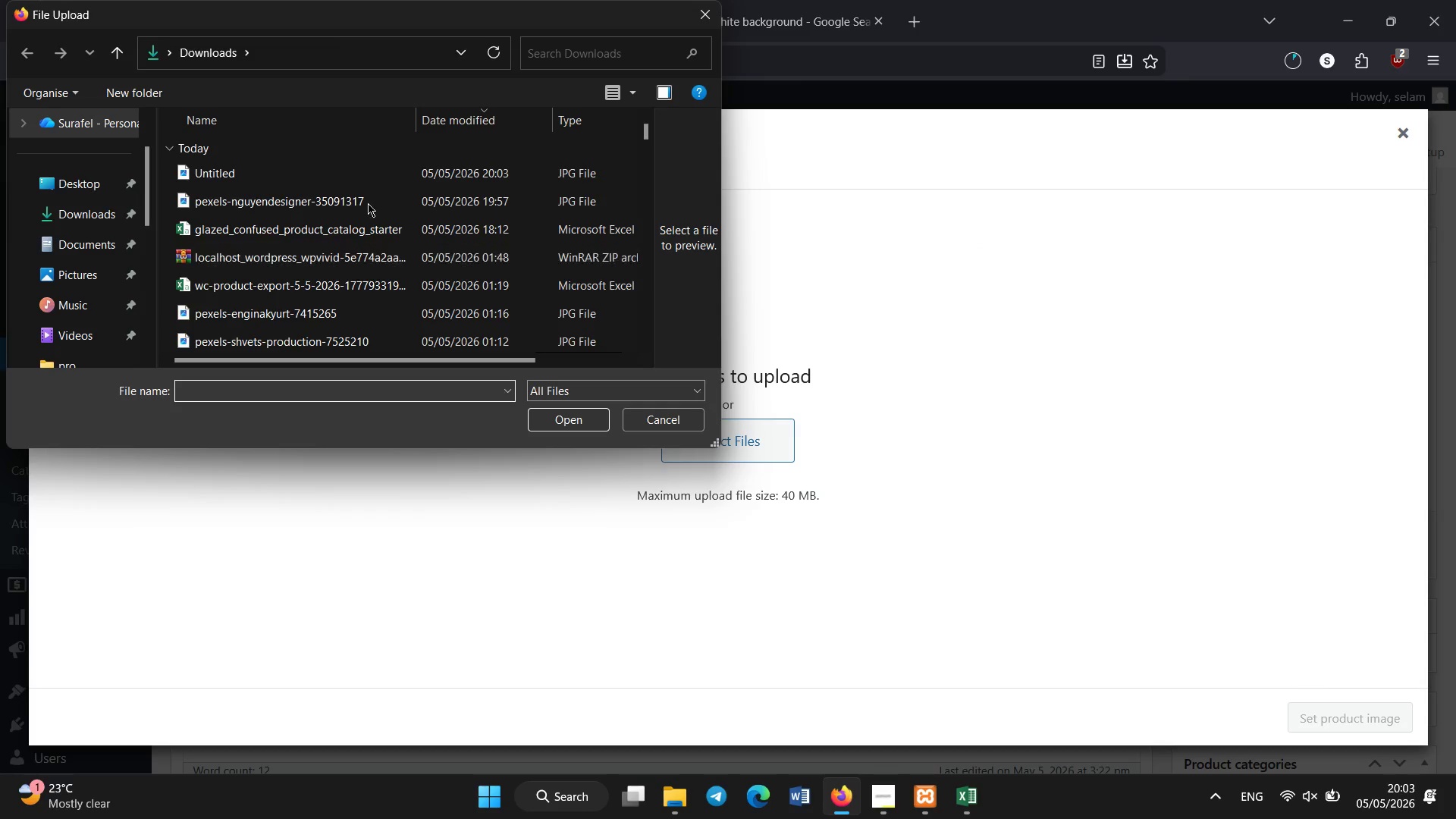 
double_click([363, 169])
 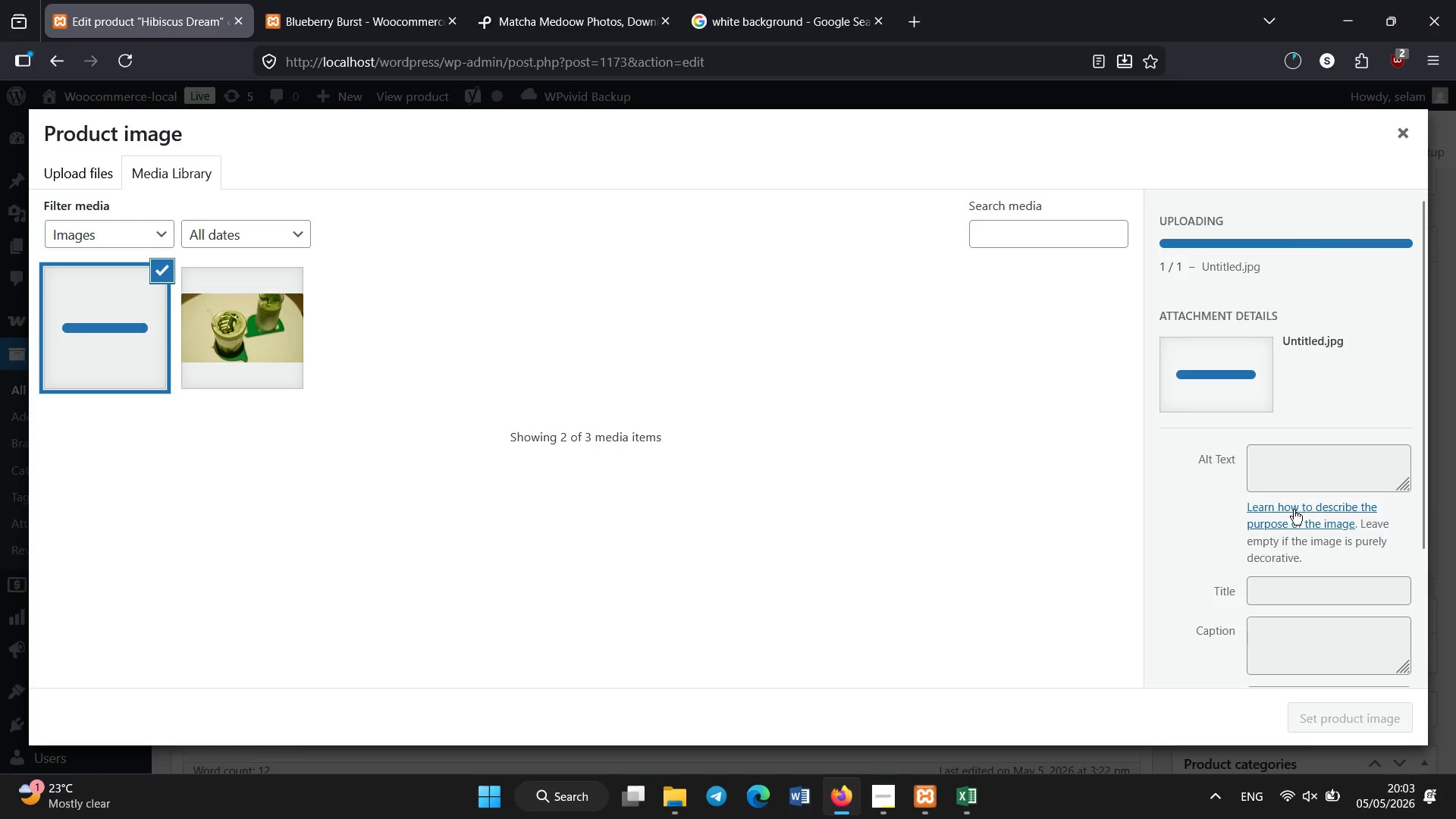 
left_click([1293, 472])
 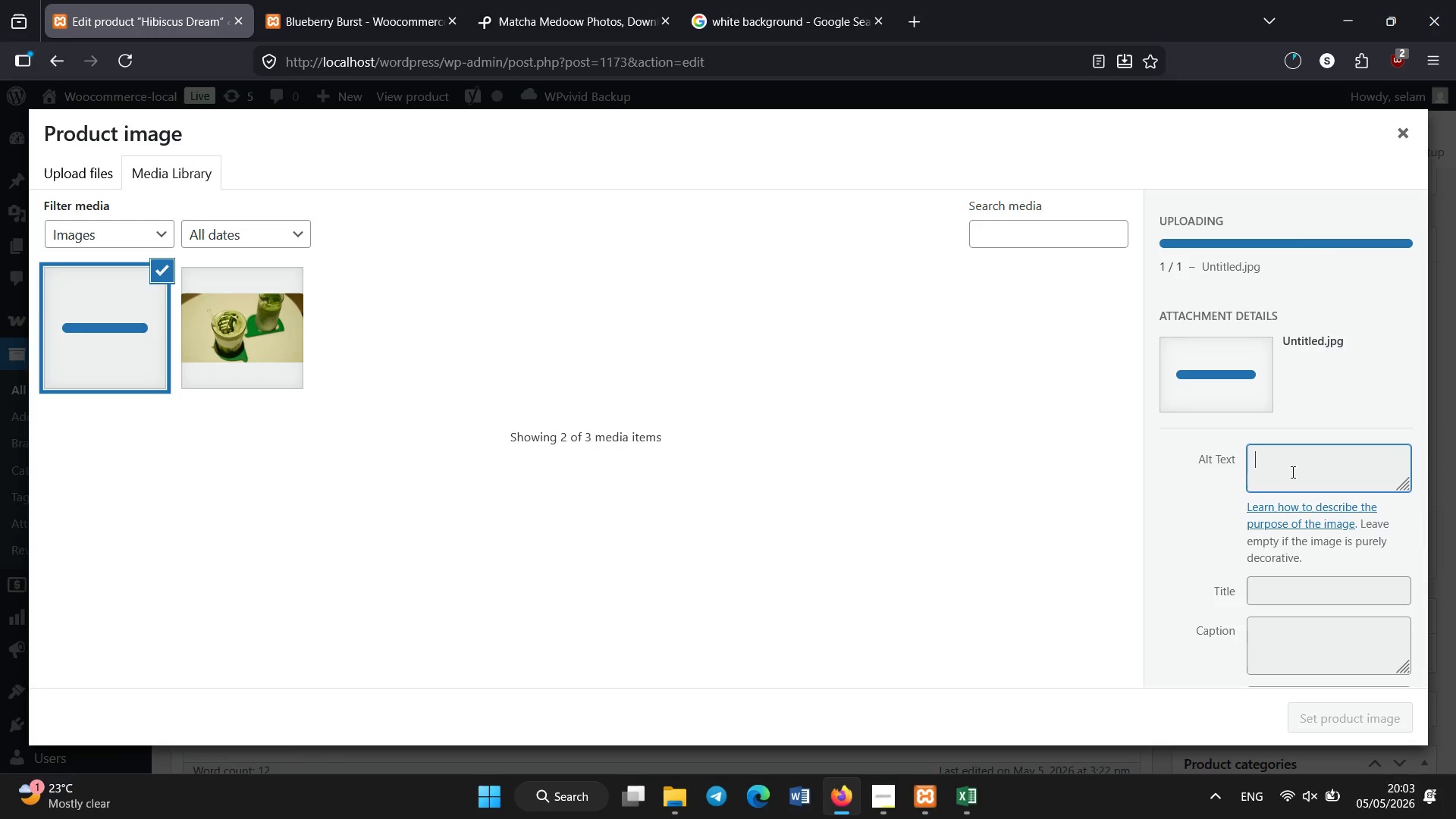 
type(arti)
 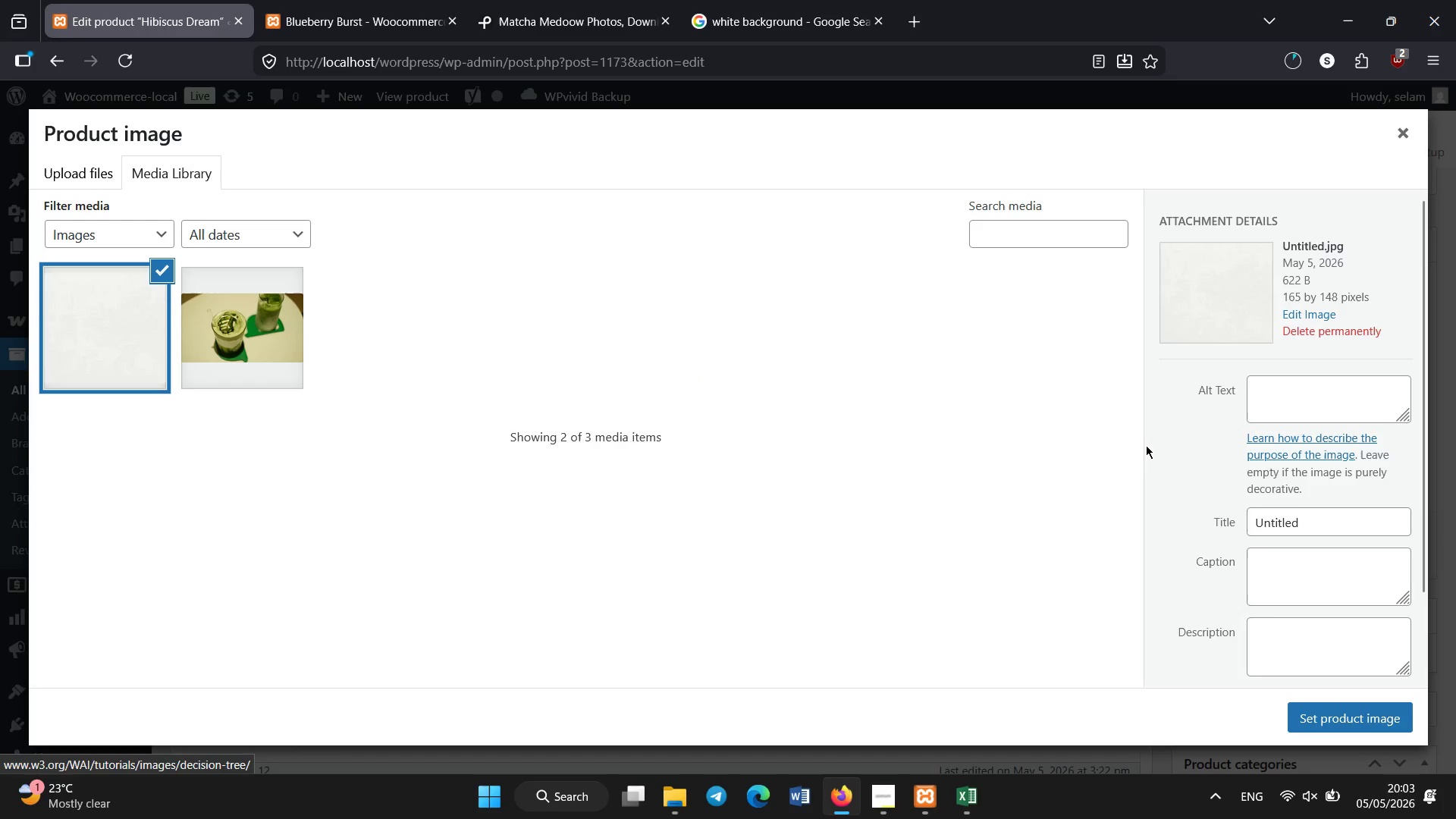 
left_click([1247, 382])
 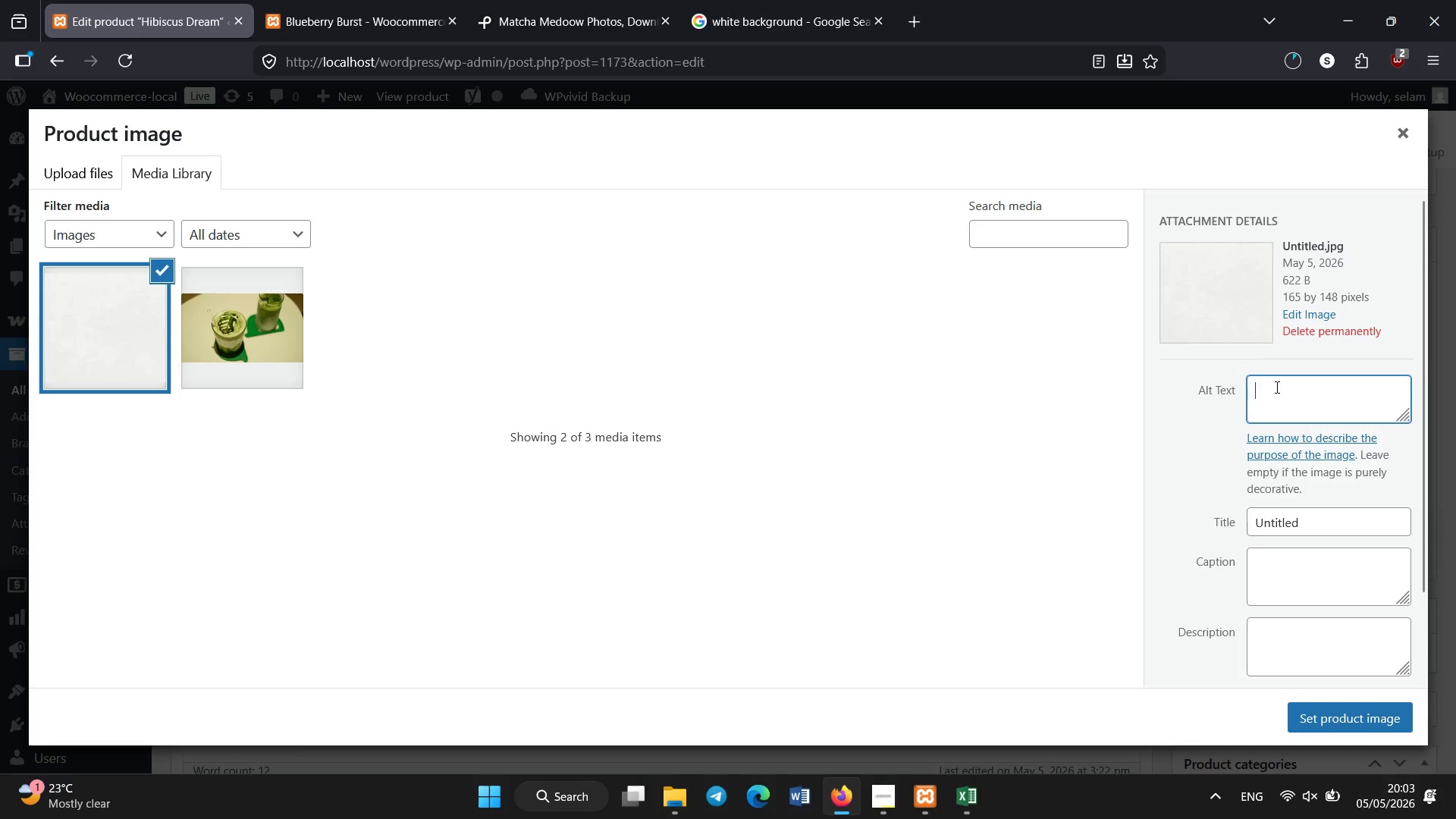 
left_click([1277, 388])
 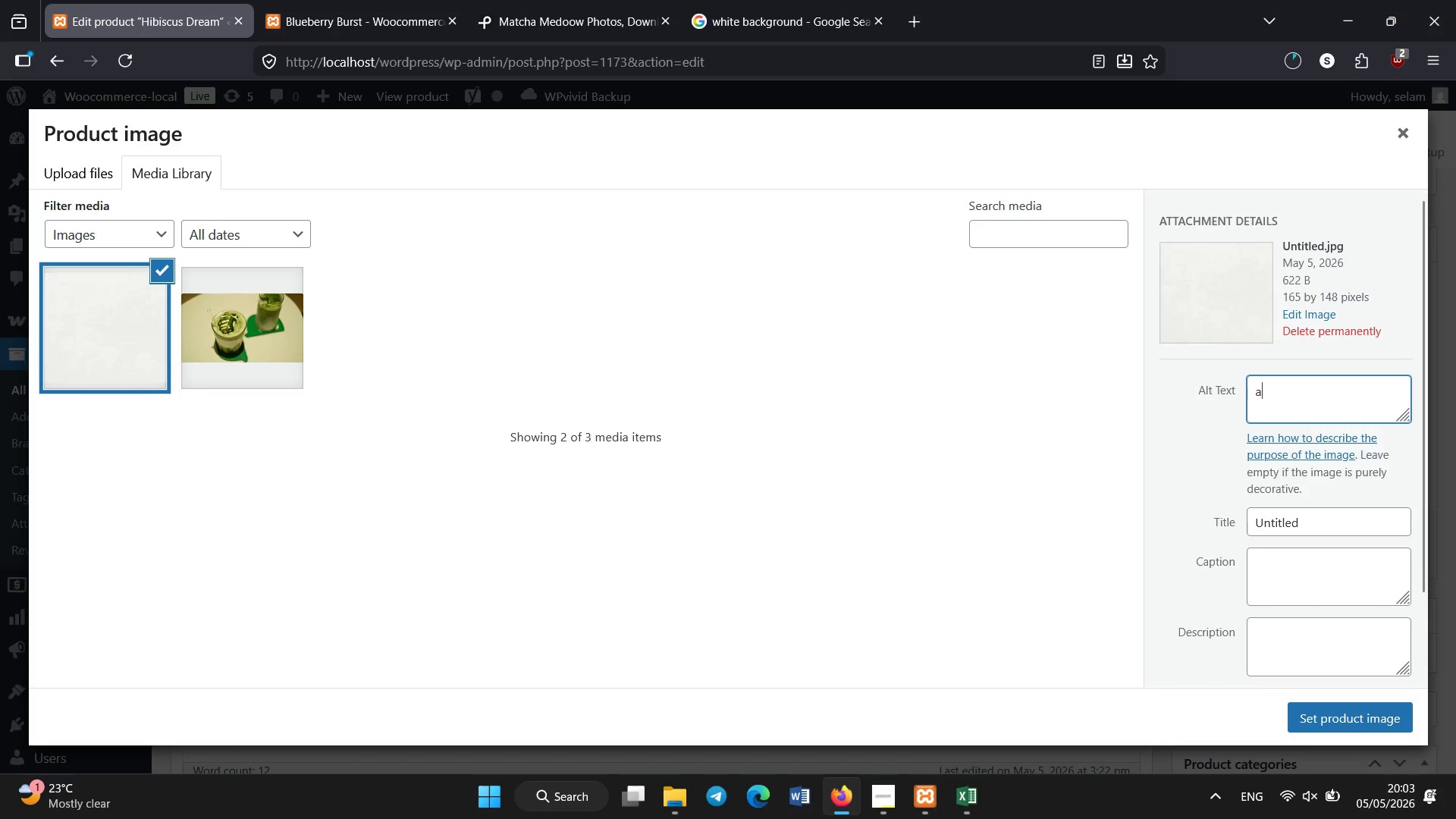 
type(artisan hand-crafted Hibiscus Dream donut with hibiscus glaze and vanilla bean custard filling)
 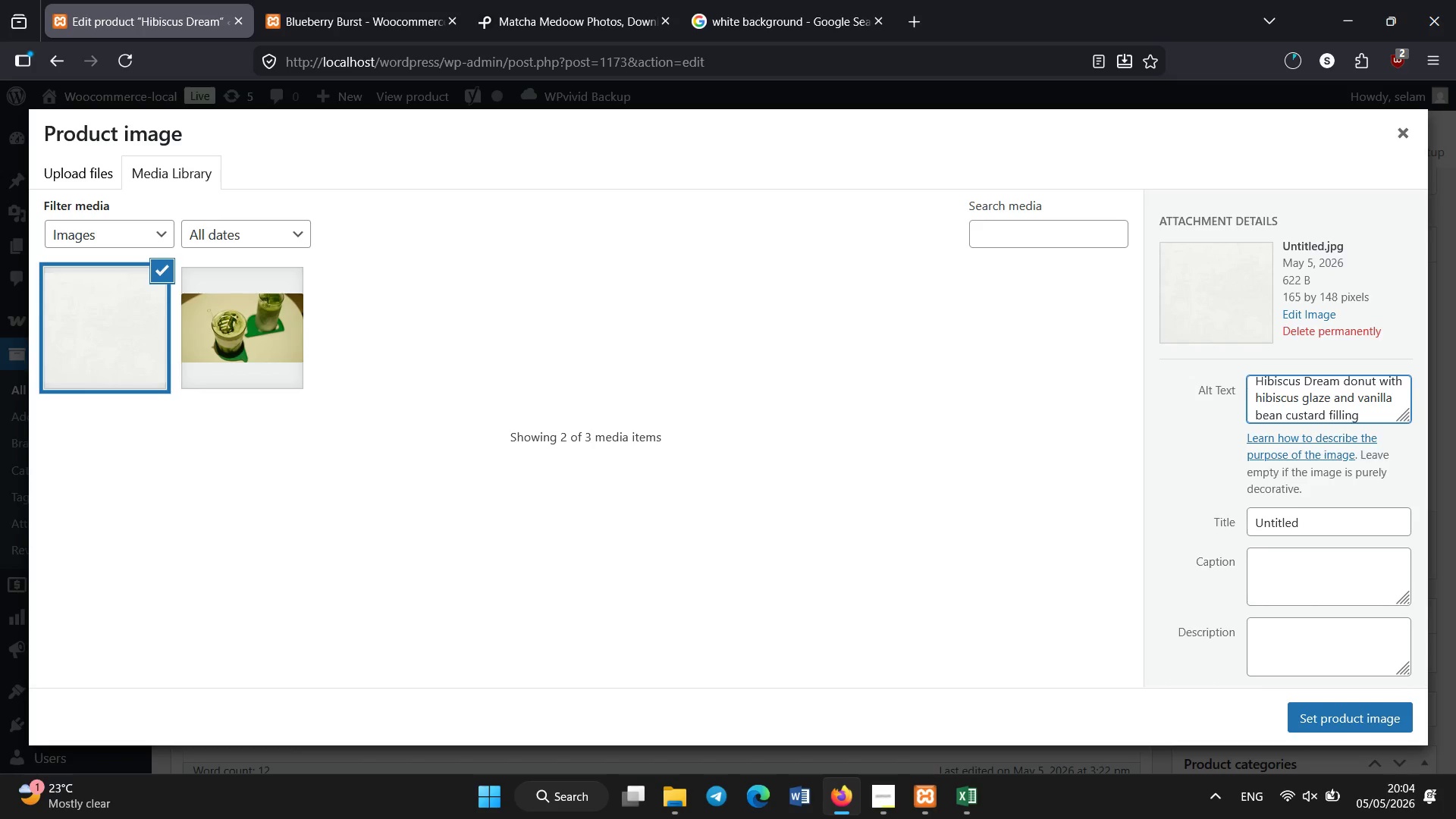 
left_click([1320, 730])
 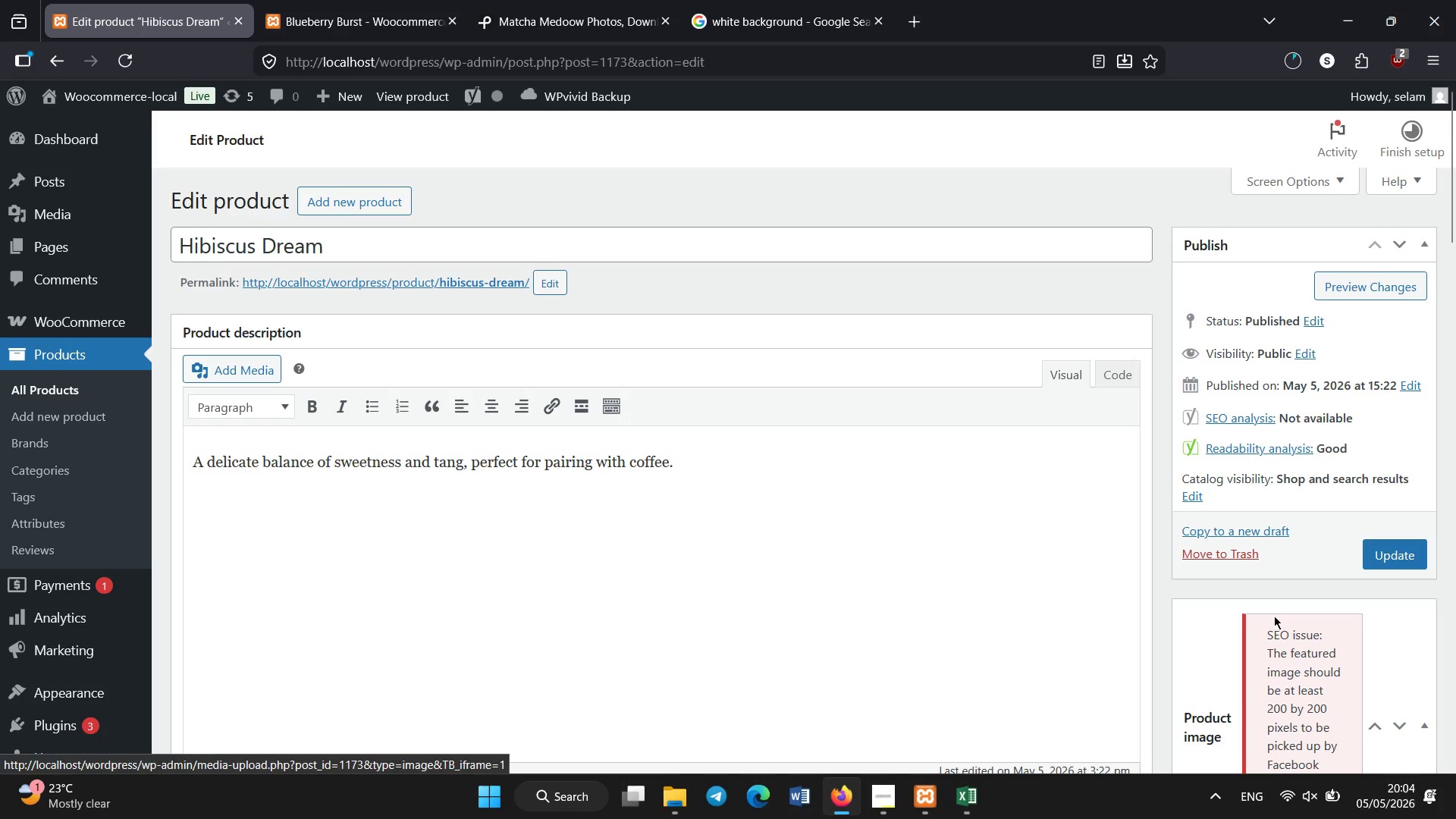 
scroll: coordinate [554, 537], scroll_direction: down, amount: 16.0
 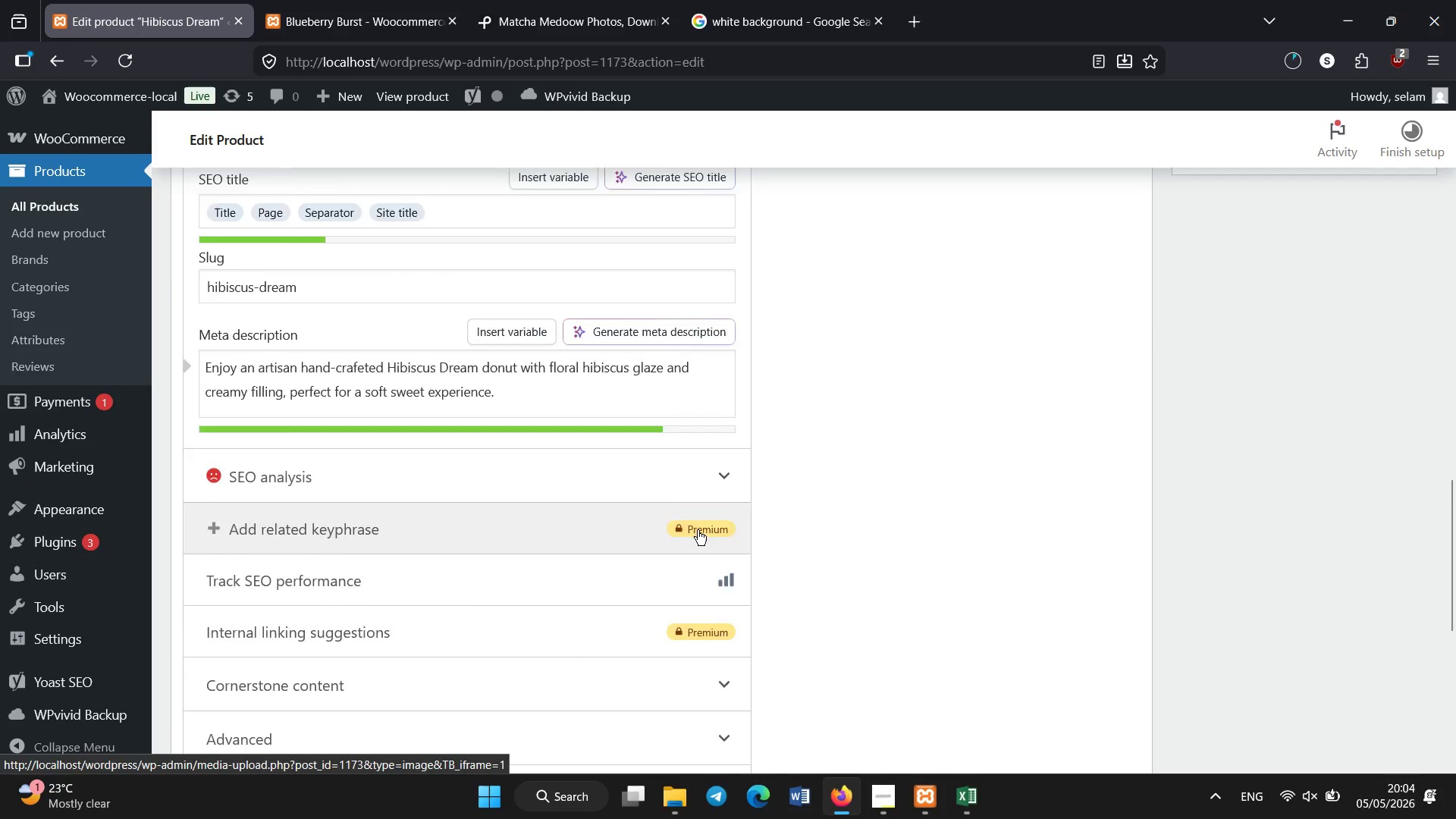 
left_click([737, 437])
 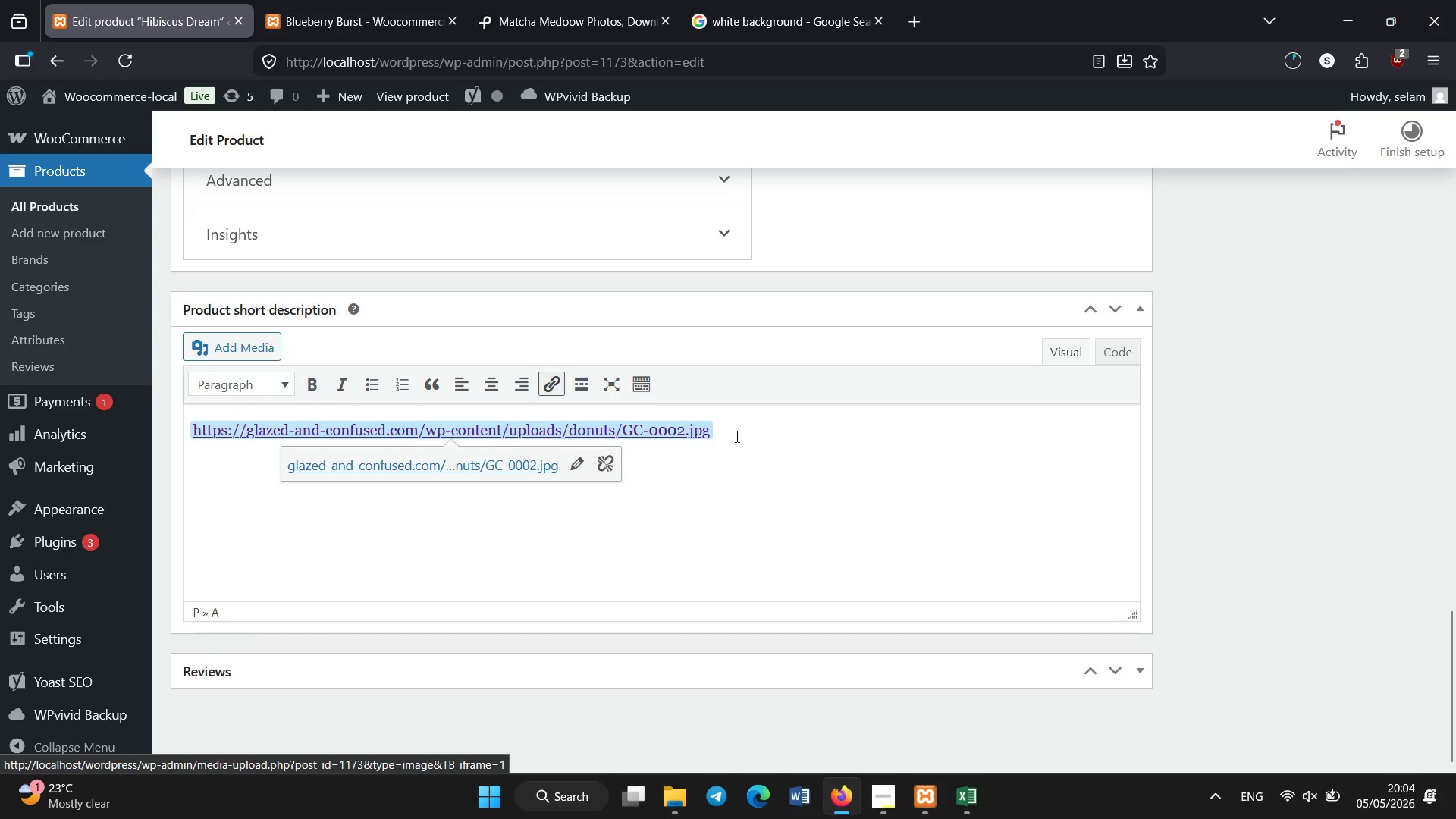 
scroll: coordinate [740, 448], scroll_direction: down, amount: 8.0
 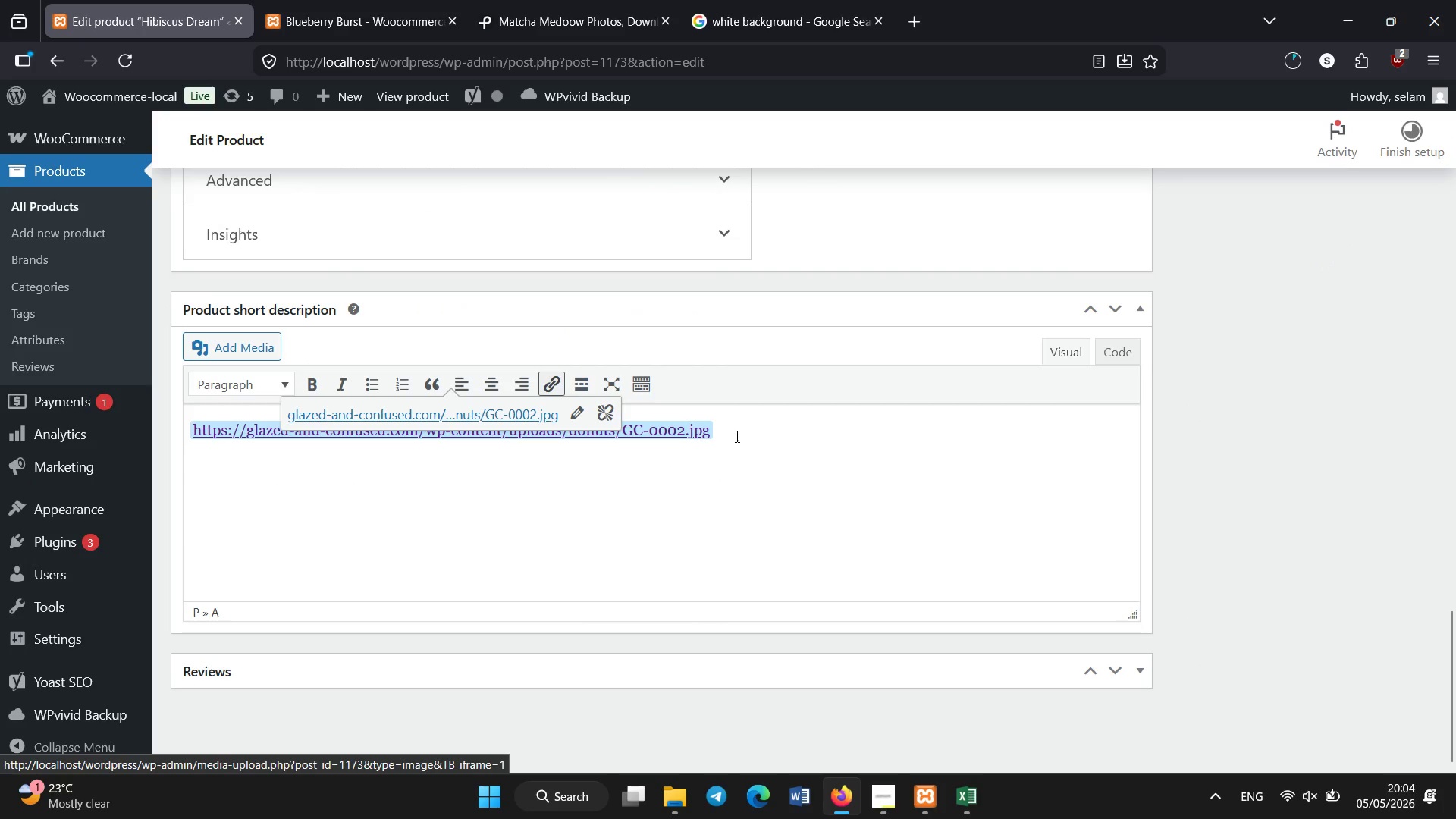 
key(Backspace)
 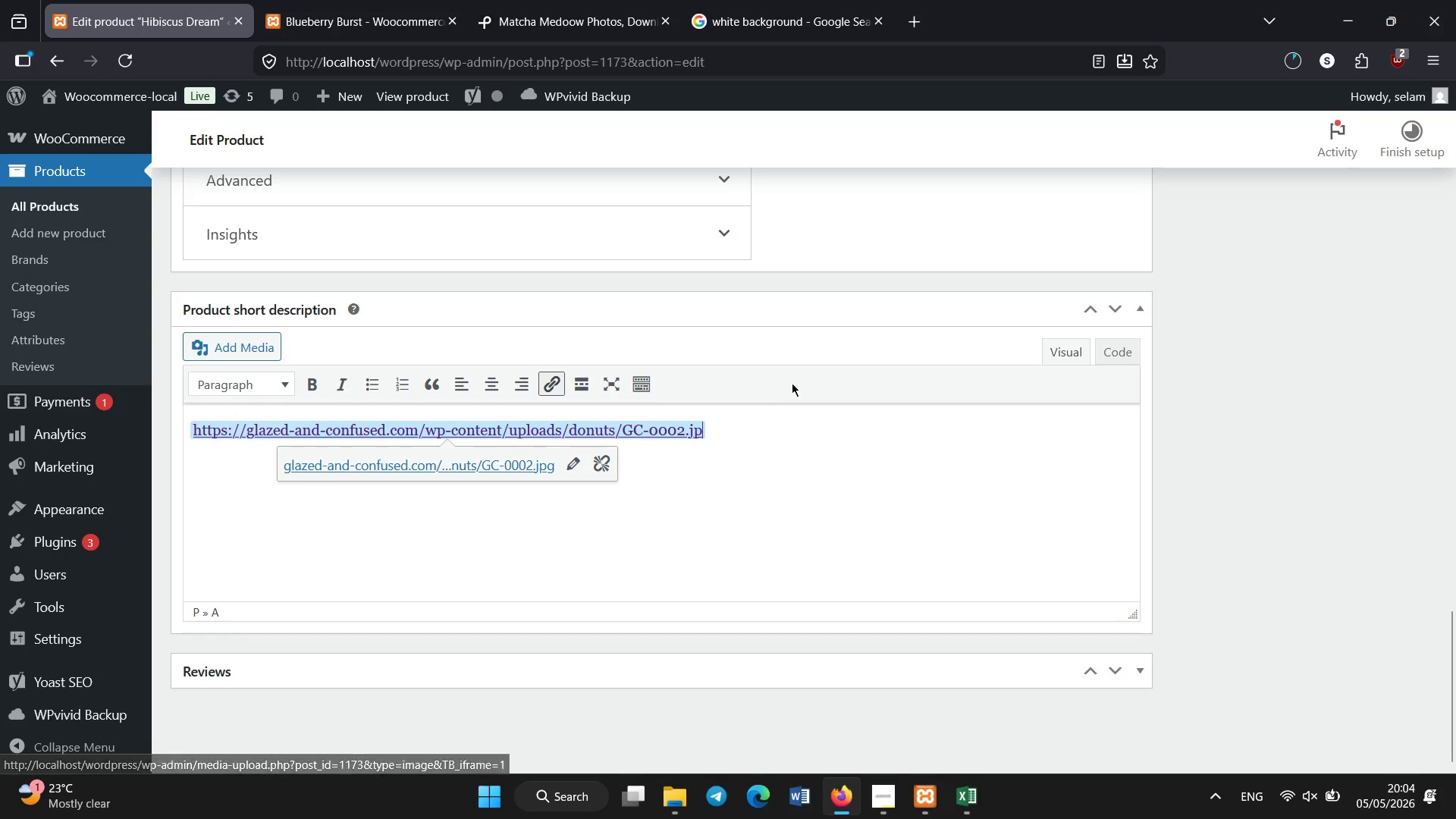 
left_click_drag(start_coordinate=[729, 428], to_coordinate=[64, 425])
 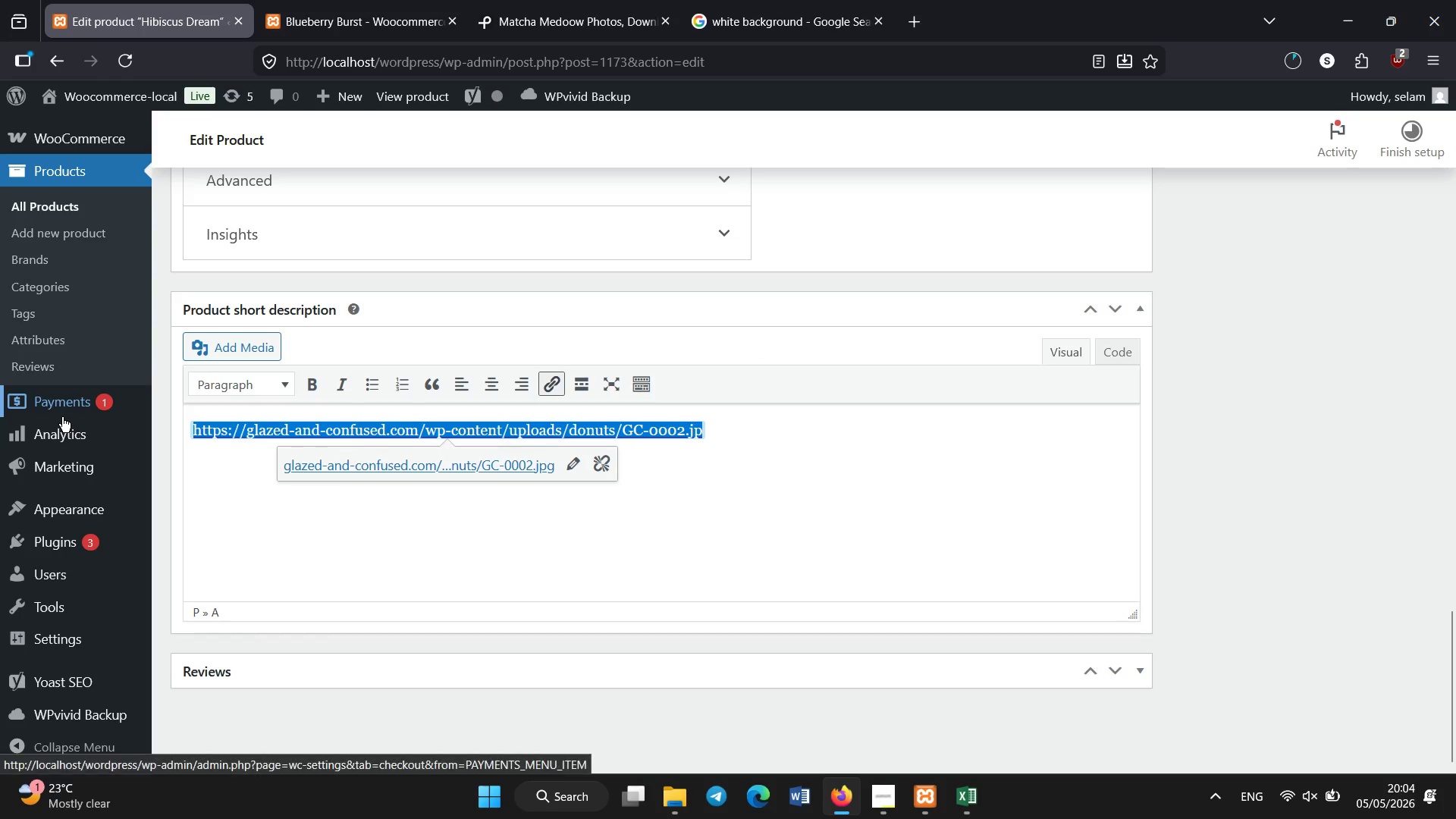 
key(Backspace)
 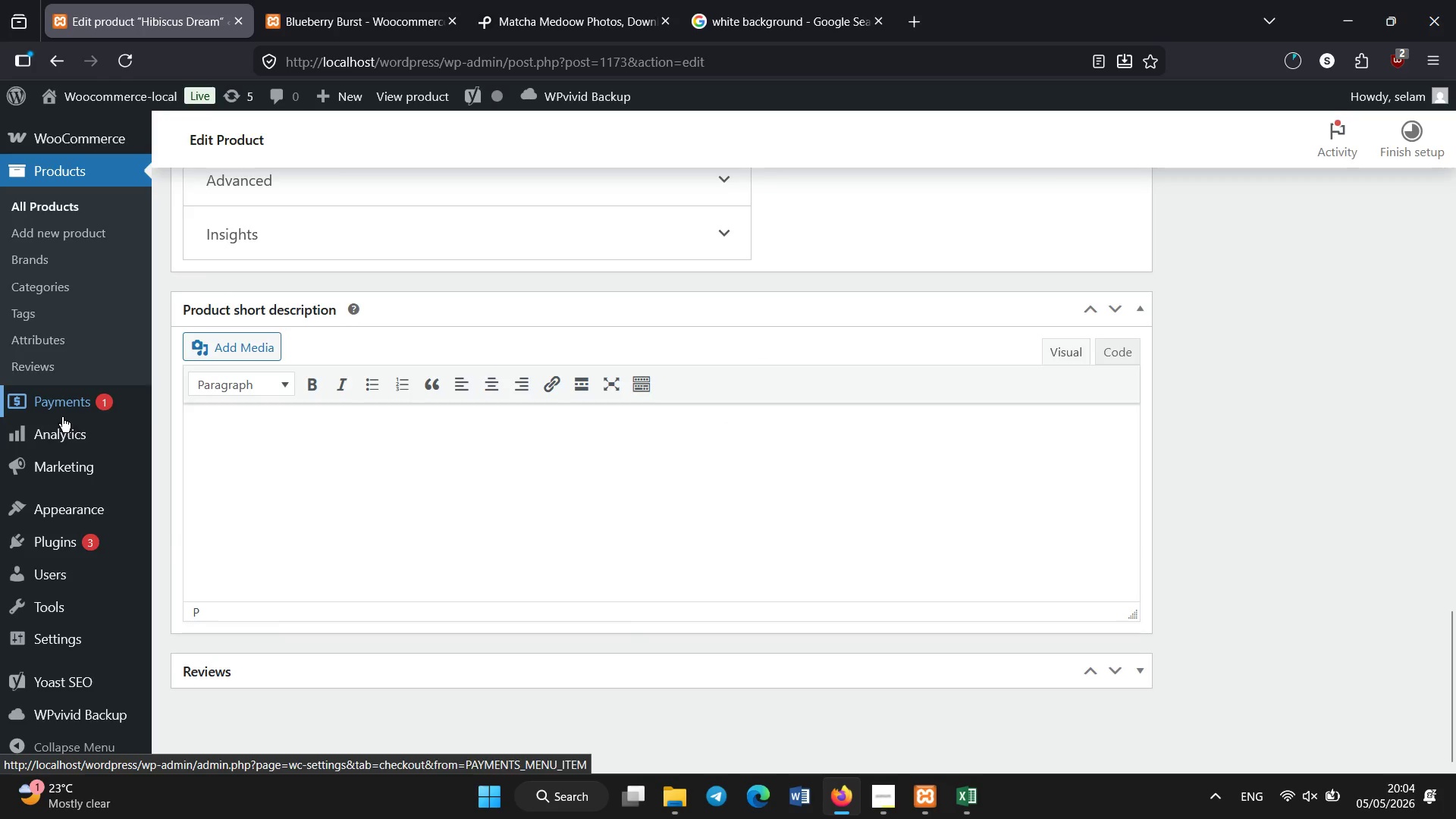 
scroll: coordinate [1284, 337], scroll_direction: up, amount: 22.0
 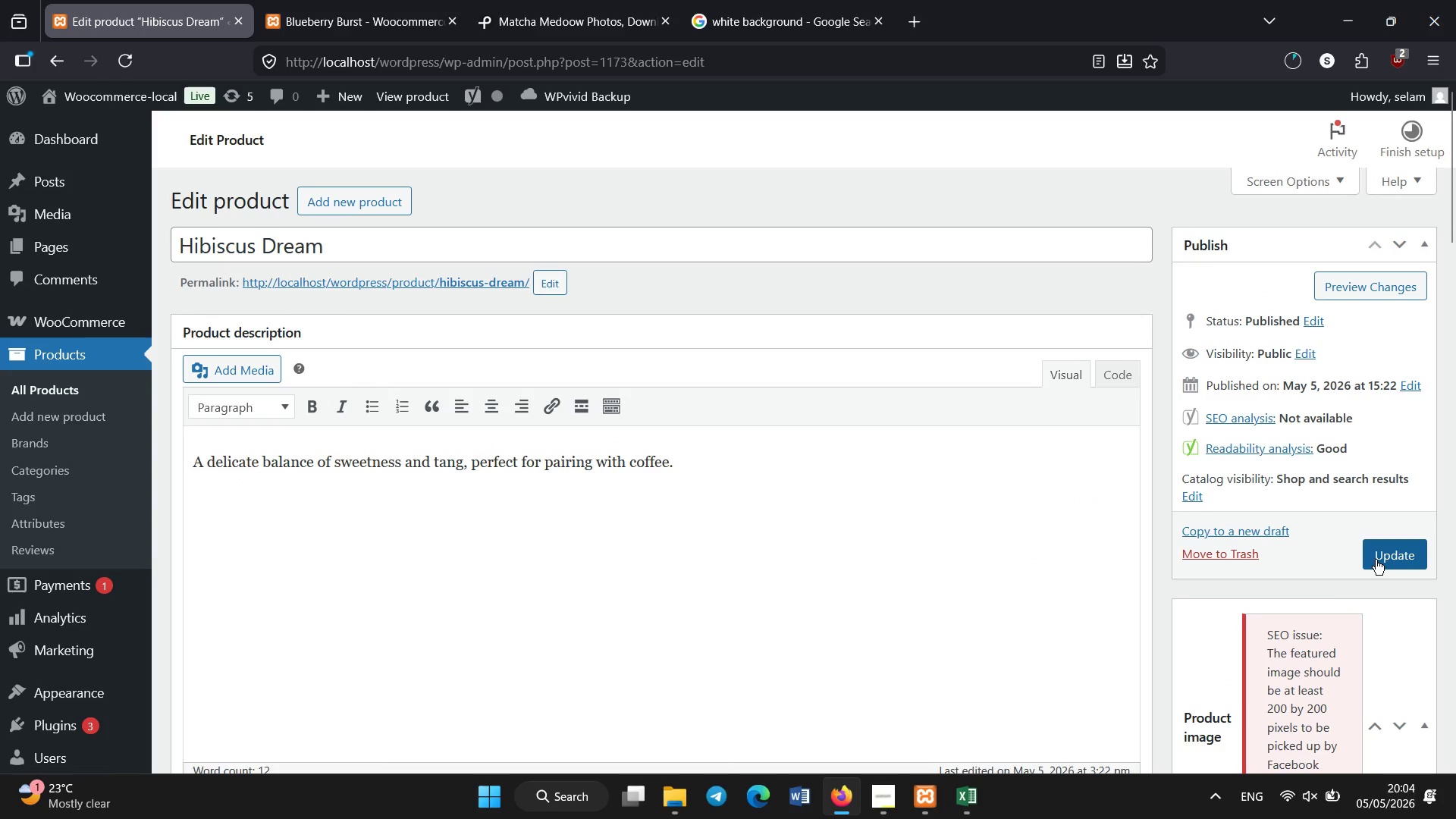 
scroll: coordinate [1376, 560], scroll_direction: down, amount: 9.0
 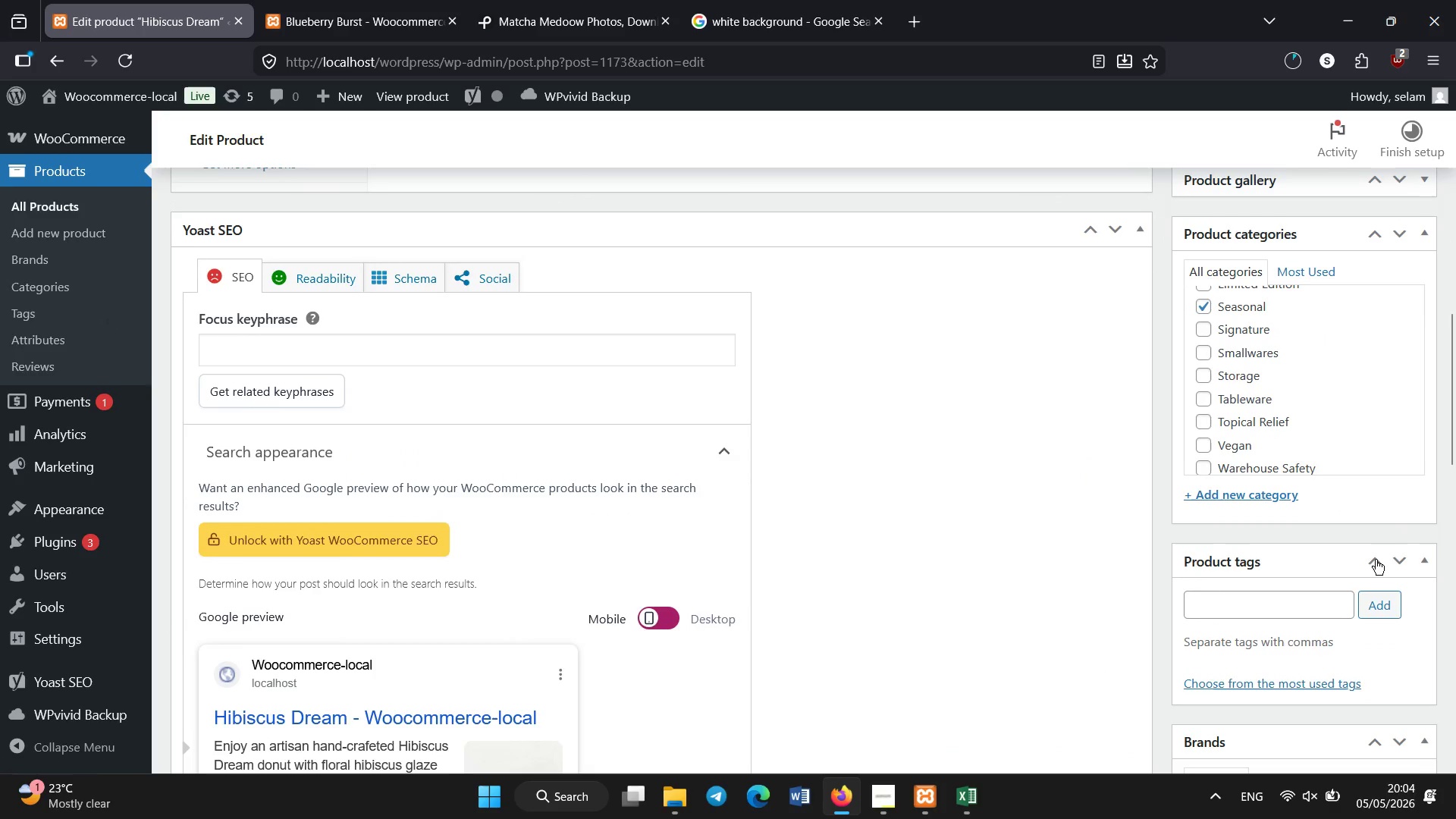 
left_click([1381, 556])
 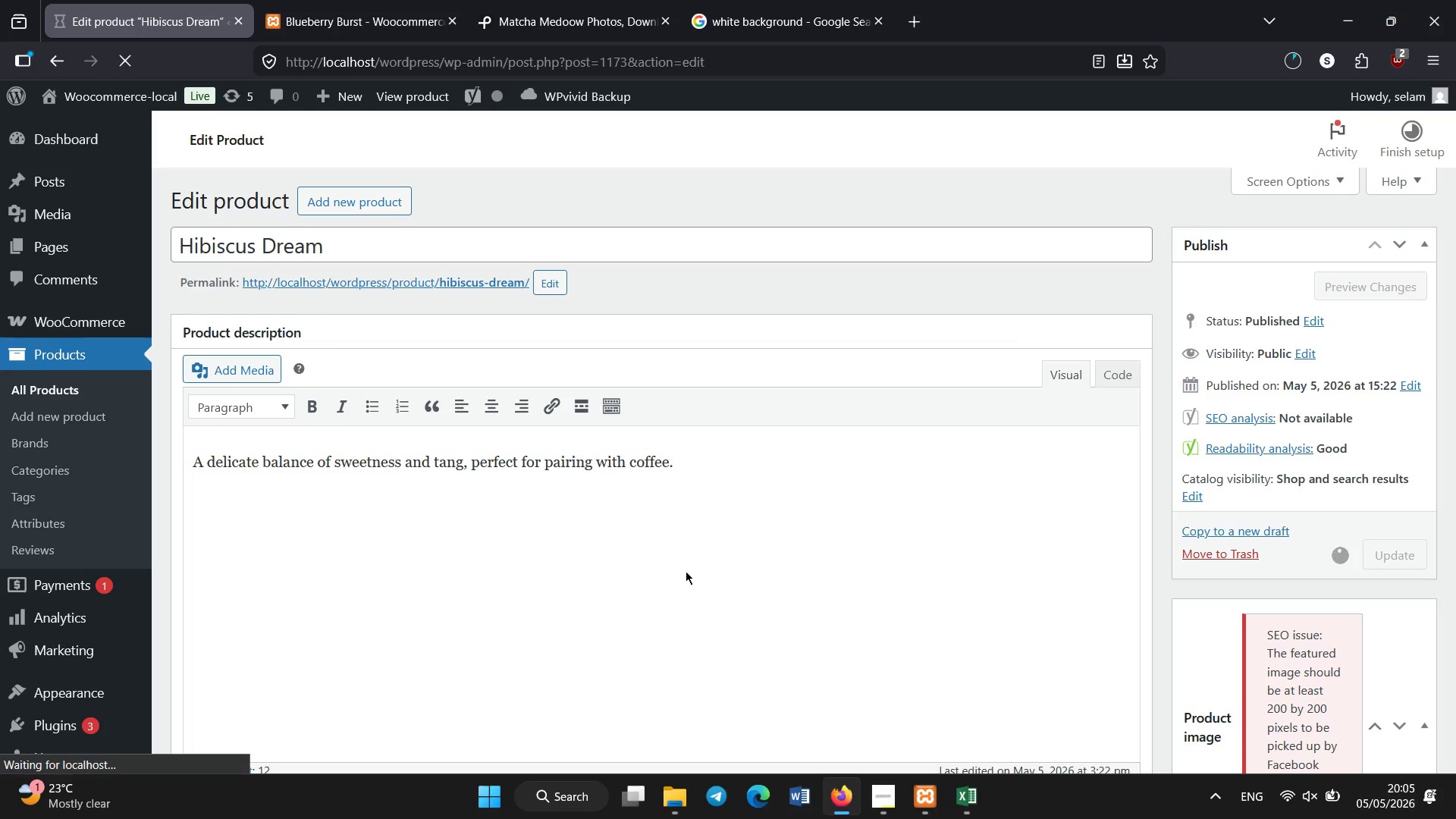 
scroll: coordinate [1377, 554], scroll_direction: up, amount: 22.0
 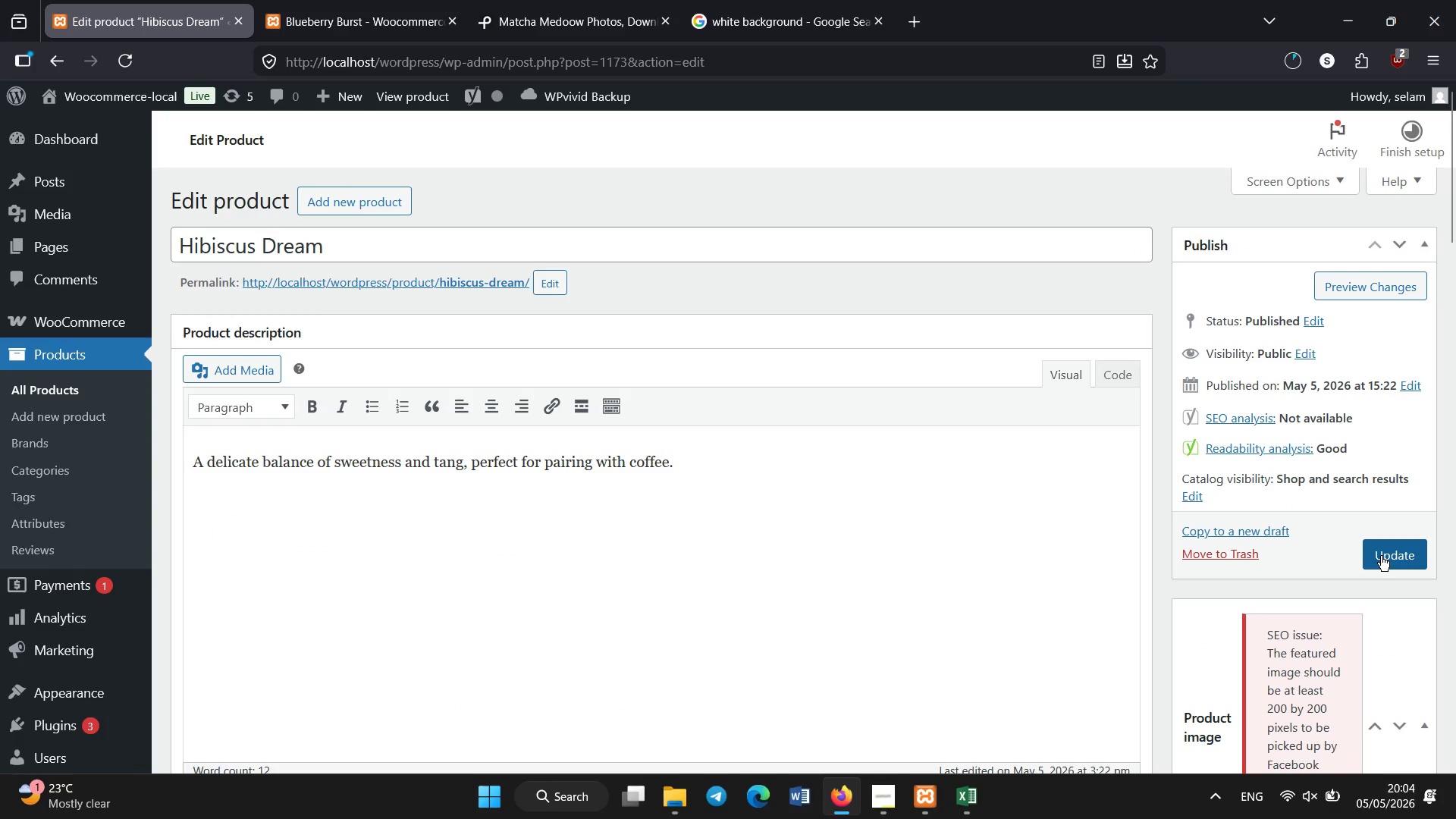 
wait(29.77)
 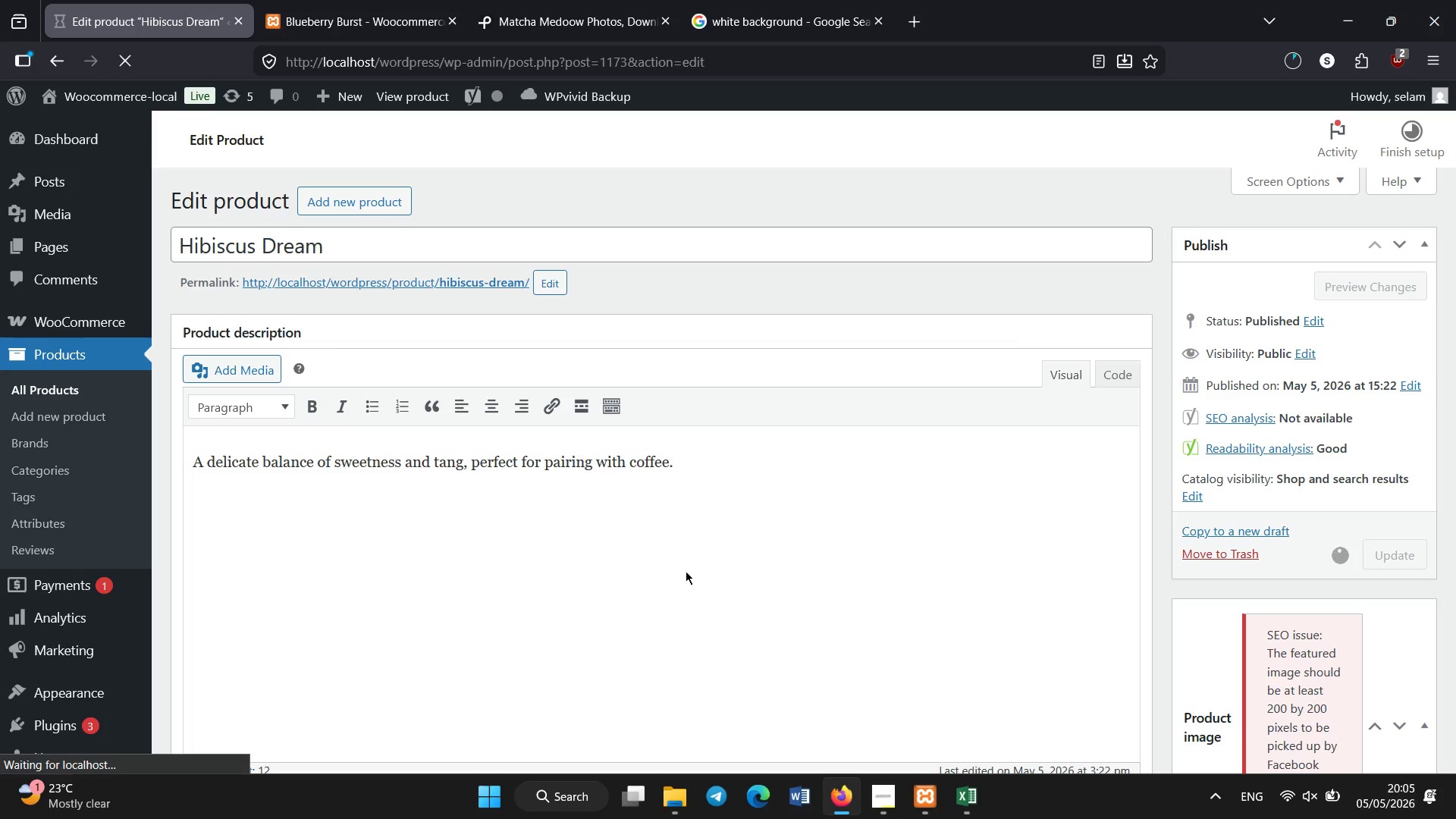 
left_click([89, 381])
 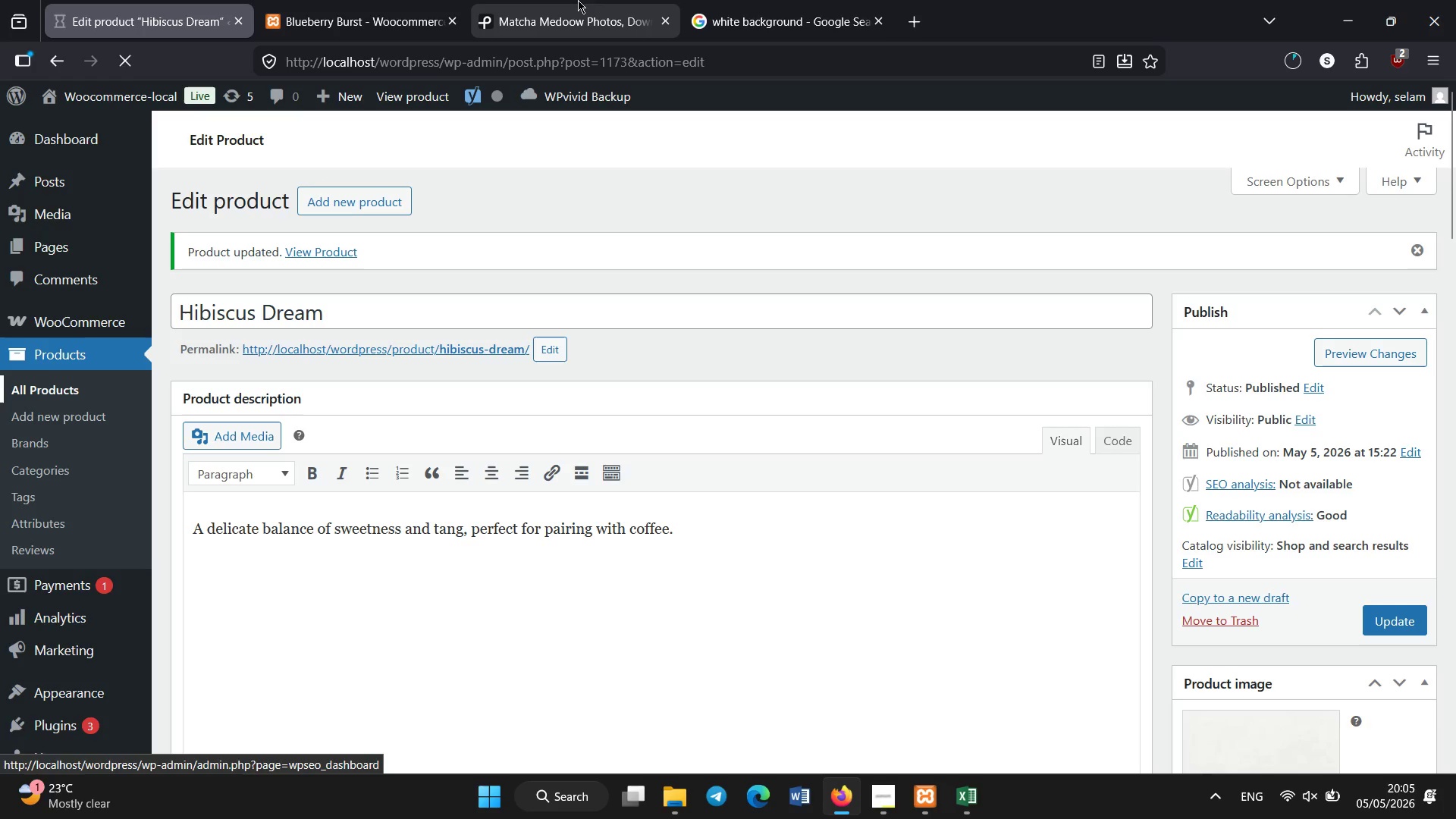 
left_click([665, 24])
 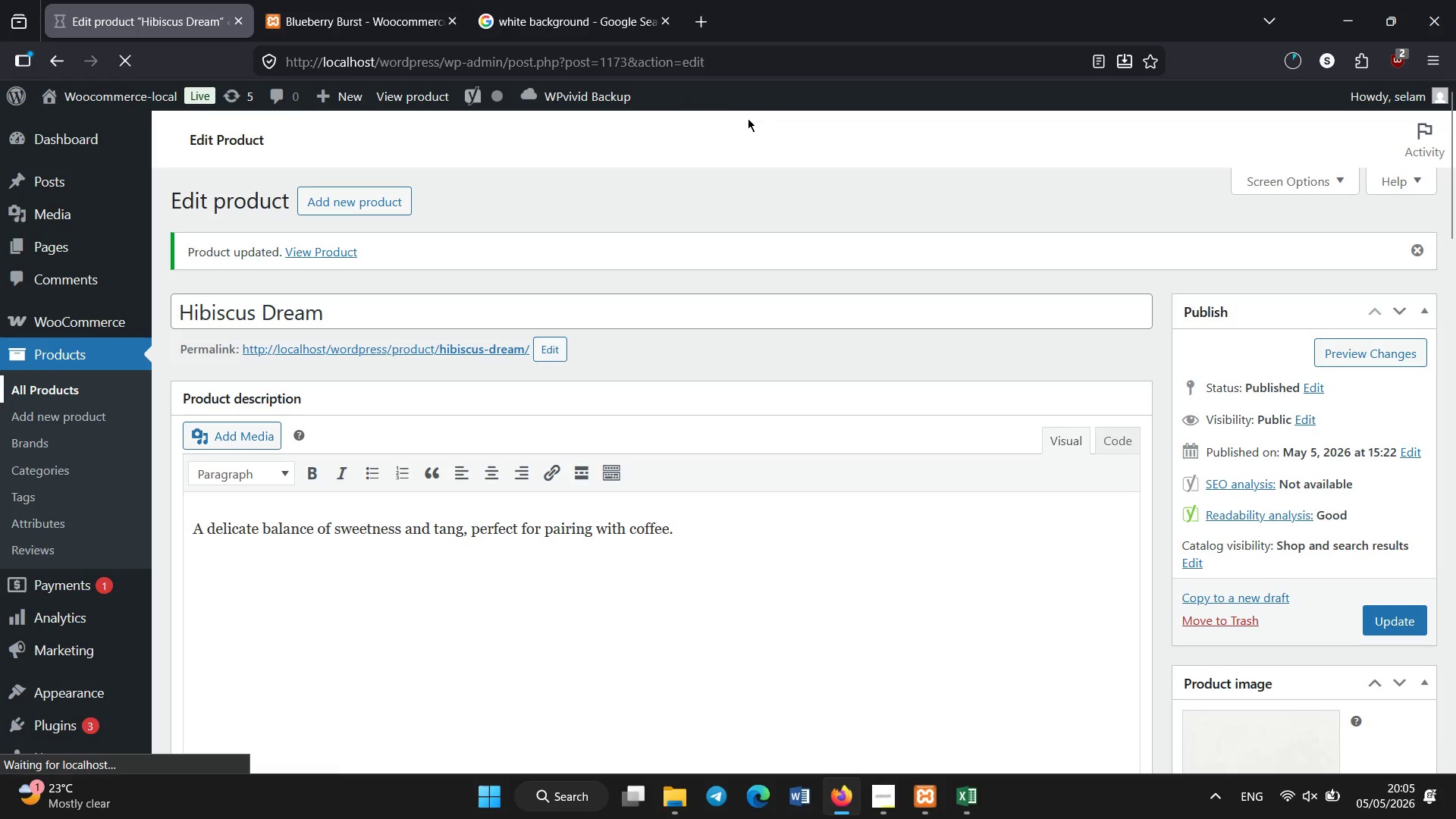 
wait(9.47)
 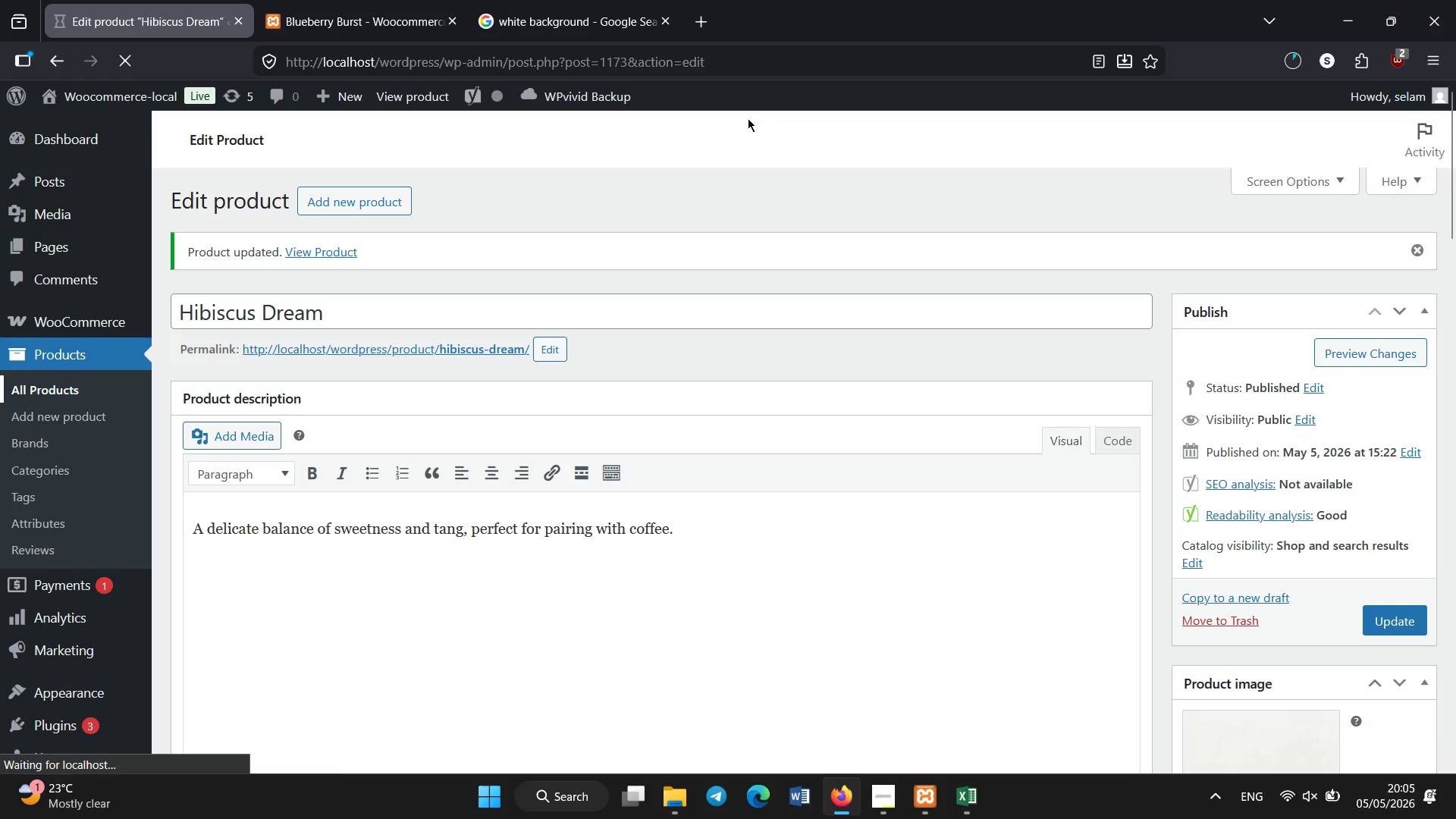 
scroll: coordinate [494, 397], scroll_direction: down, amount: 32.0
 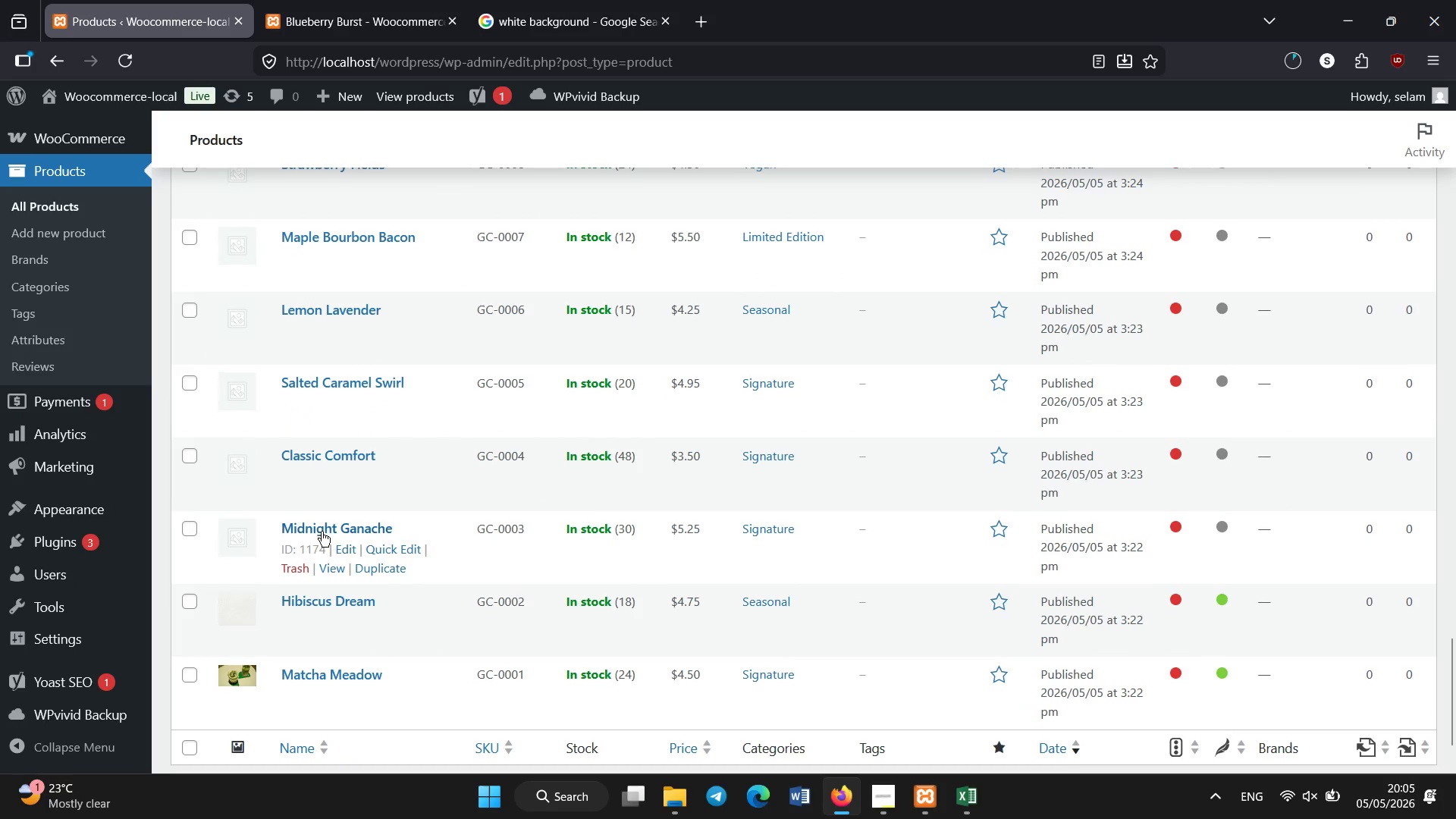 
left_click([322, 532])
 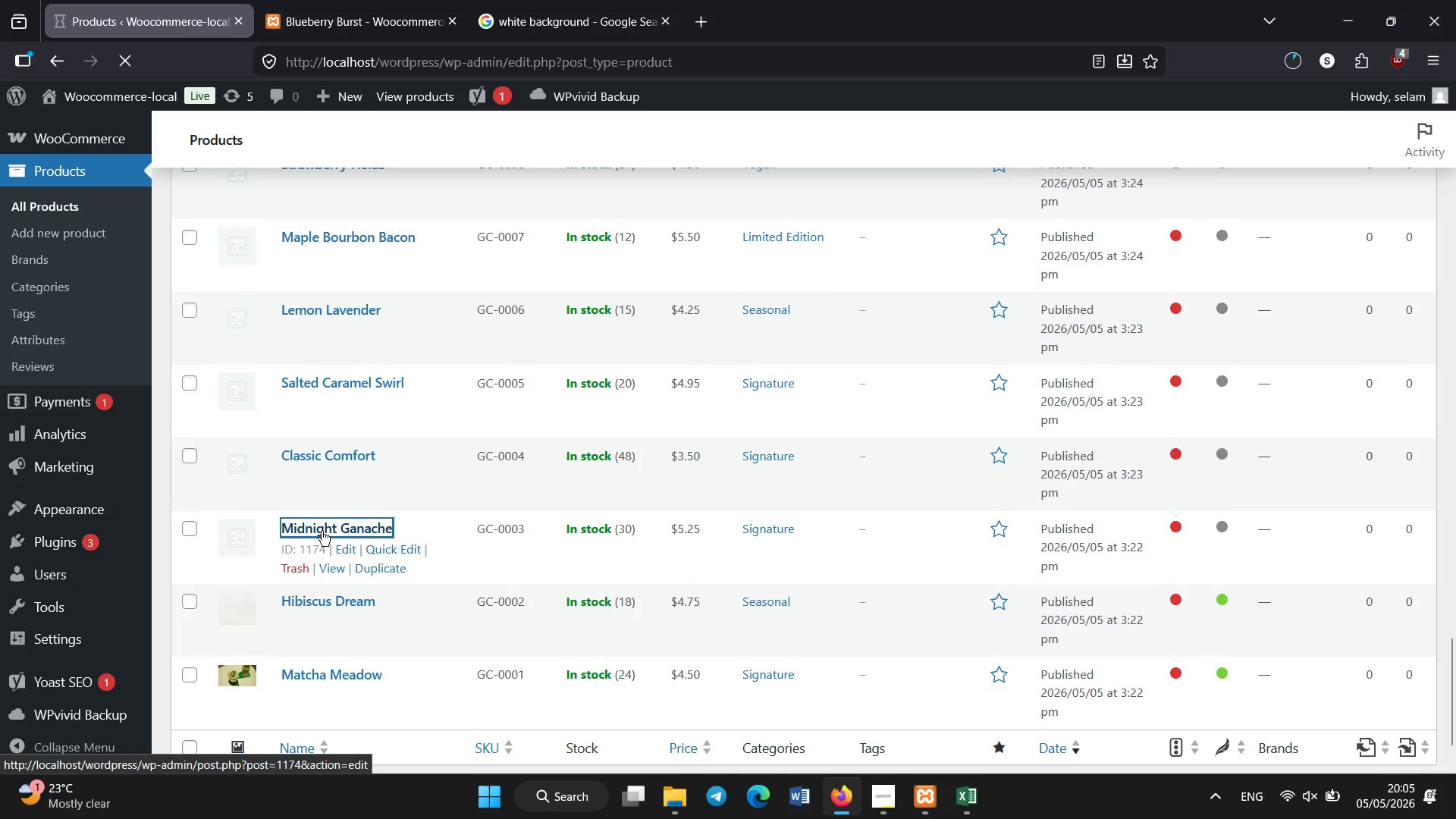 
wait(8.36)
 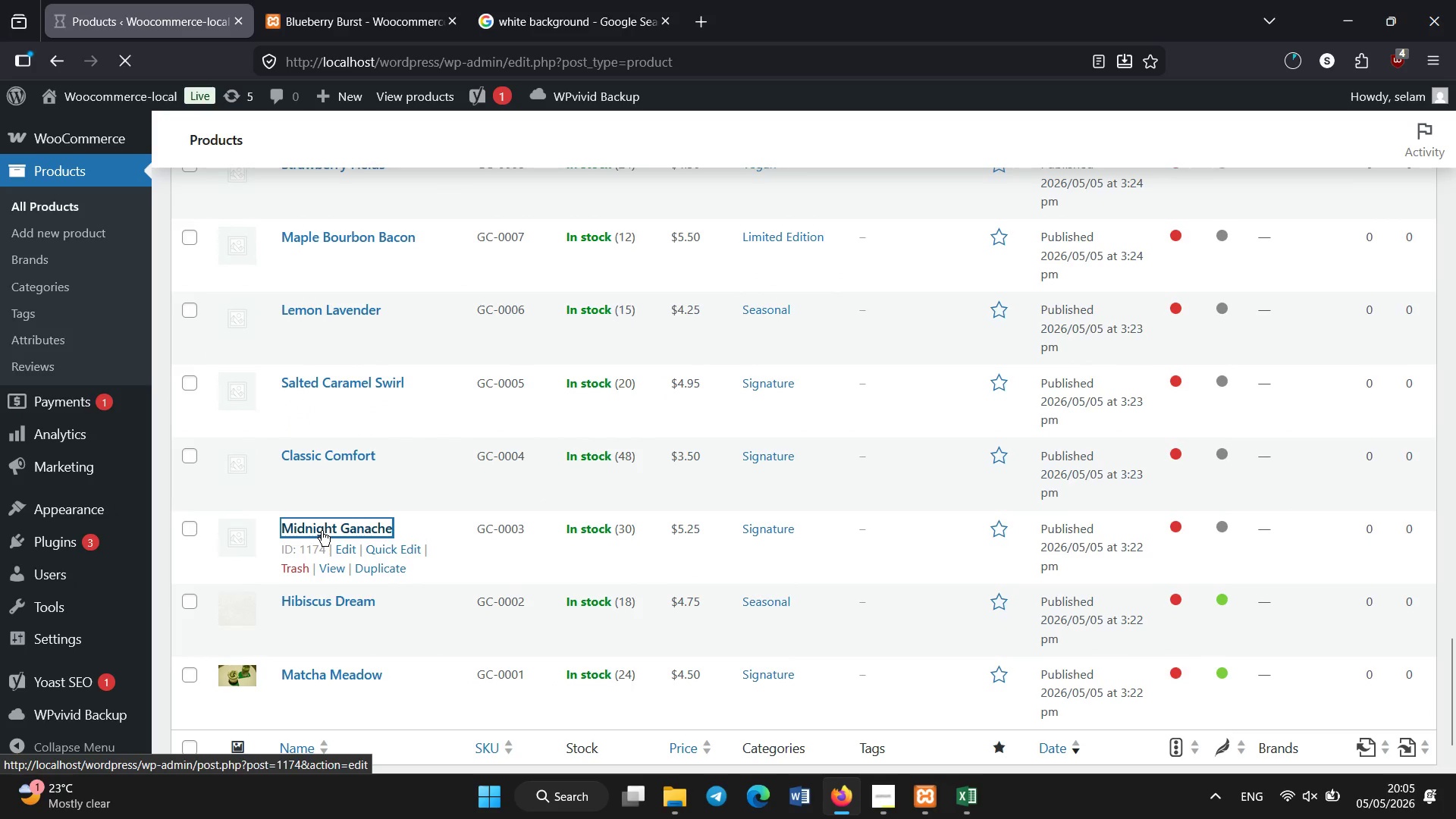 
scroll: coordinate [408, 614], scroll_direction: down, amount: 2.0
 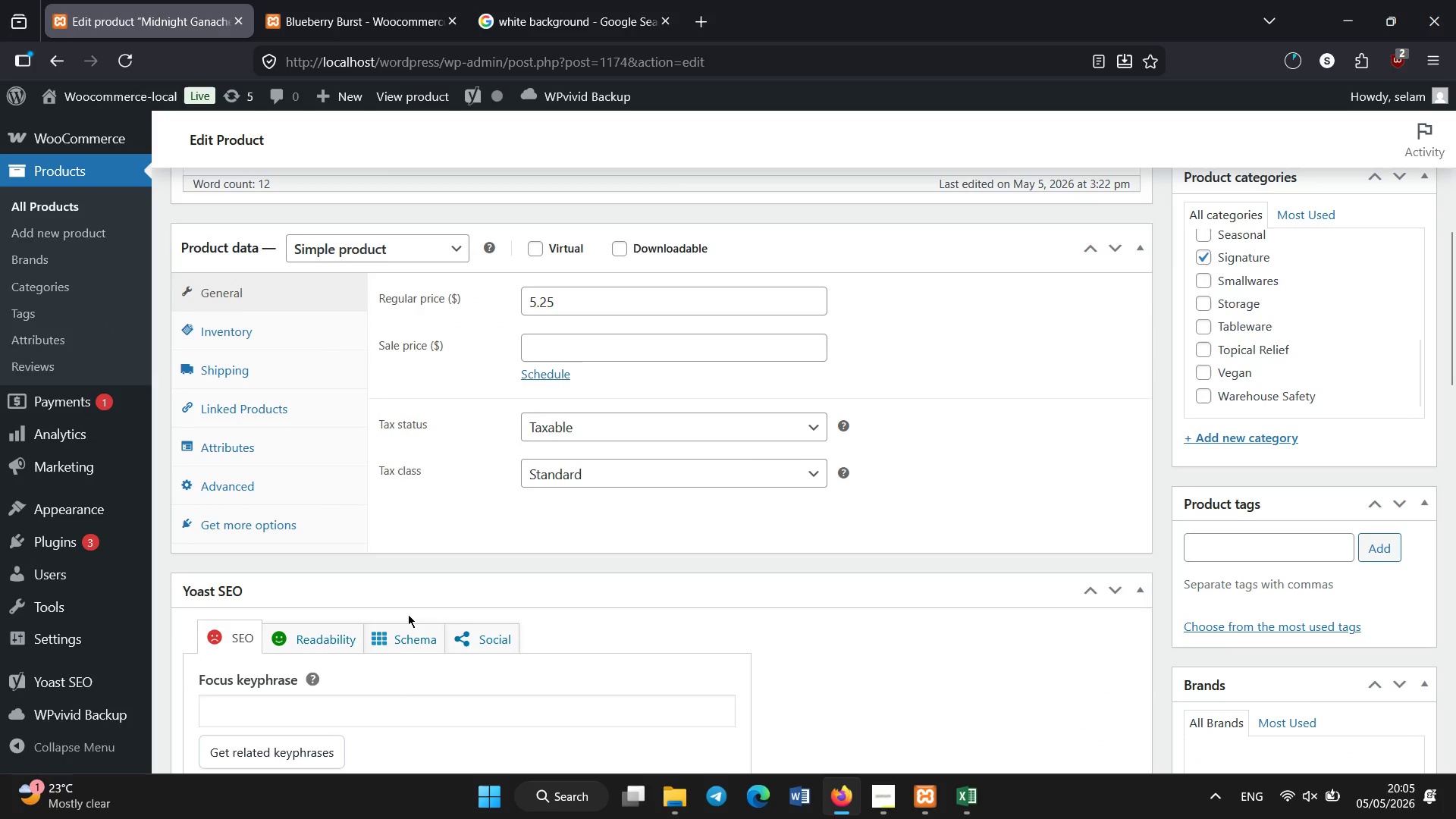 
scroll: coordinate [408, 614], scroll_direction: none, amount: 0.0
 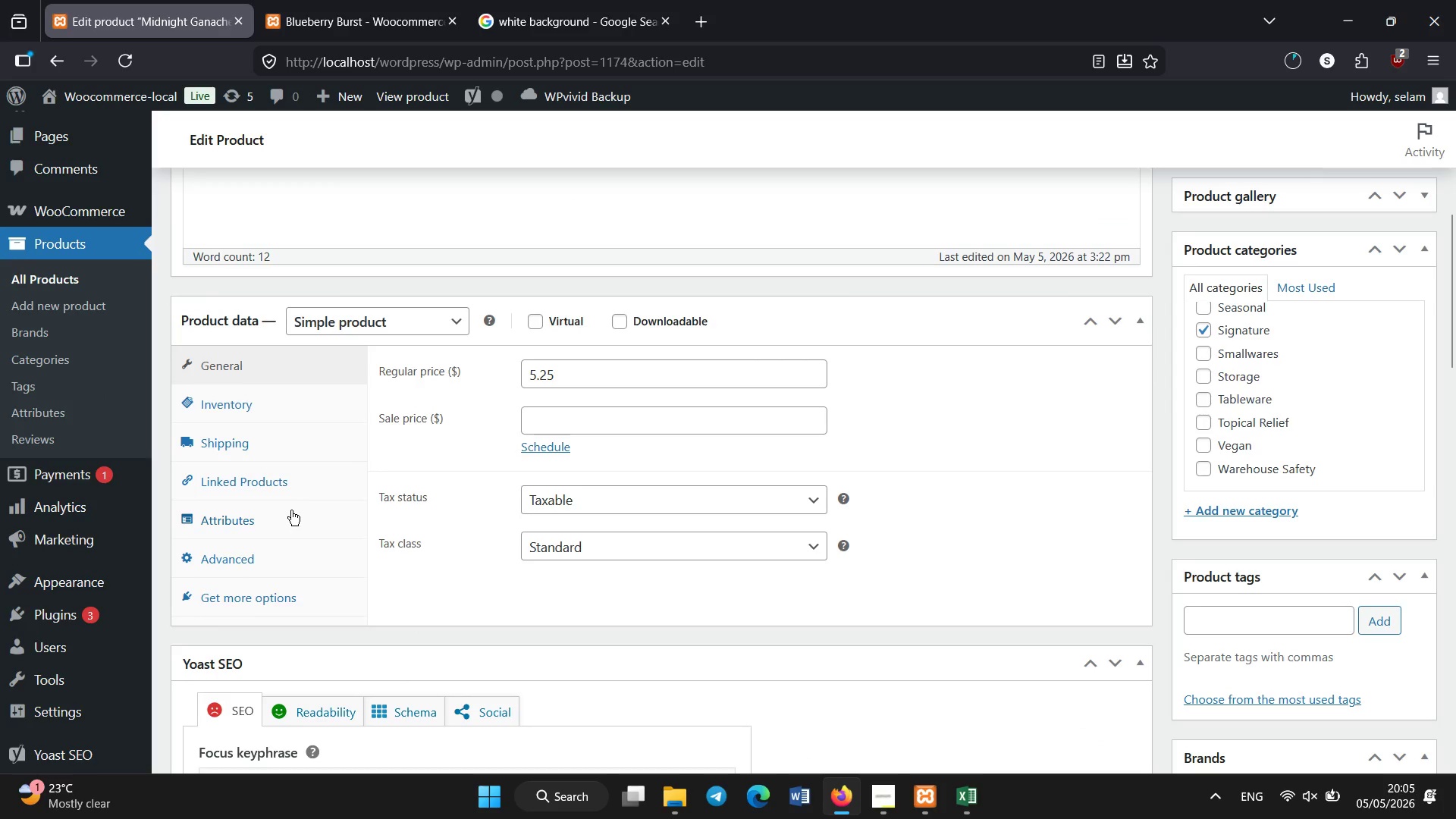 
left_click([277, 509])
 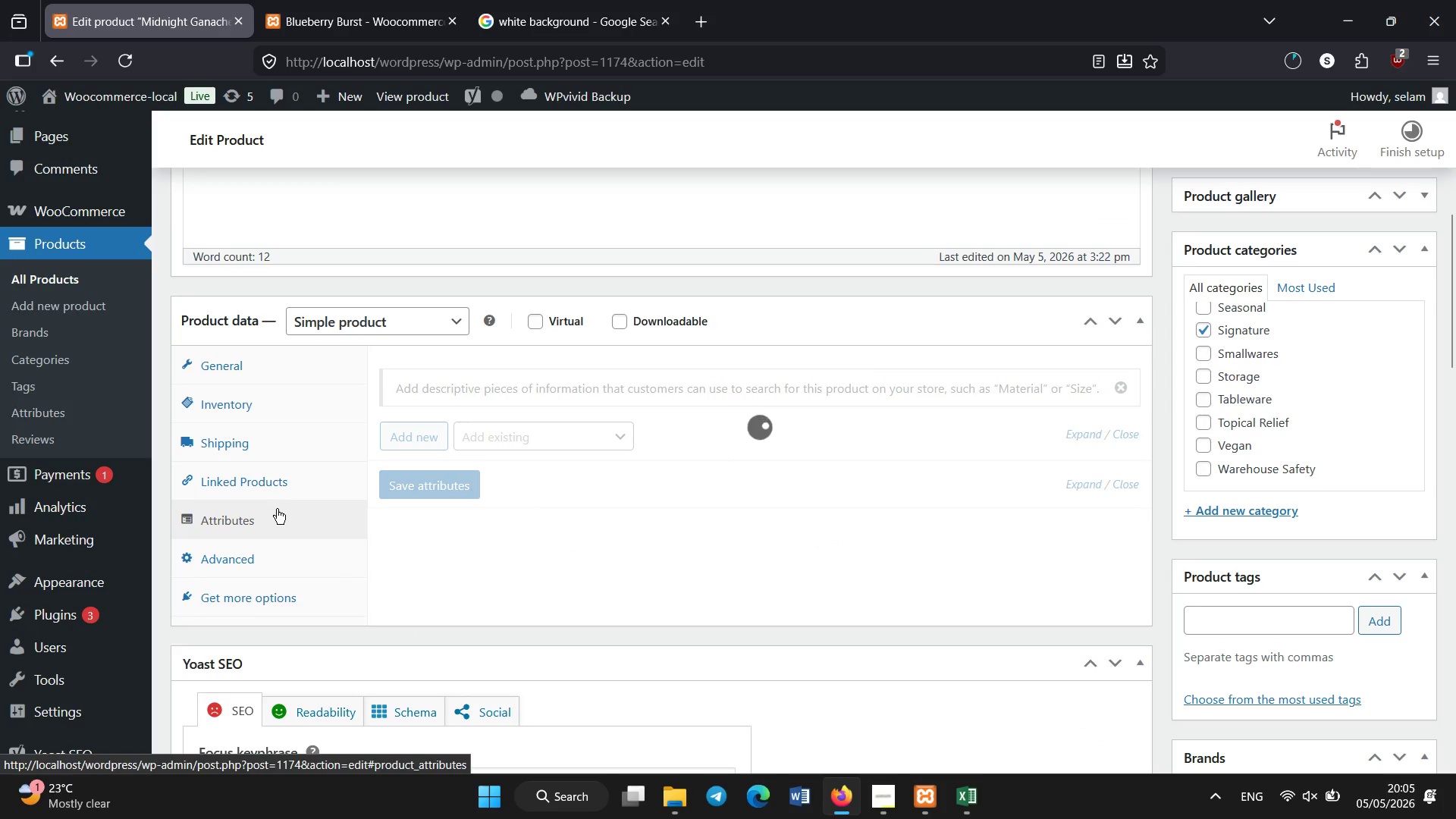 
scroll: coordinate [277, 509], scroll_direction: none, amount: 0.0
 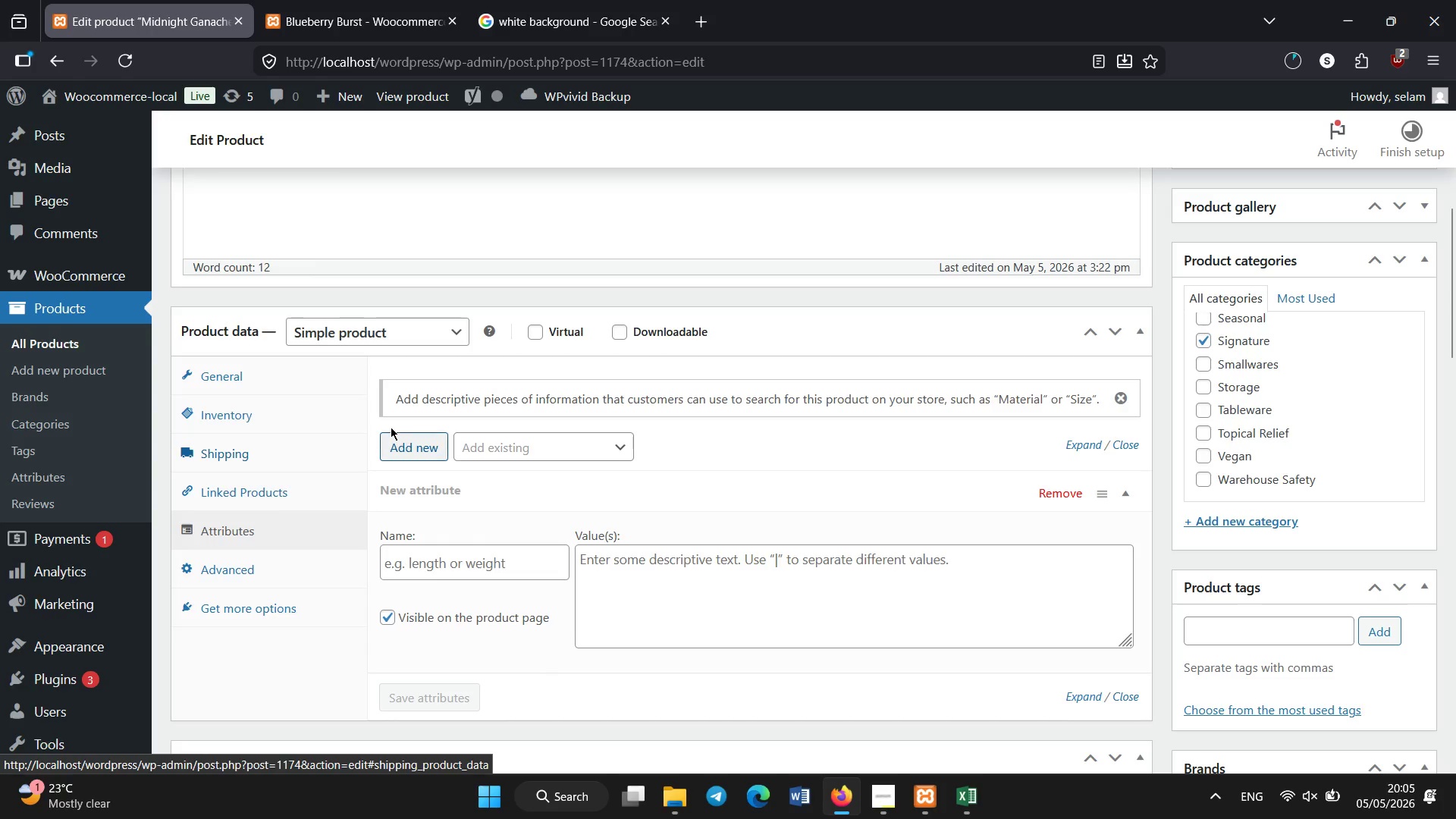 
left_click([494, 436])
 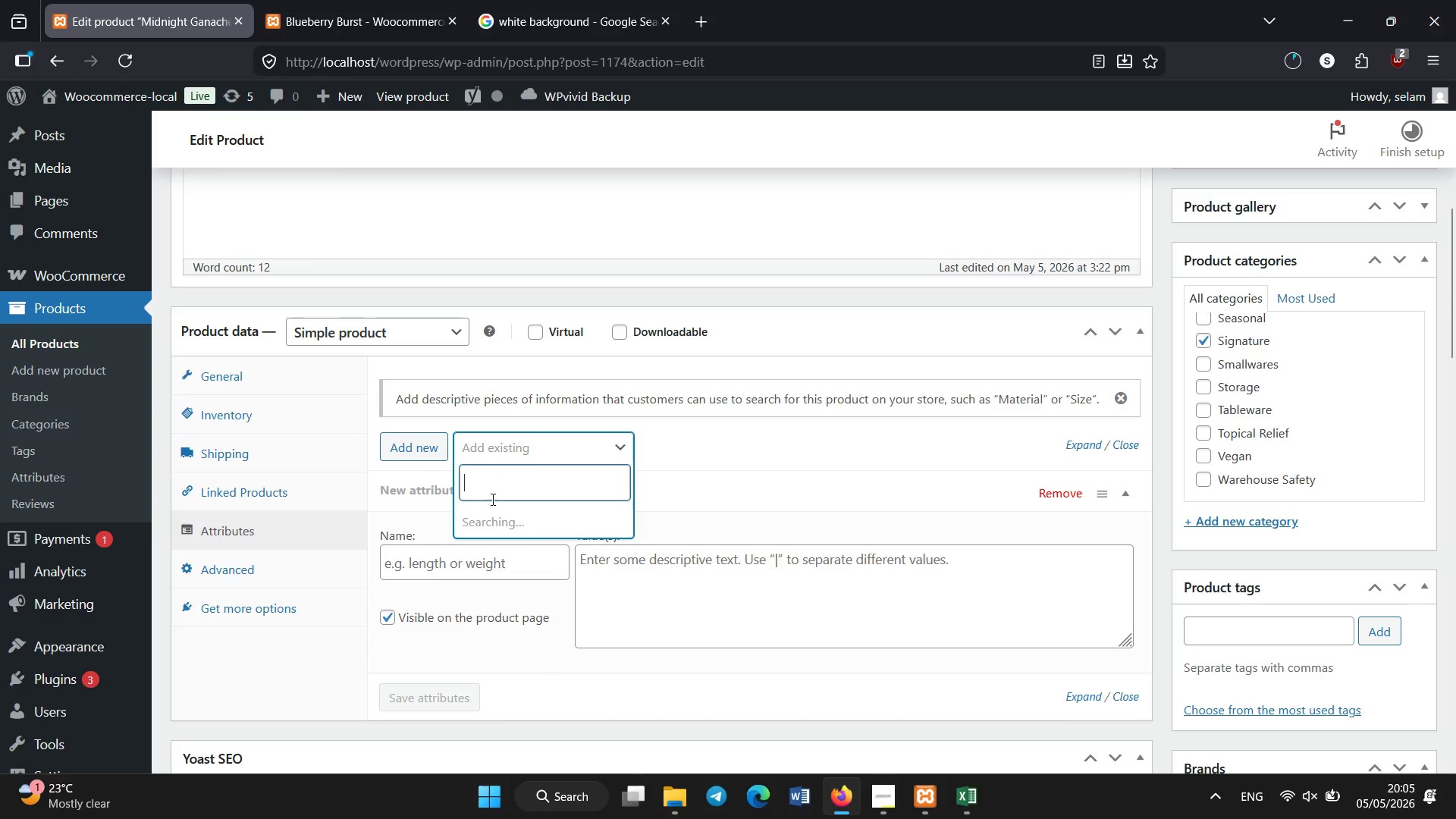 
mouse_move([497, 516])
 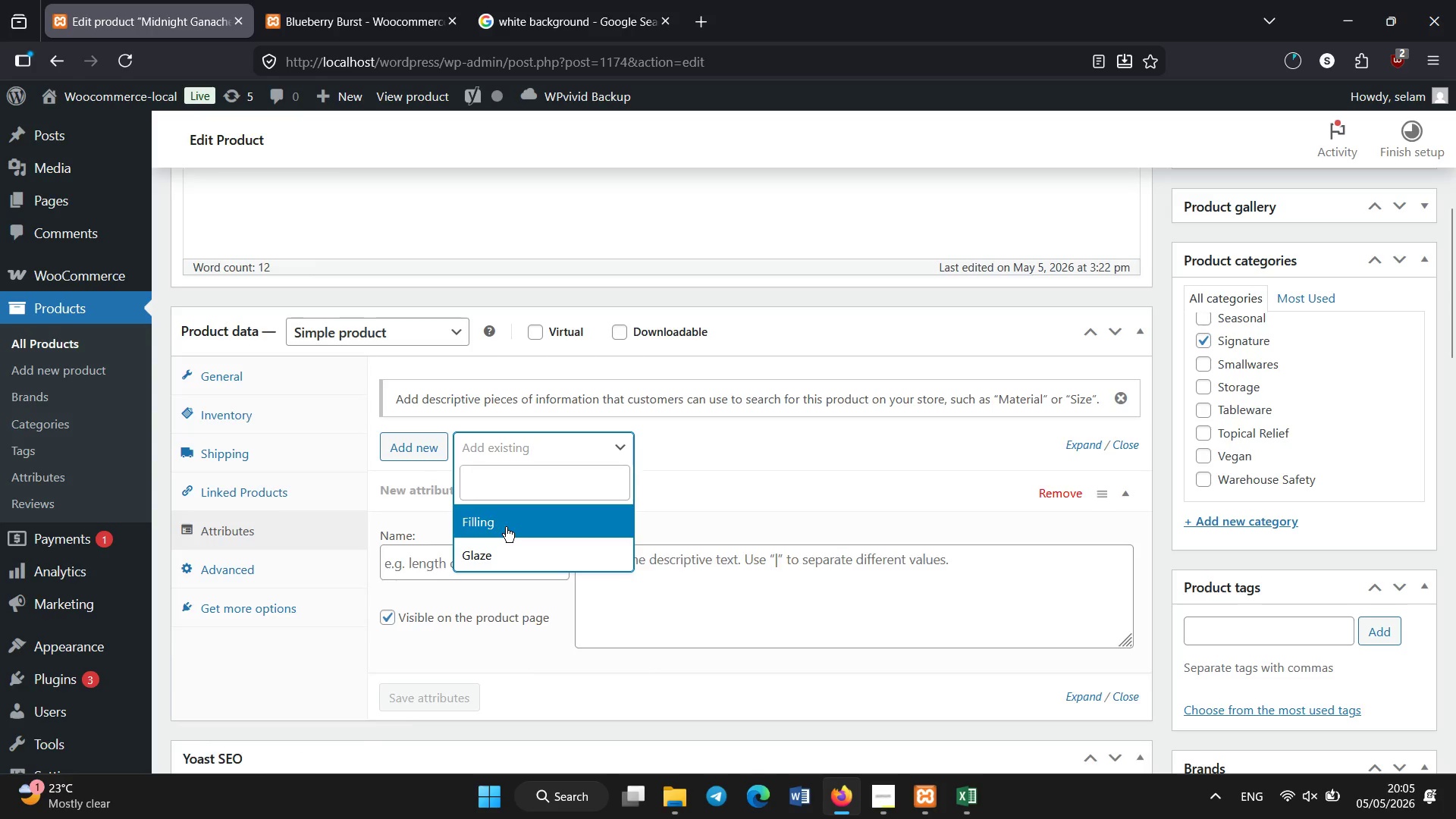 
left_click([506, 527])
 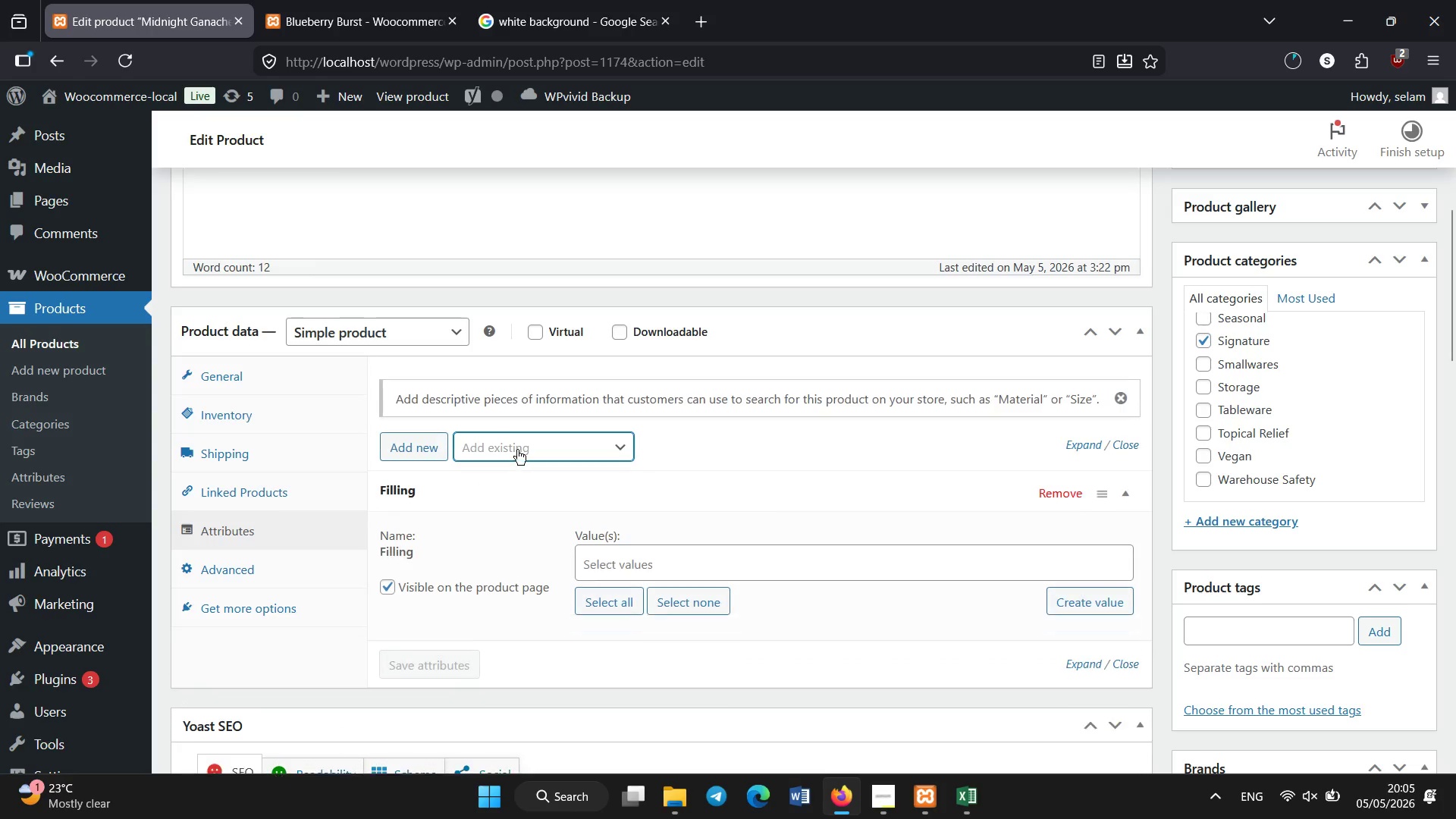 
left_click([517, 450])
 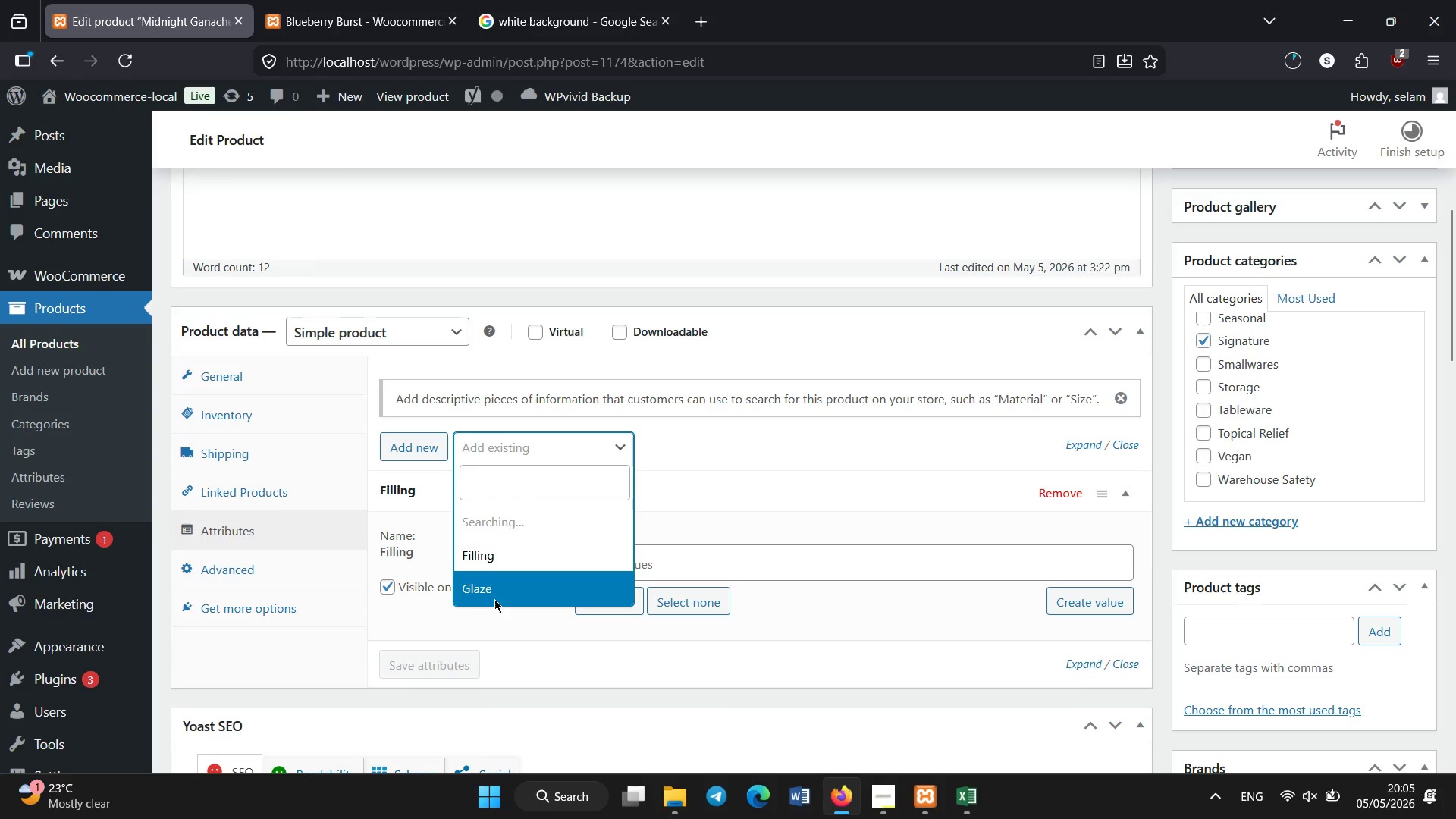 
left_click([491, 597])
 